 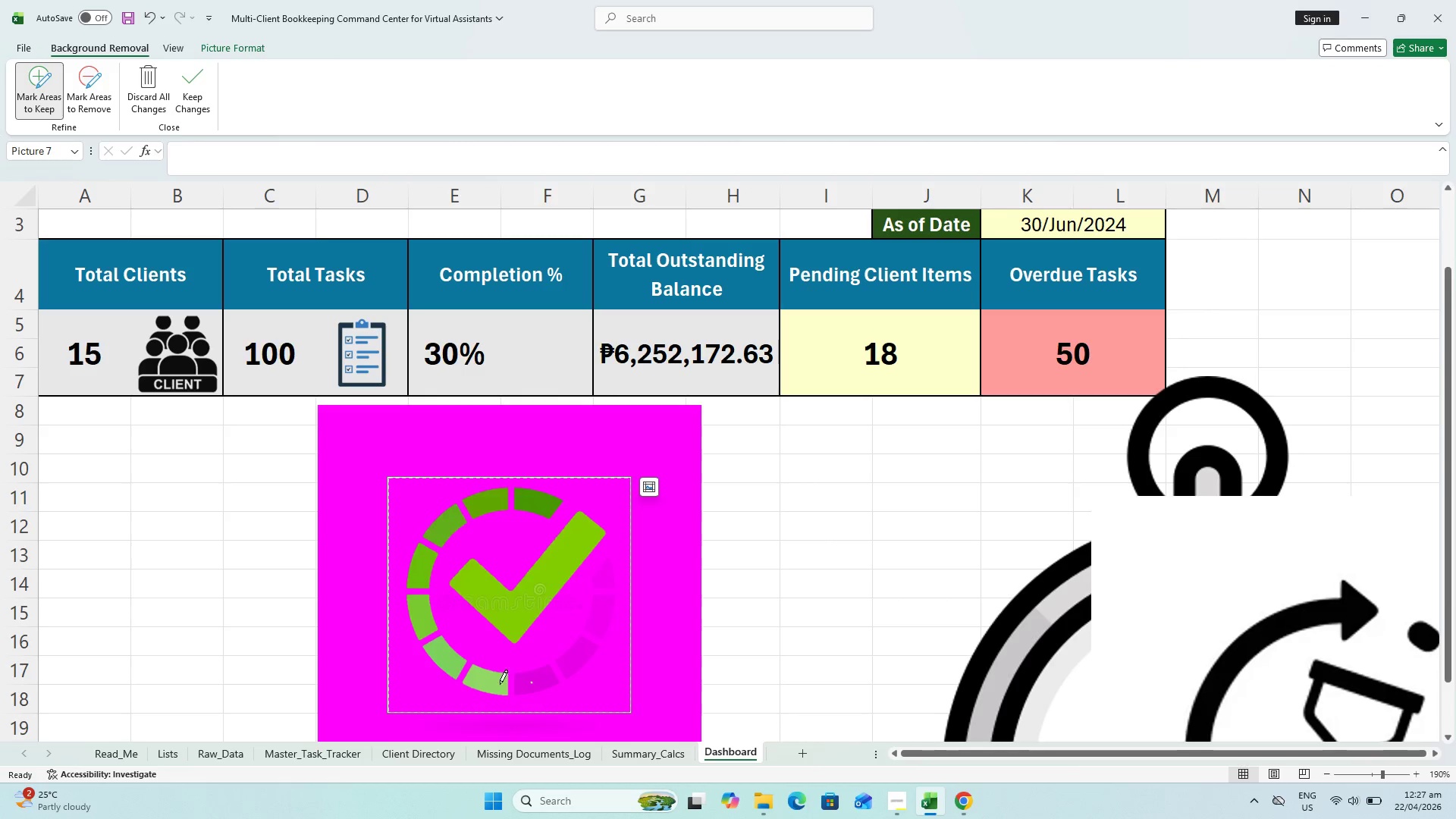 
left_click_drag(start_coordinate=[543, 679], to_coordinate=[520, 688])
 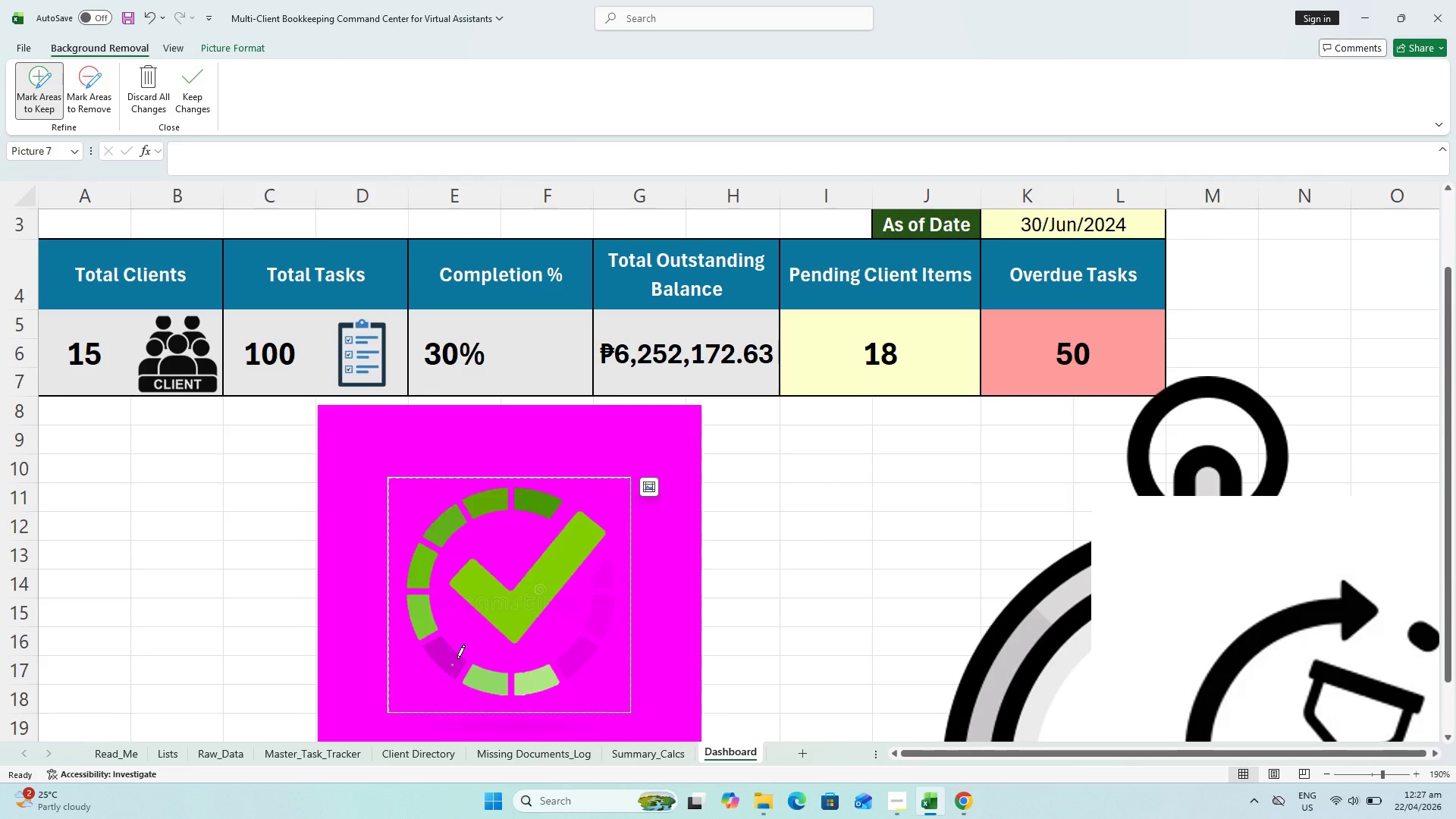 
left_click_drag(start_coordinate=[455, 662], to_coordinate=[444, 660])
 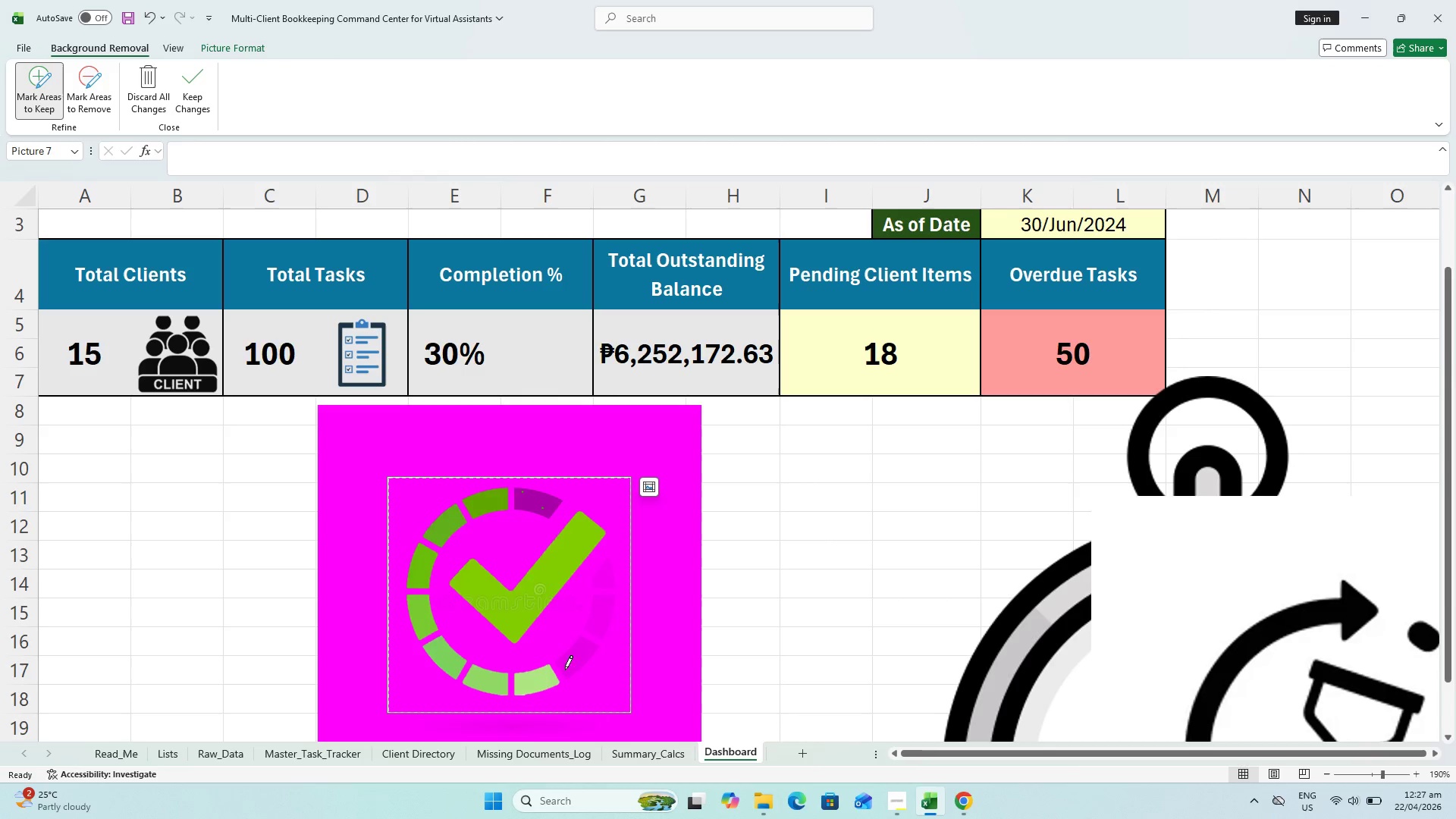 
left_click_drag(start_coordinate=[569, 667], to_coordinate=[577, 655])
 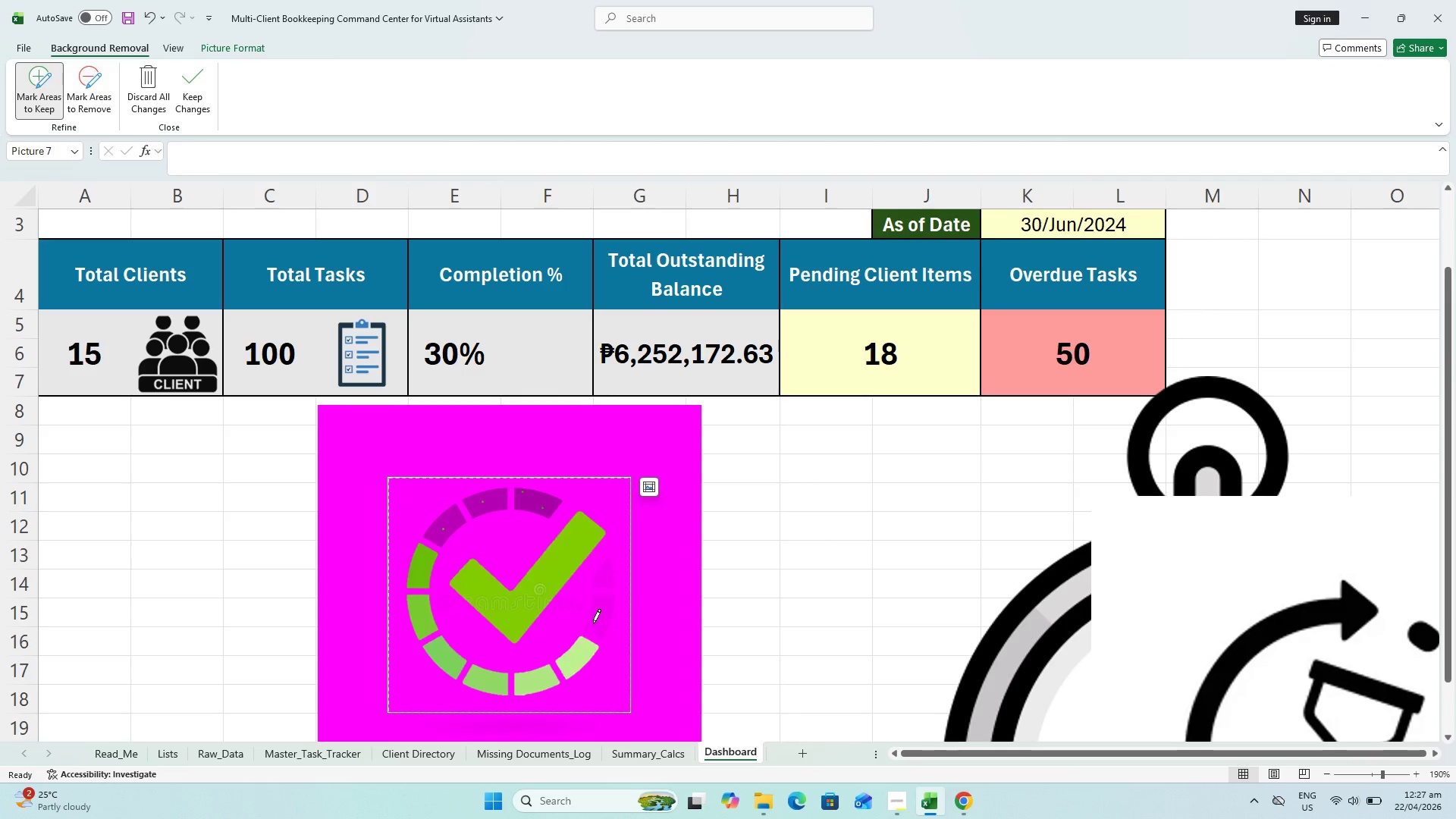 
left_click_drag(start_coordinate=[595, 621], to_coordinate=[606, 605])
 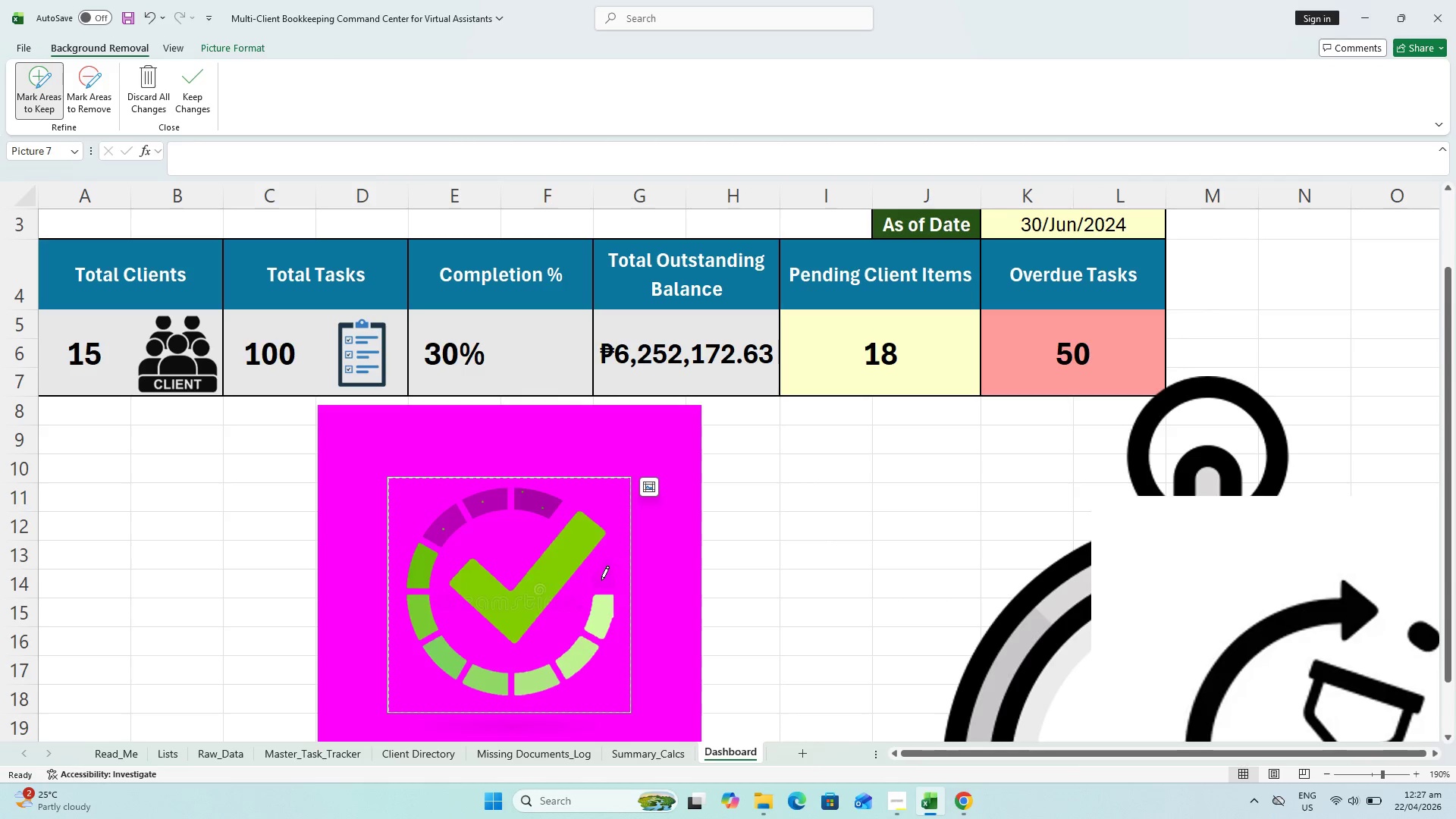 
left_click_drag(start_coordinate=[601, 579], to_coordinate=[602, 575])
 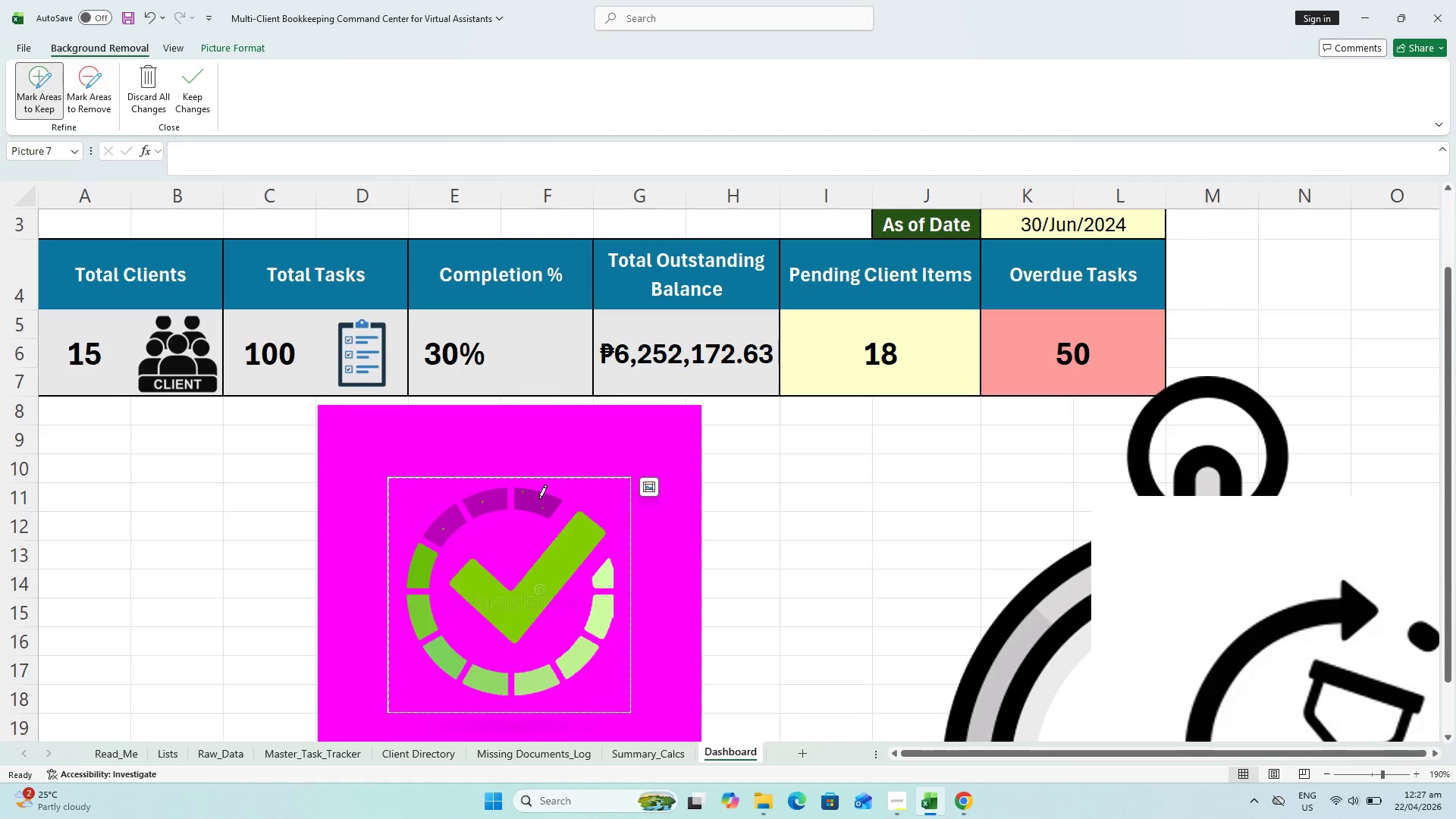 
left_click_drag(start_coordinate=[540, 500], to_coordinate=[529, 496])
 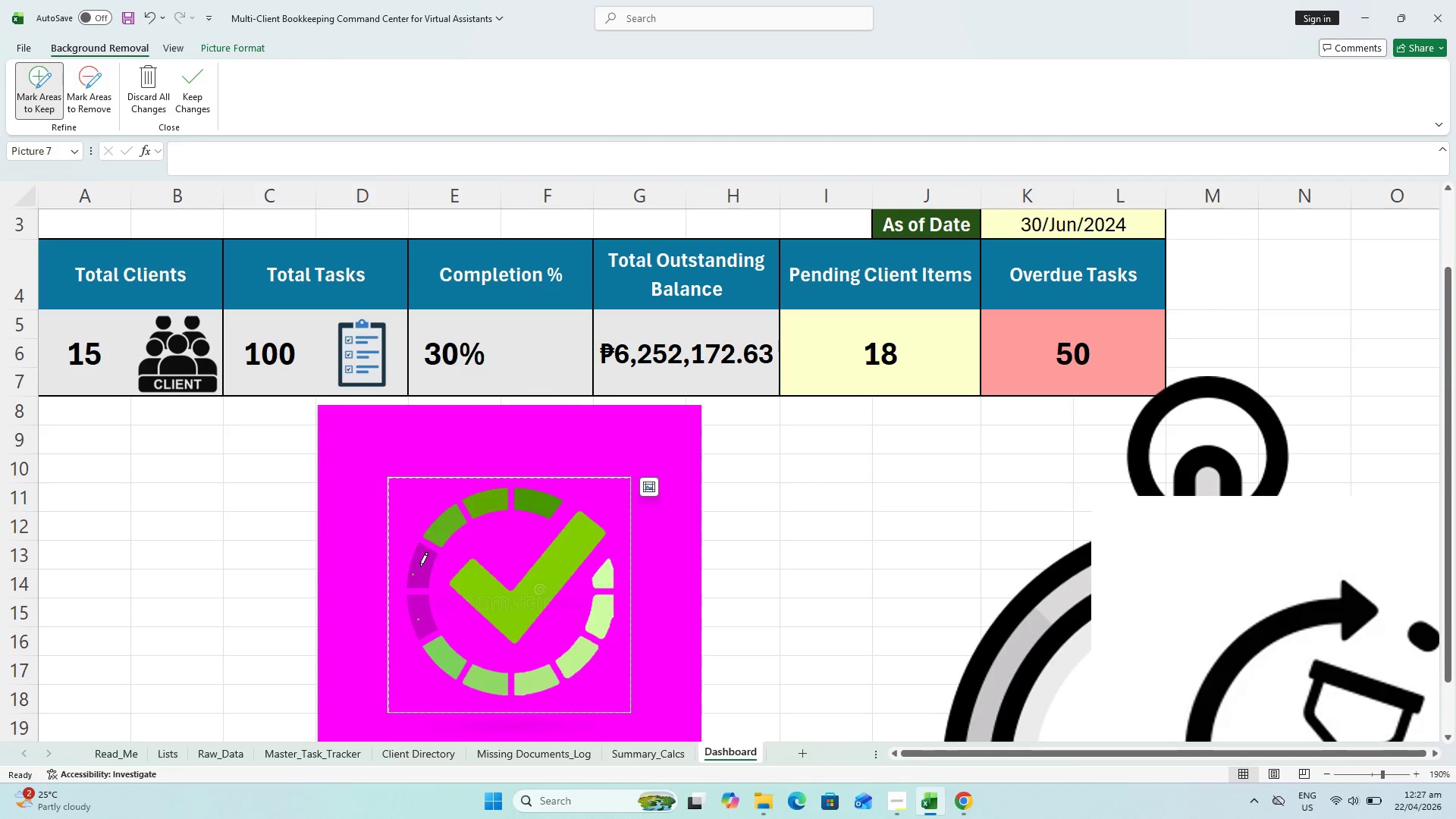 
left_click_drag(start_coordinate=[420, 566], to_coordinate=[420, 576])
 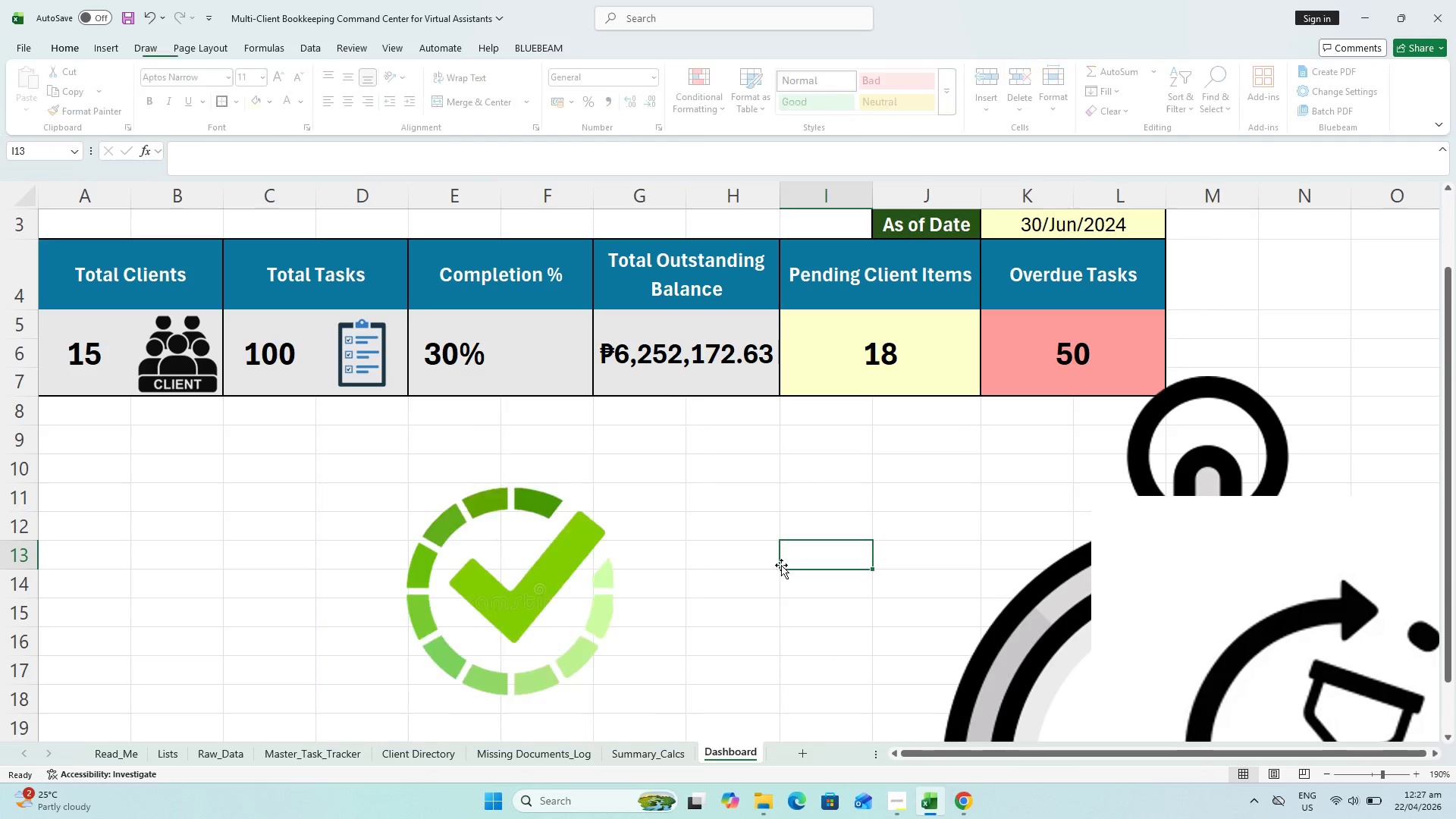 
left_click([496, 589])
 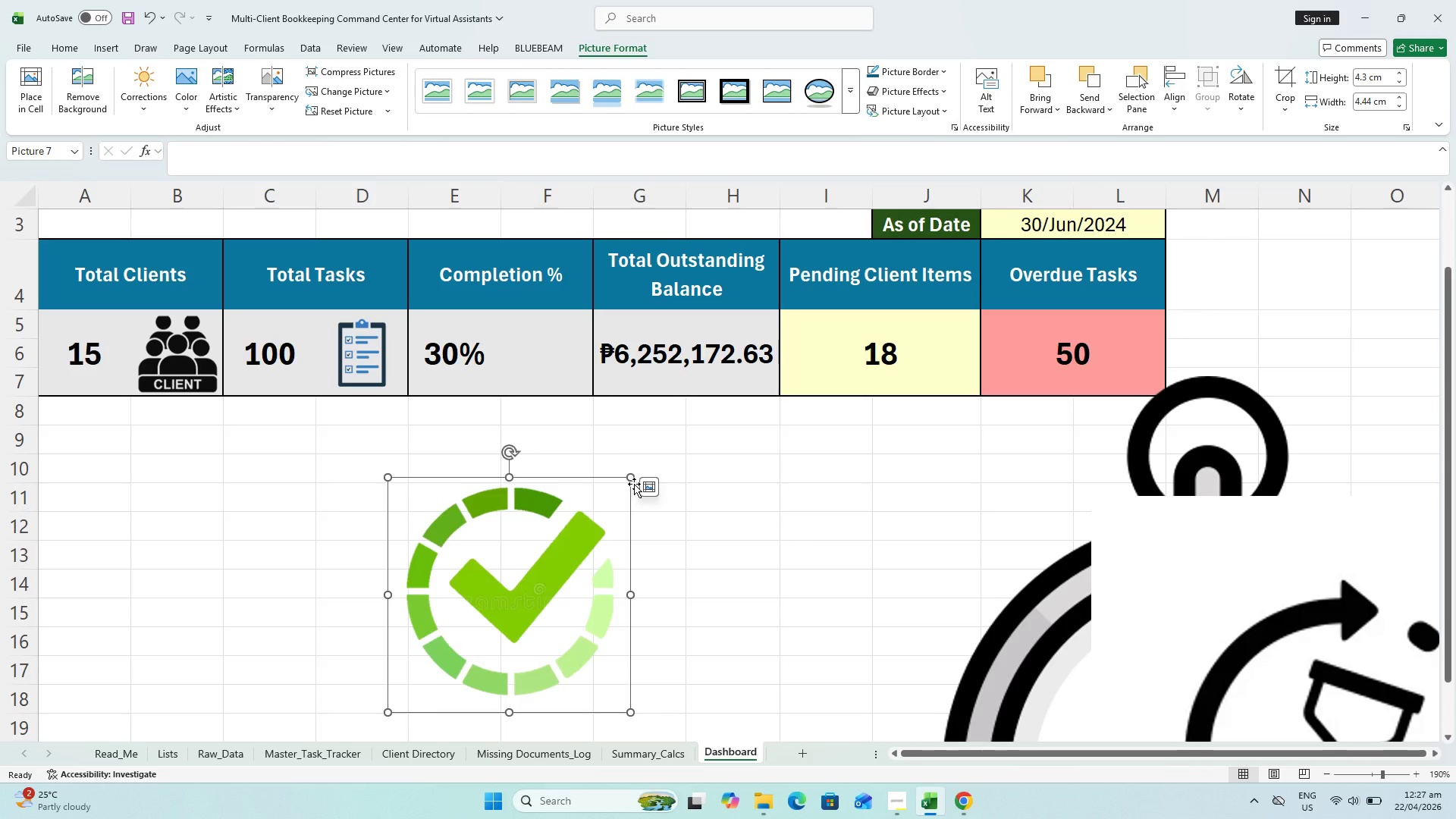 
left_click_drag(start_coordinate=[632, 480], to_coordinate=[575, 522])
 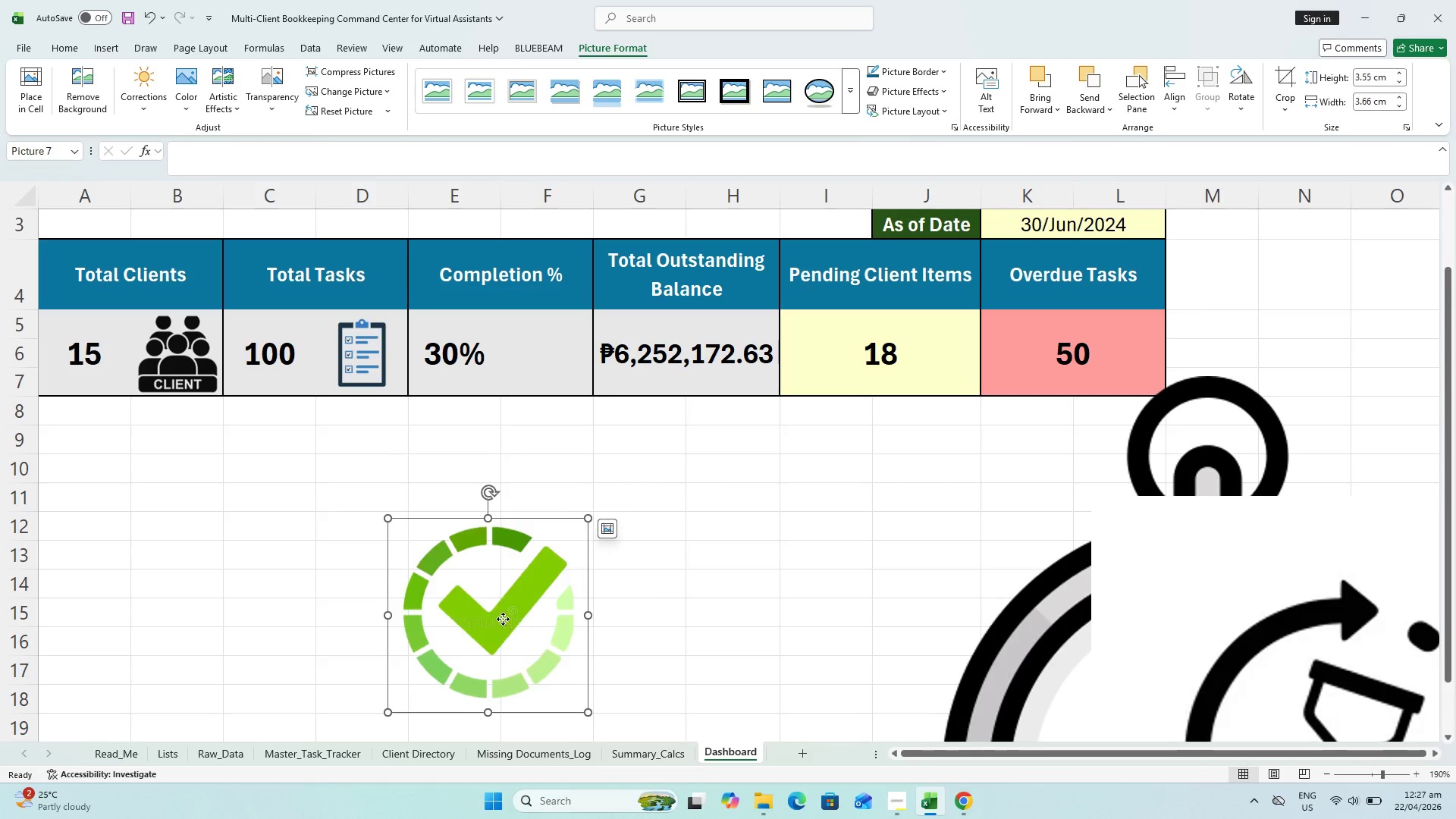 
left_click_drag(start_coordinate=[503, 620], to_coordinate=[634, 460])
 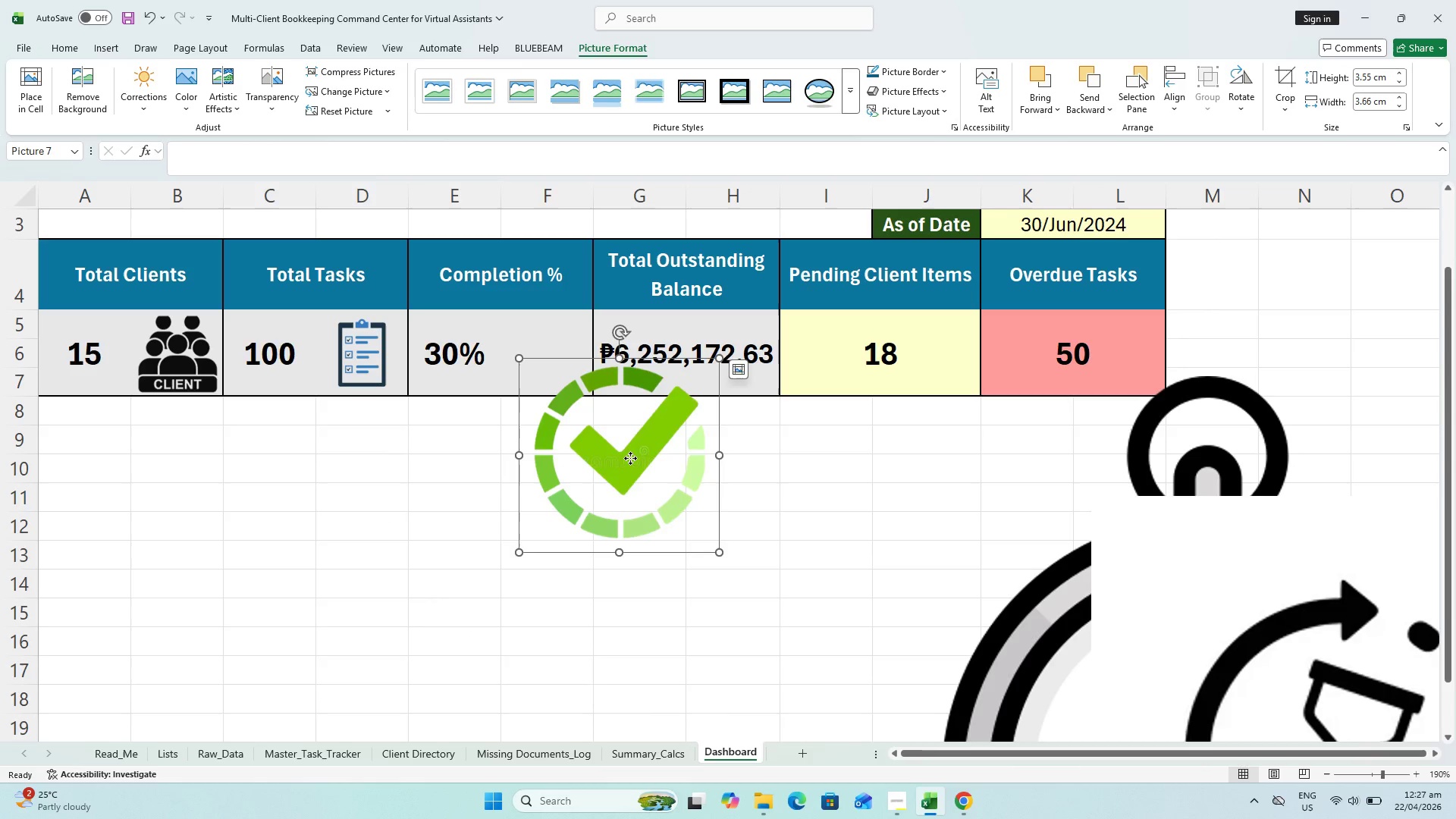 
left_click_drag(start_coordinate=[630, 458], to_coordinate=[620, 438])
 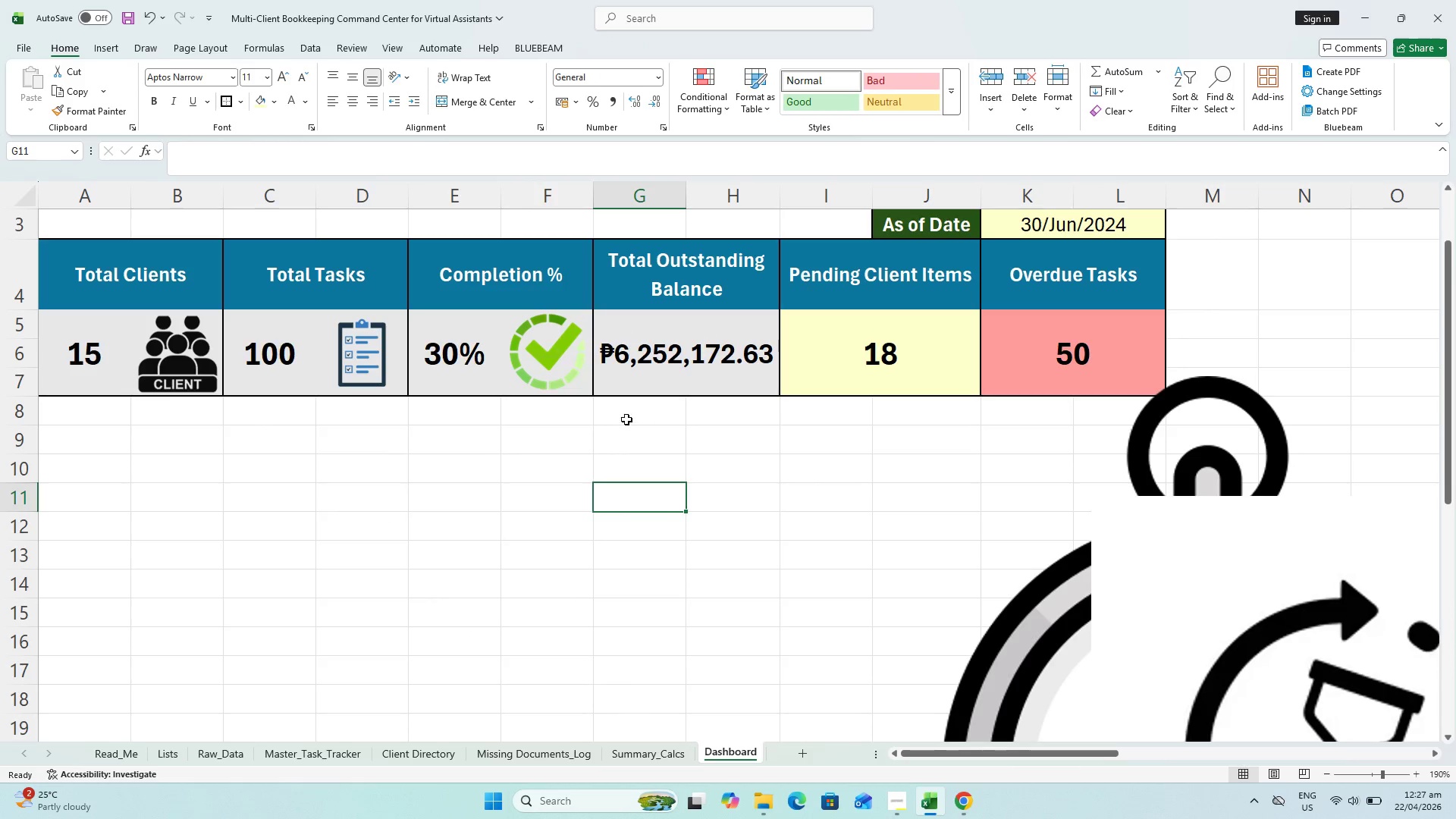 
wait(5.58)
 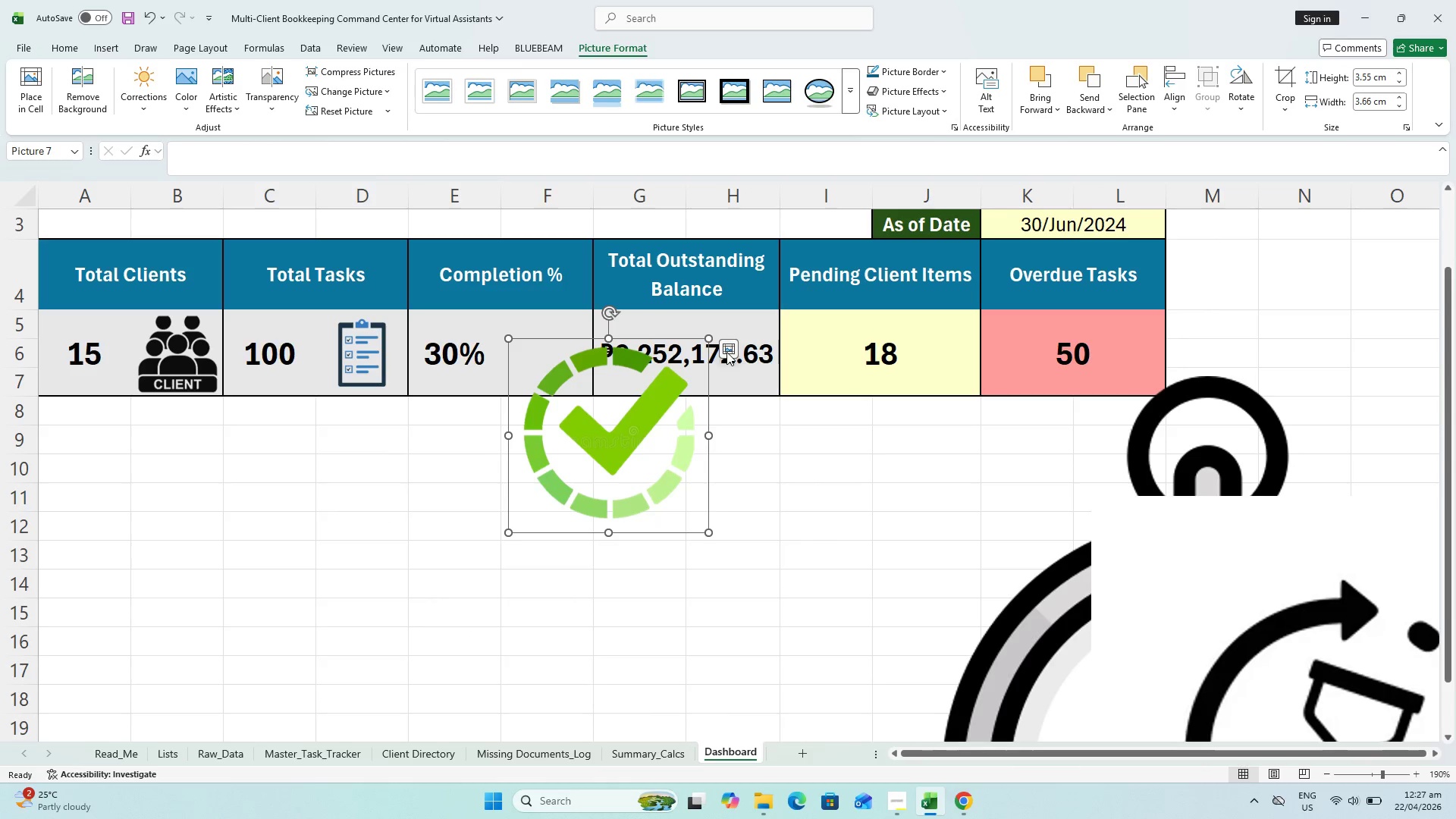 
key(Control+S)
 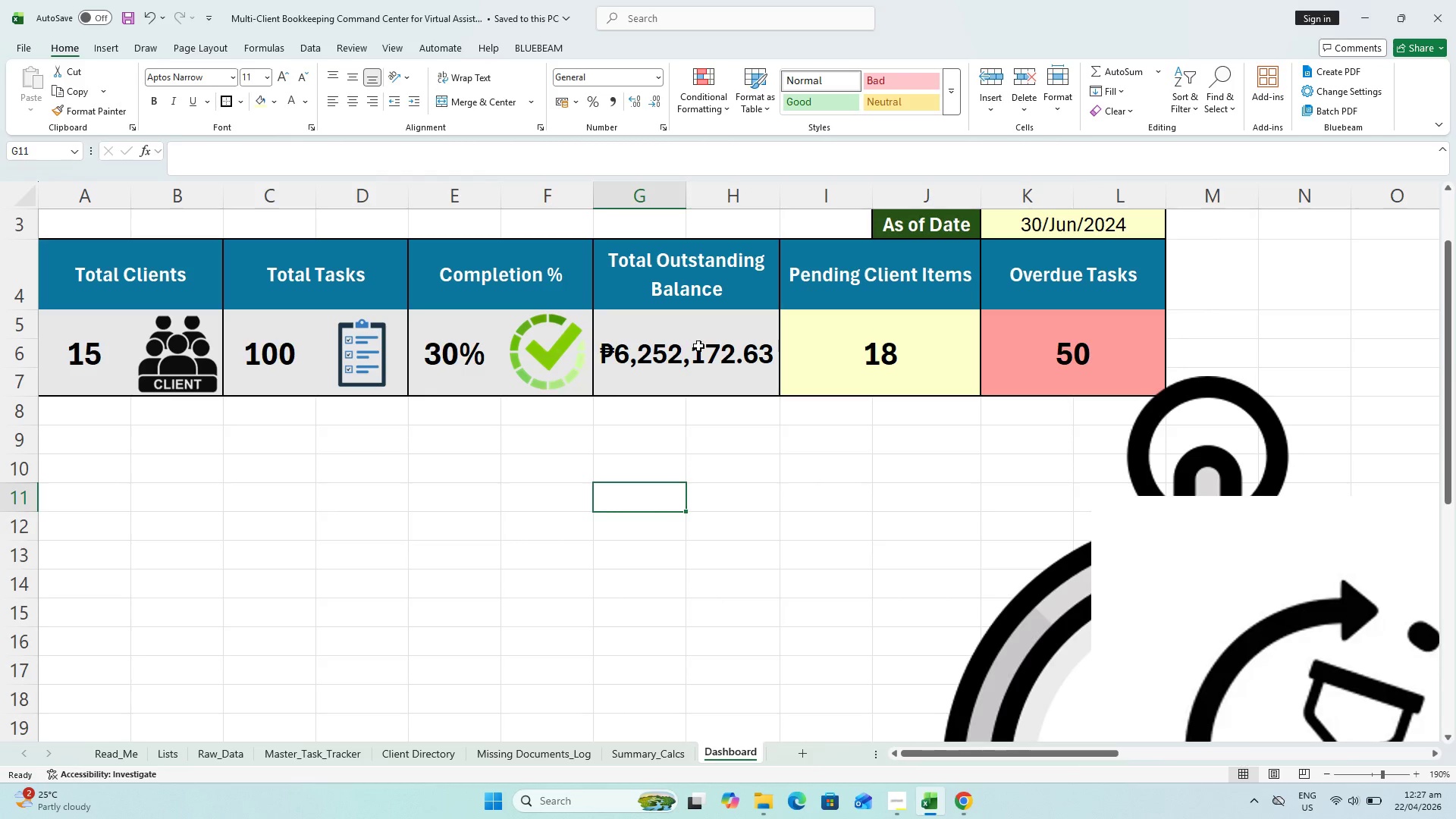 
left_click([846, 362])
 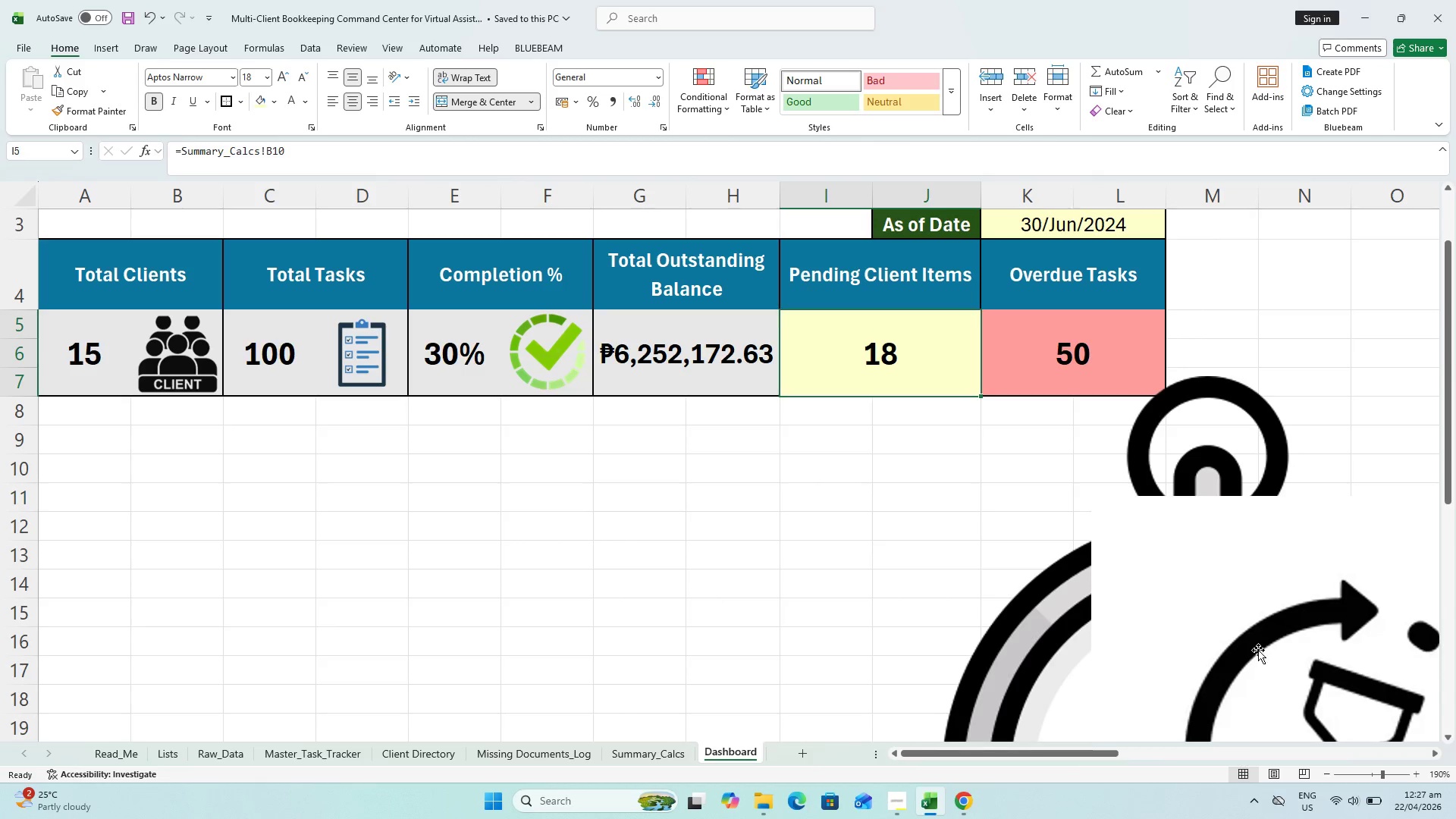 
left_click_drag(start_coordinate=[1258, 649], to_coordinate=[631, 366])
 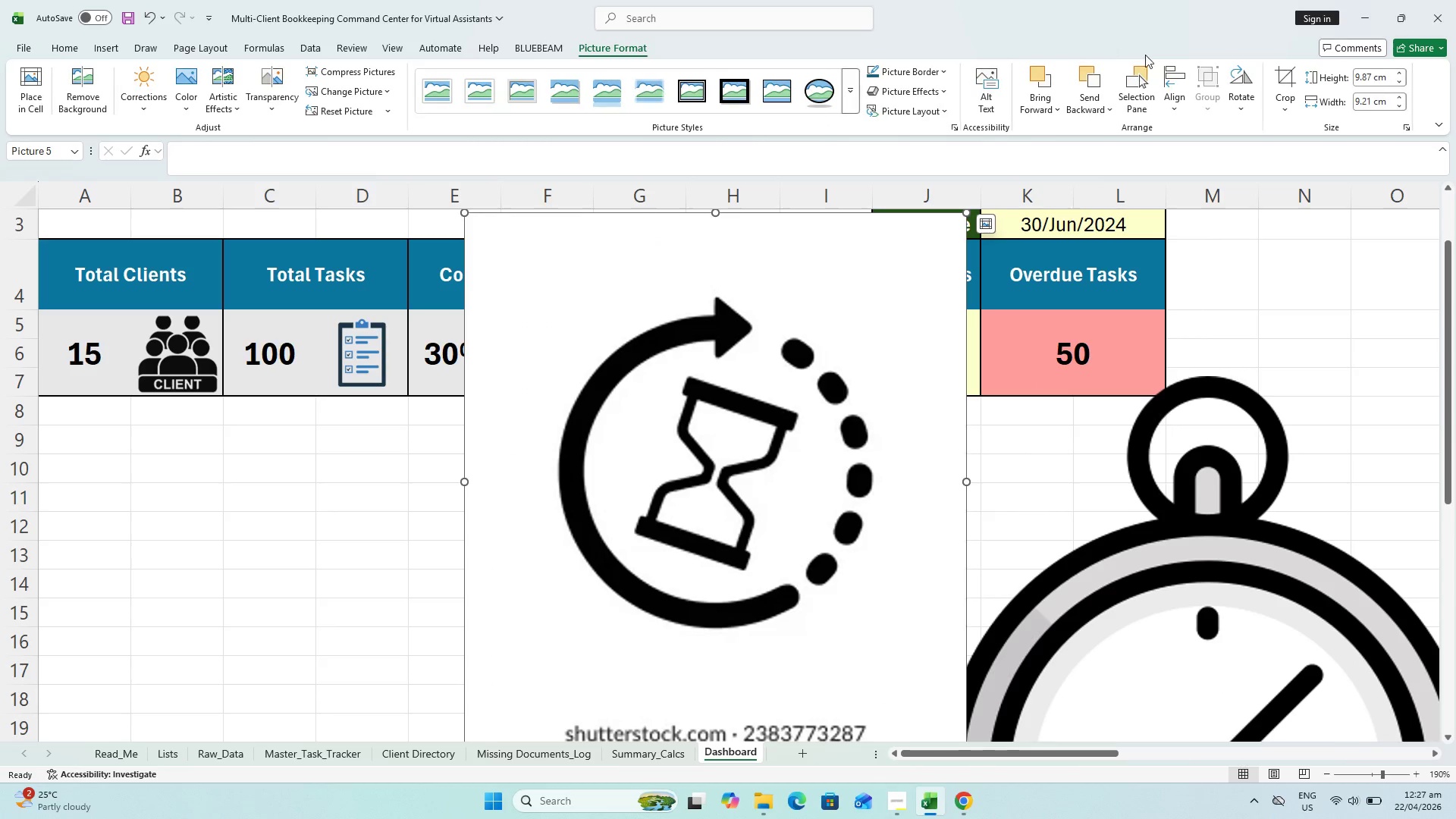 
left_click([1282, 77])
 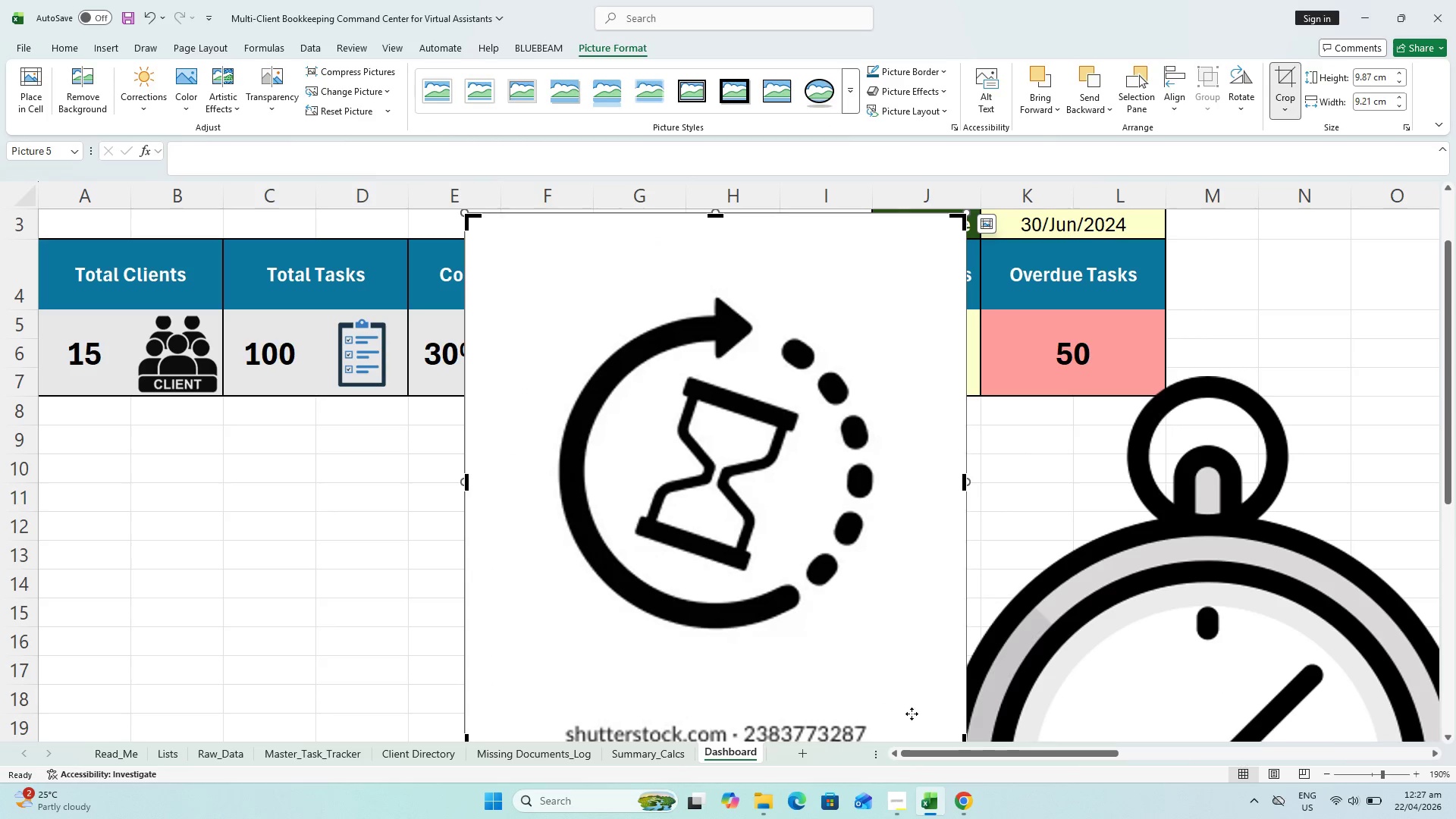 
scroll: coordinate [705, 645], scroll_direction: down, amount: 2.0
 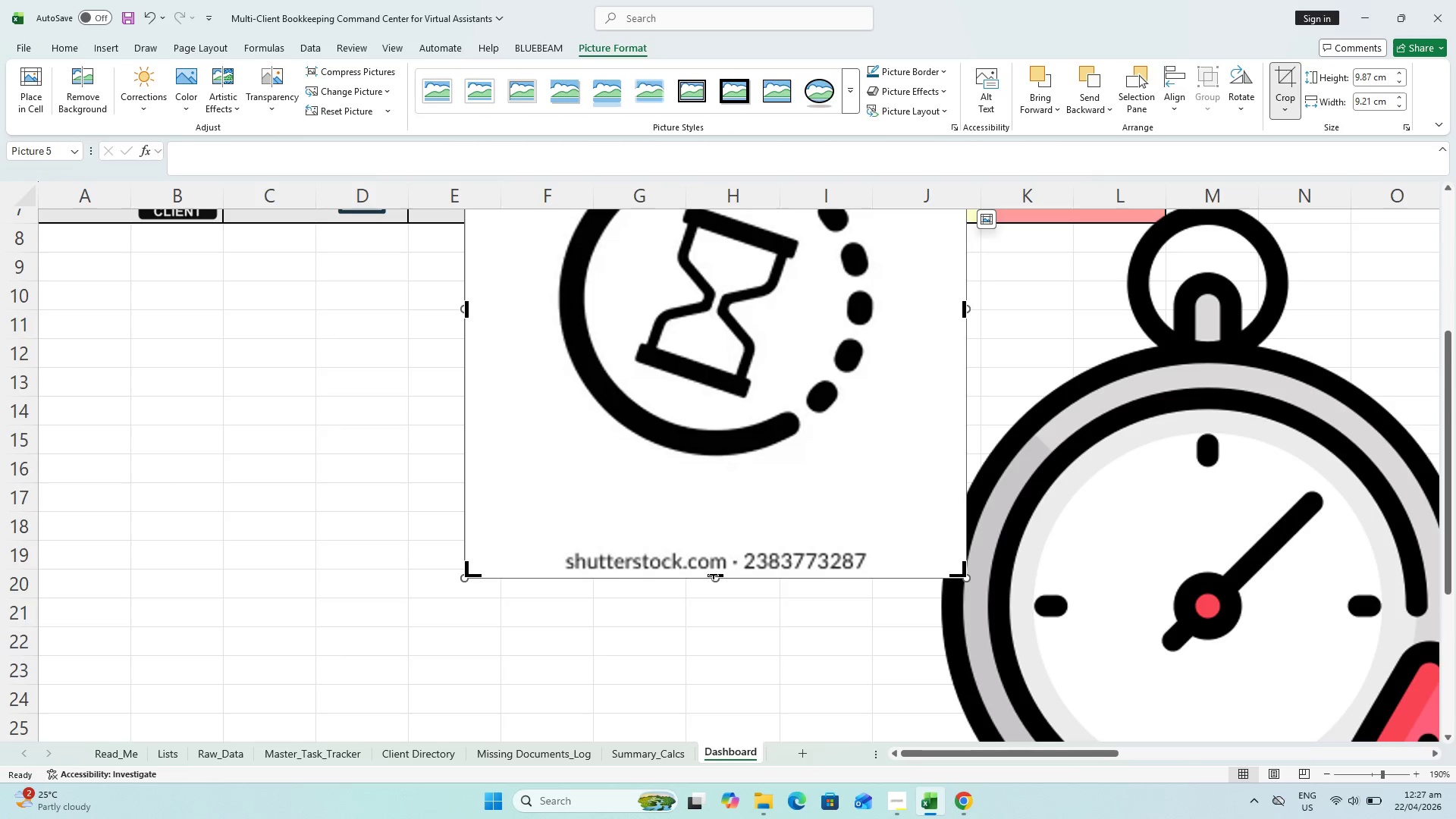 
left_click_drag(start_coordinate=[714, 574], to_coordinate=[714, 479])
 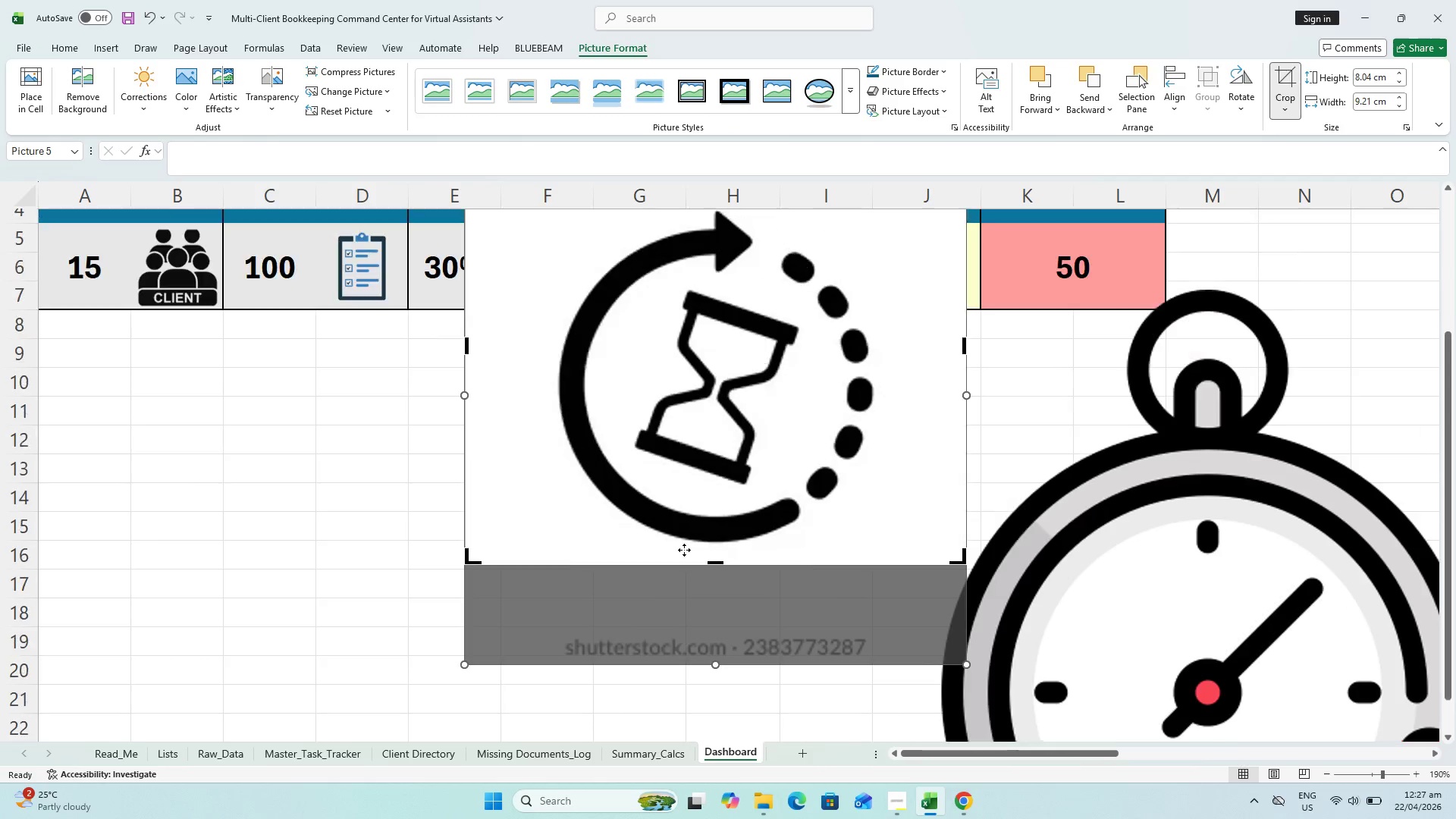 
scroll: coordinate [689, 548], scroll_direction: up, amount: 3.0
 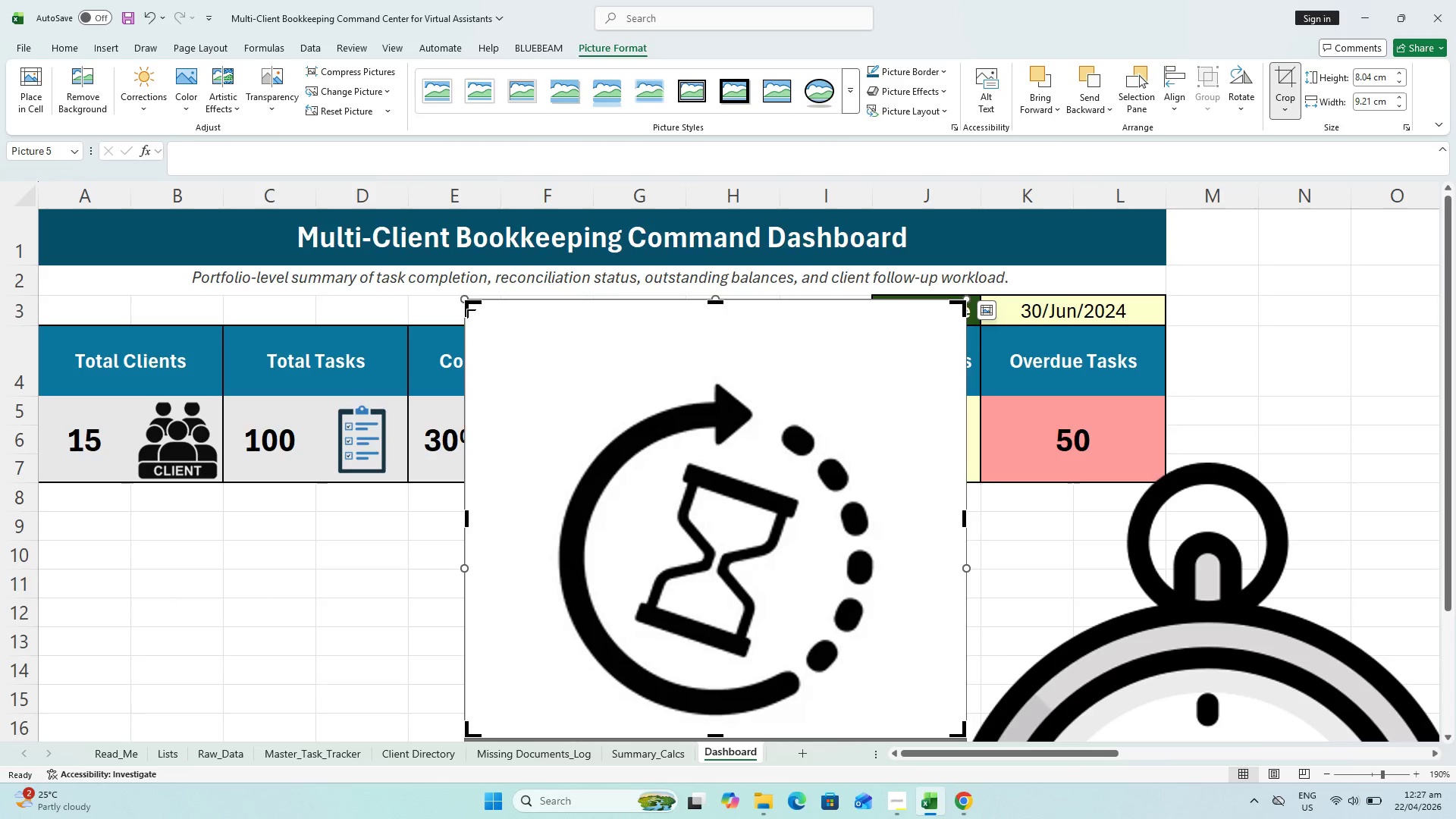 
left_click_drag(start_coordinate=[467, 305], to_coordinate=[526, 369])
 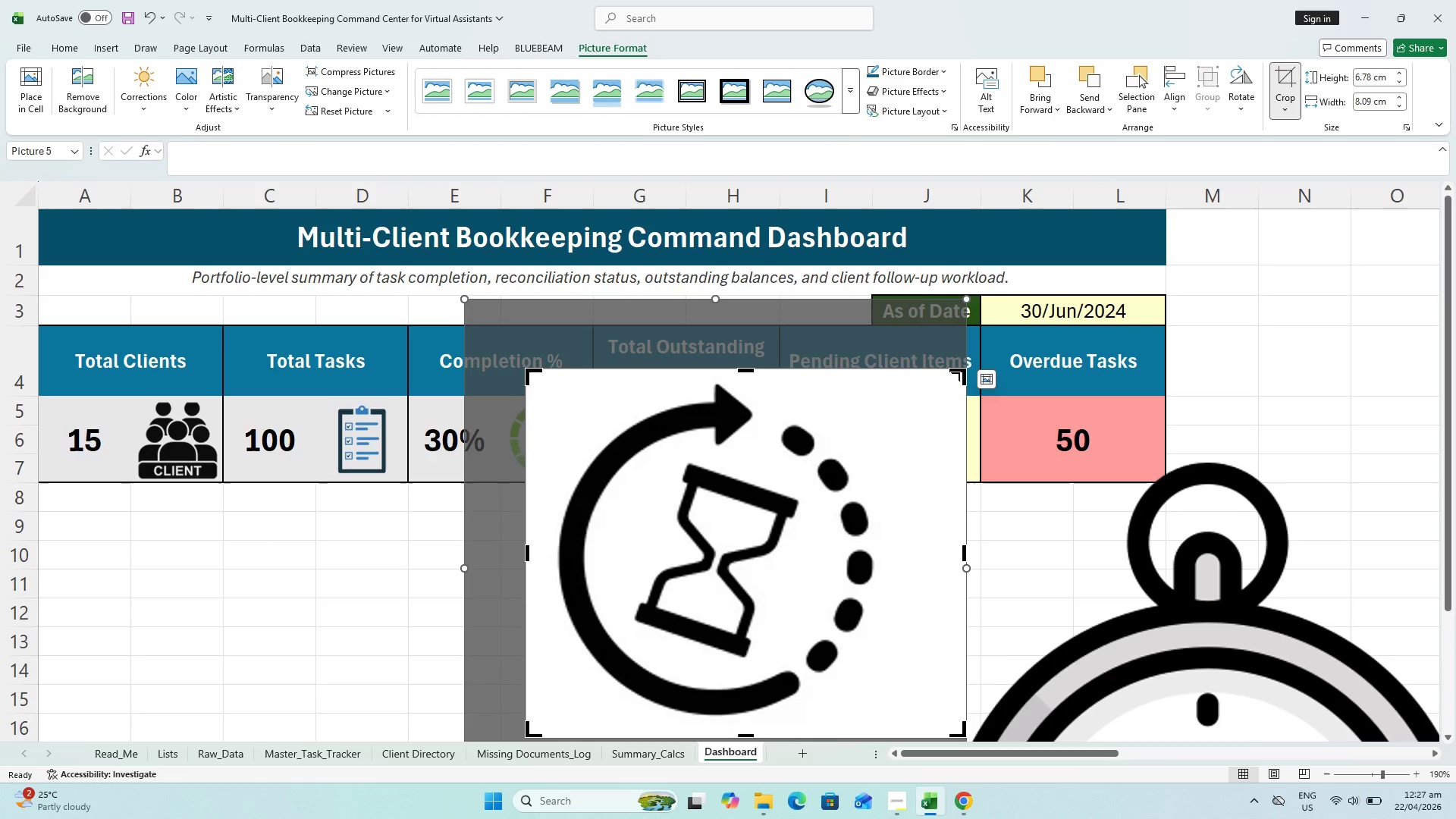 
left_click_drag(start_coordinate=[960, 372], to_coordinate=[913, 372])
 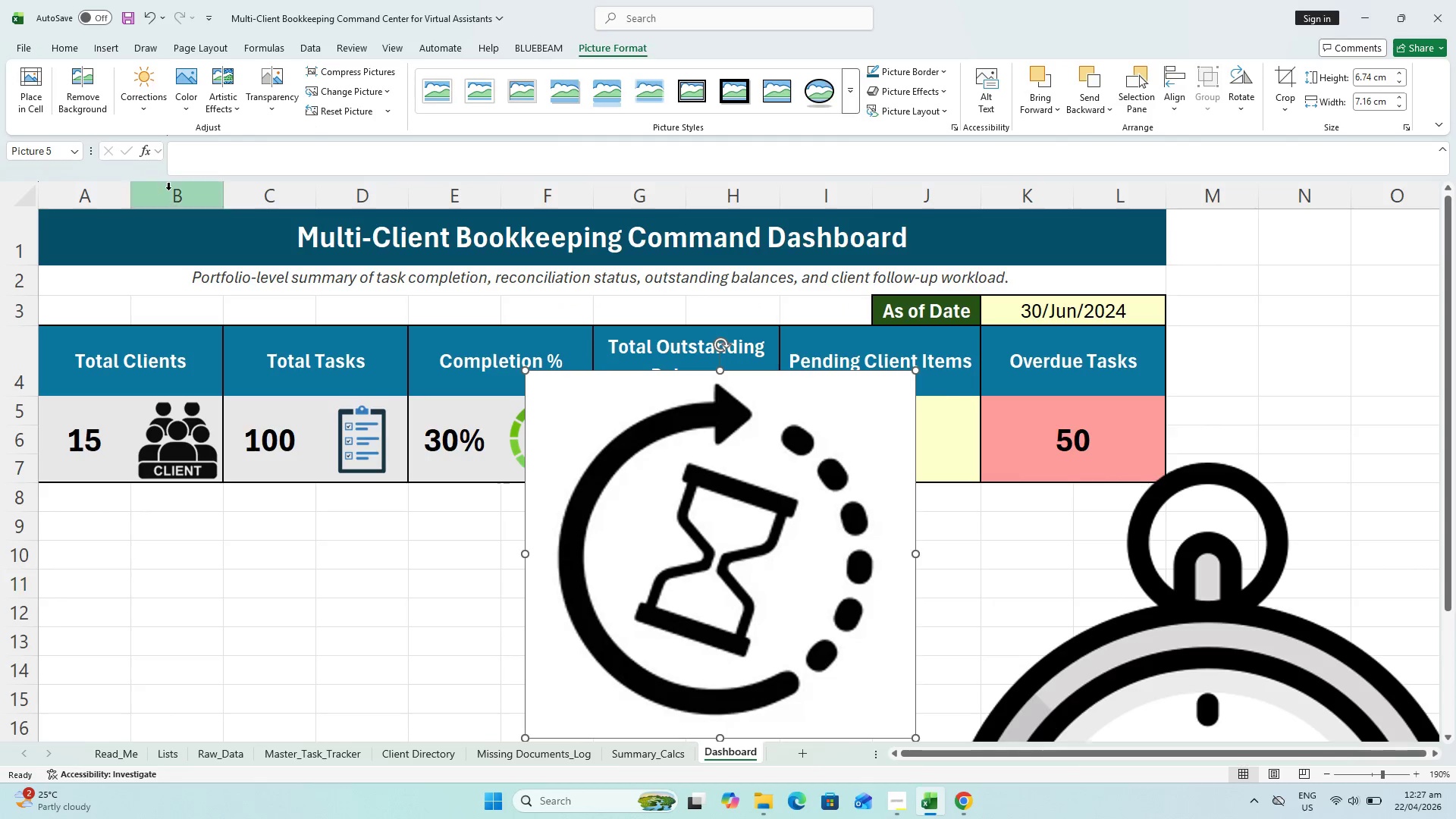 
left_click([81, 88])
 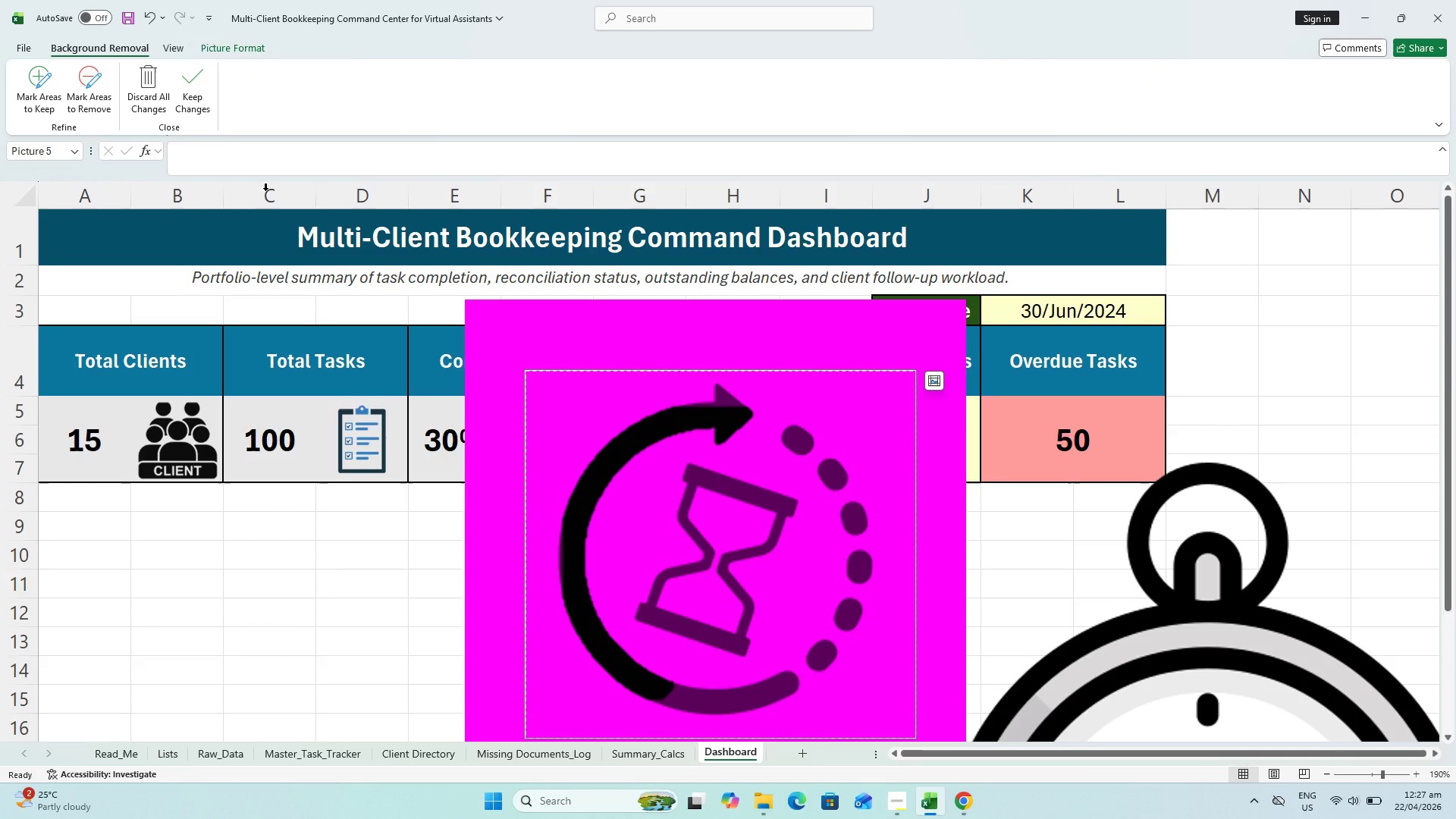 
left_click([50, 88])
 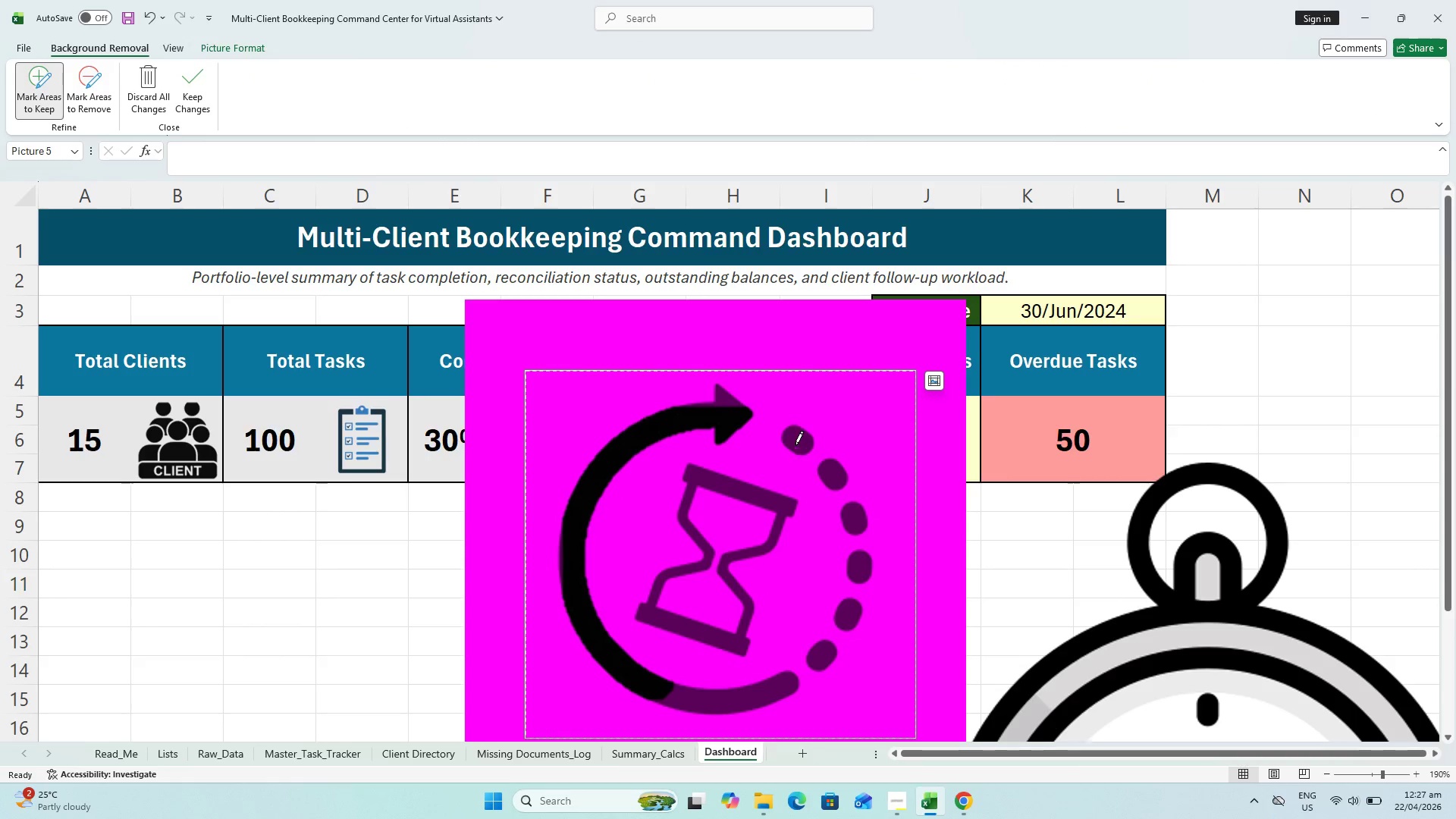 
left_click_drag(start_coordinate=[797, 442], to_coordinate=[808, 443])
 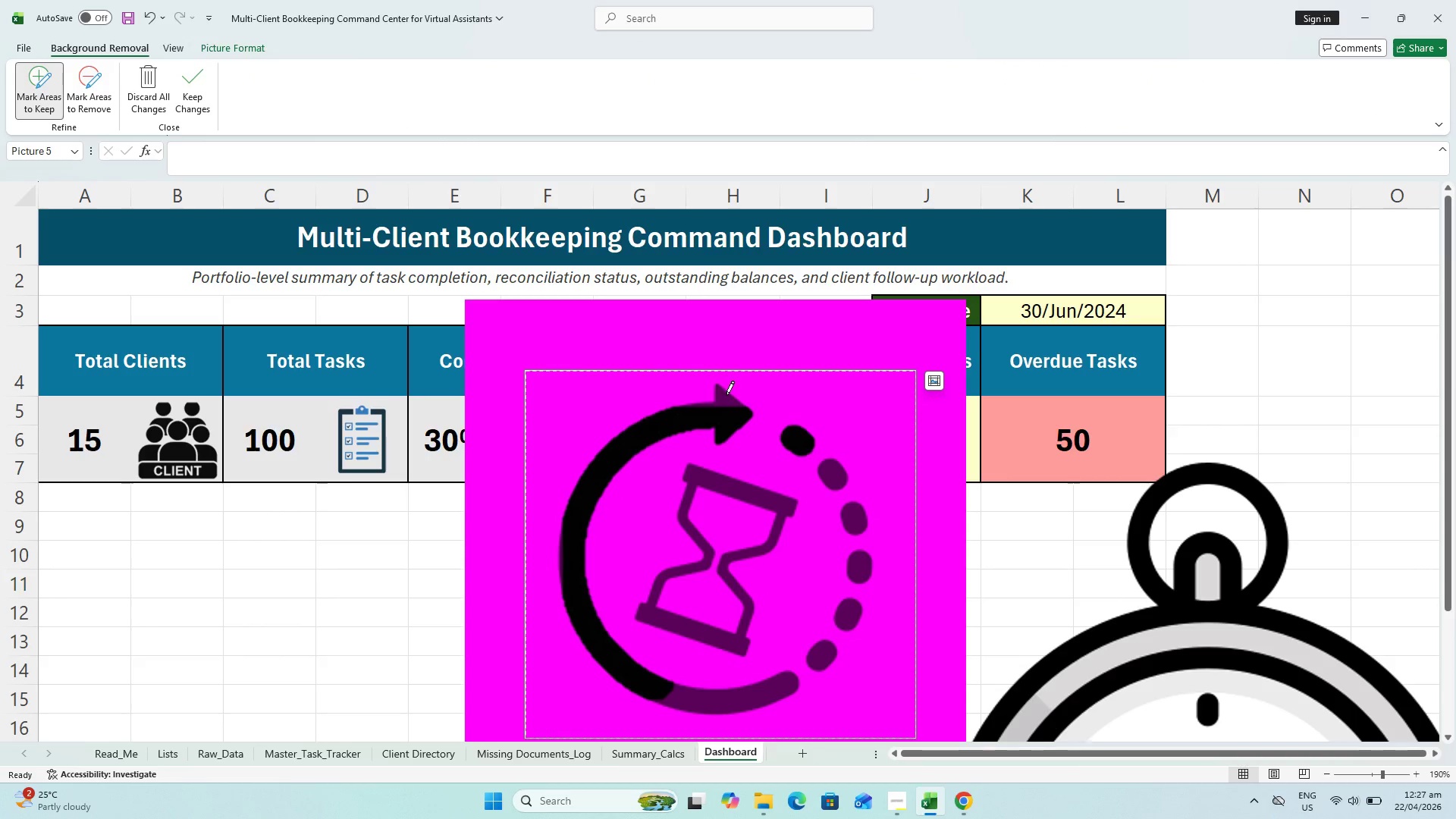 
left_click_drag(start_coordinate=[726, 395], to_coordinate=[750, 428])
 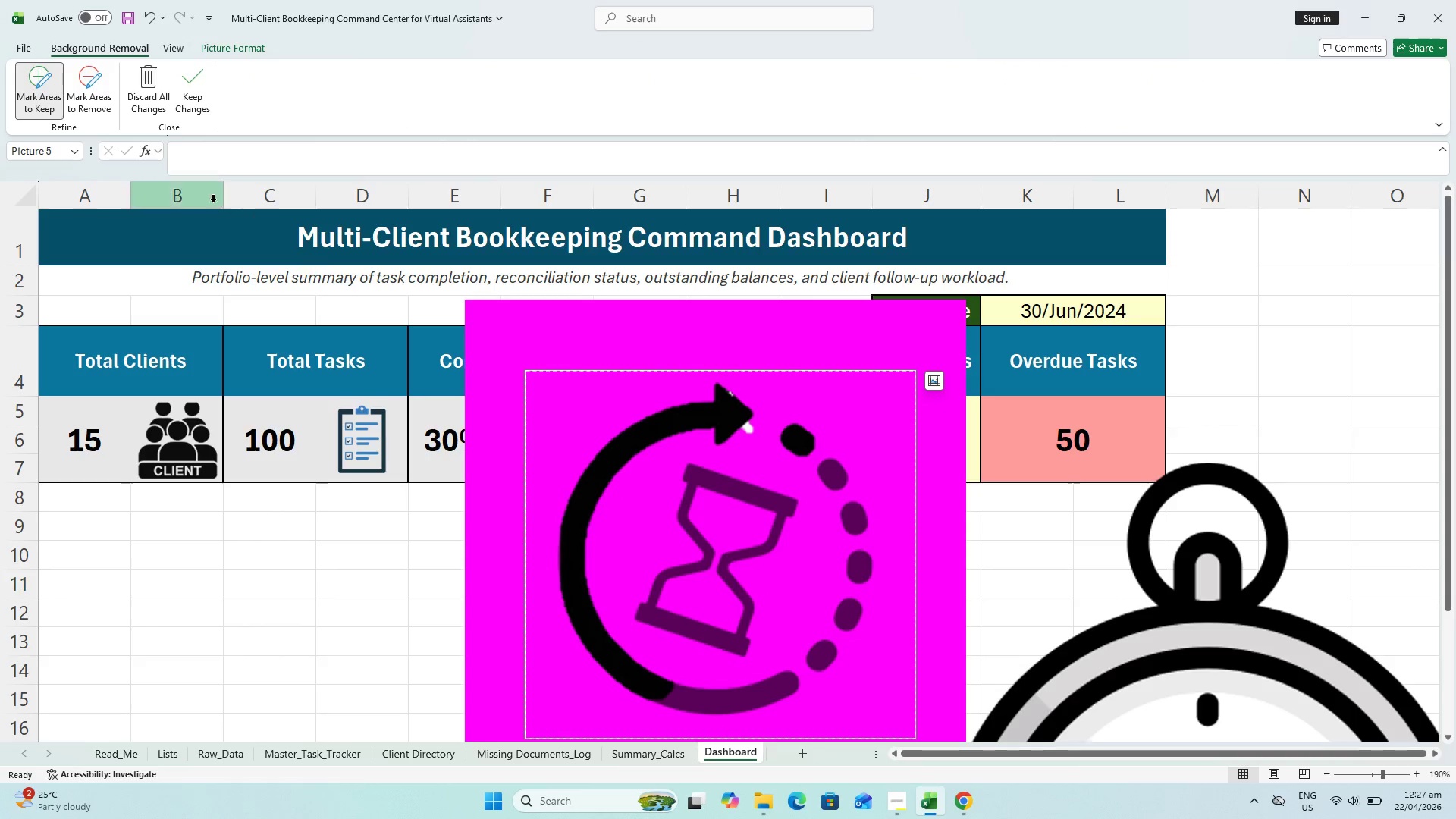 
hold_key(key=ControlLeft, duration=0.39)
 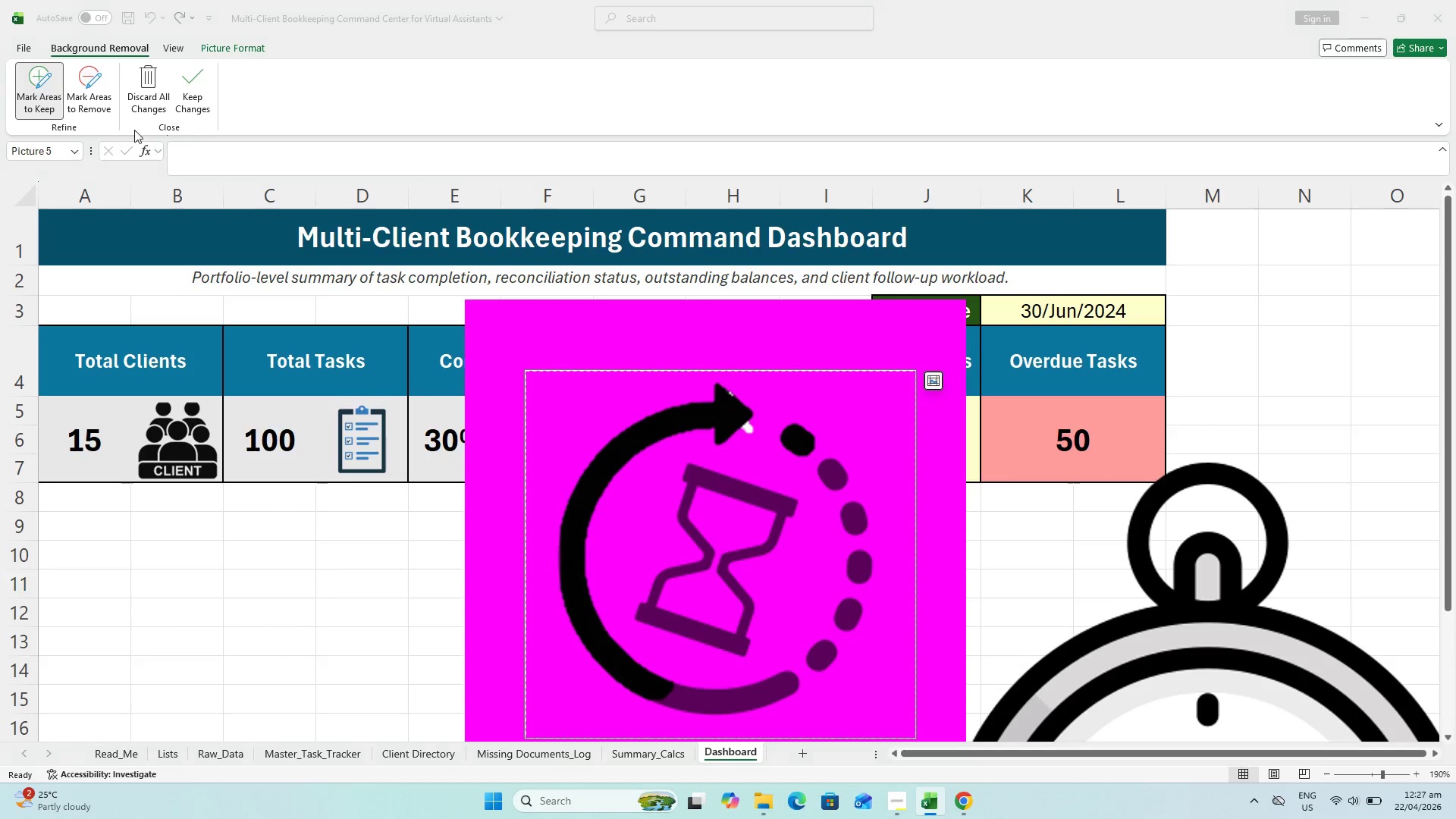 
key(Control+Z)
 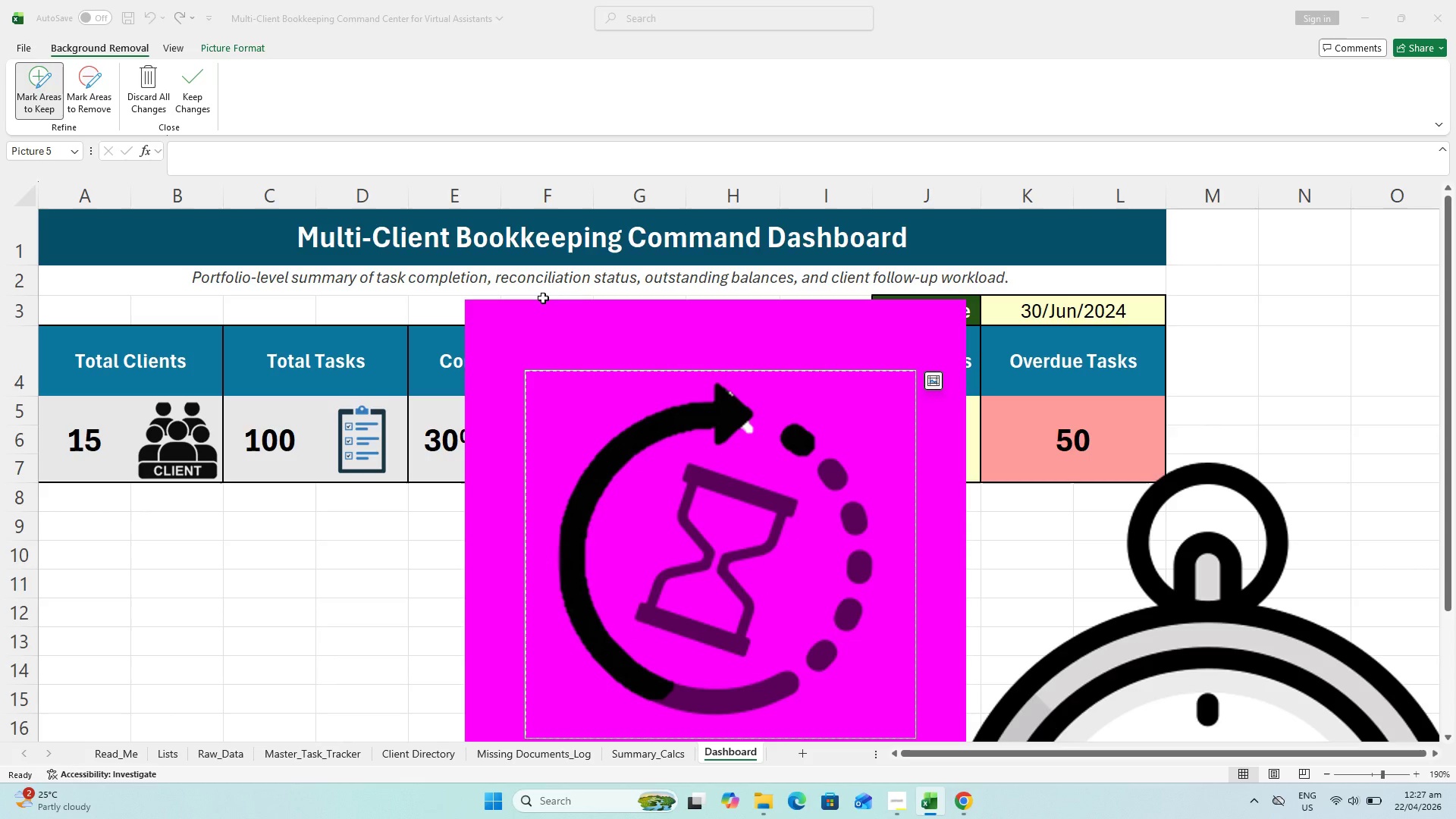 
key(Control+Z)
 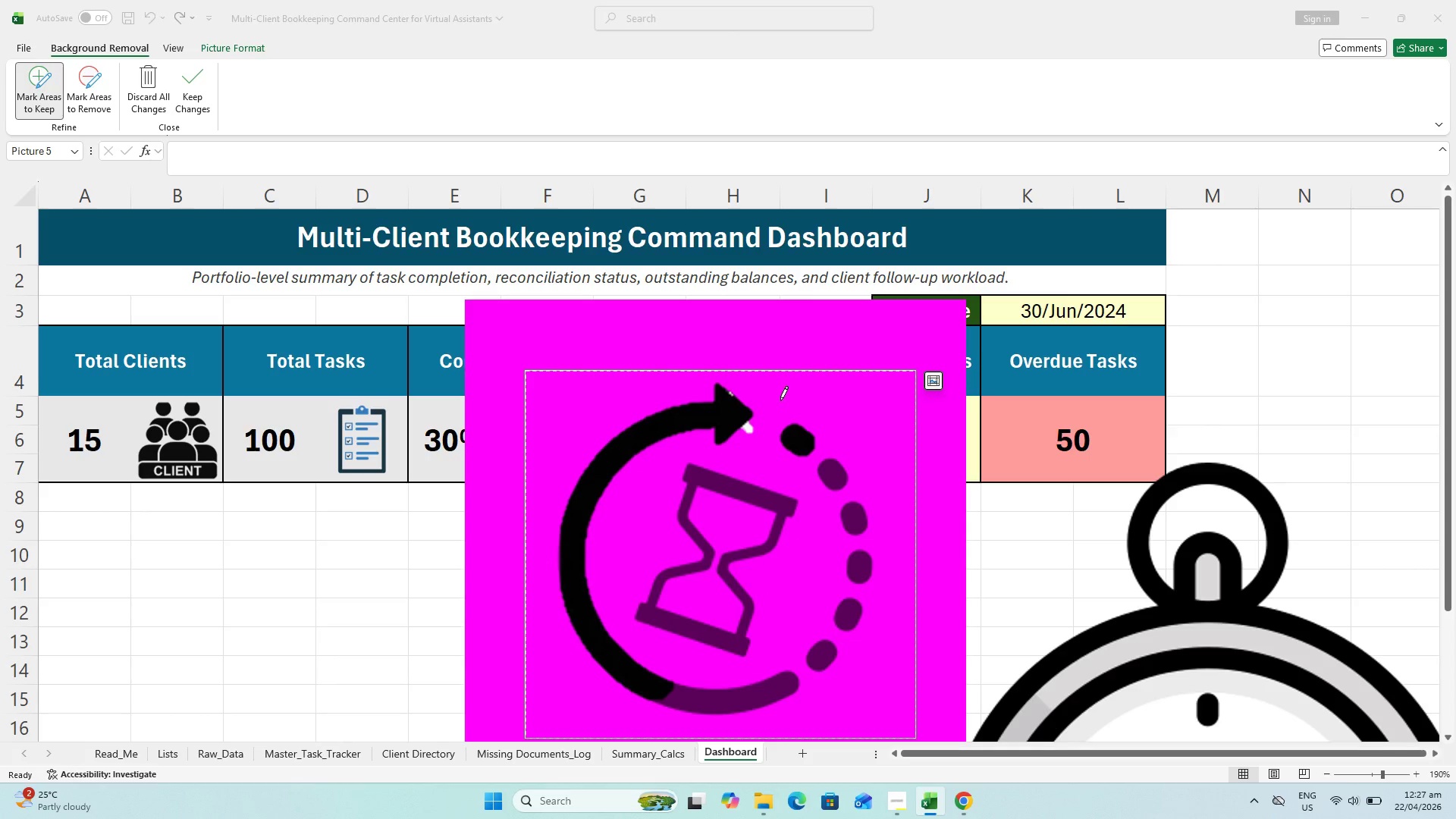 
key(Control+Z)
 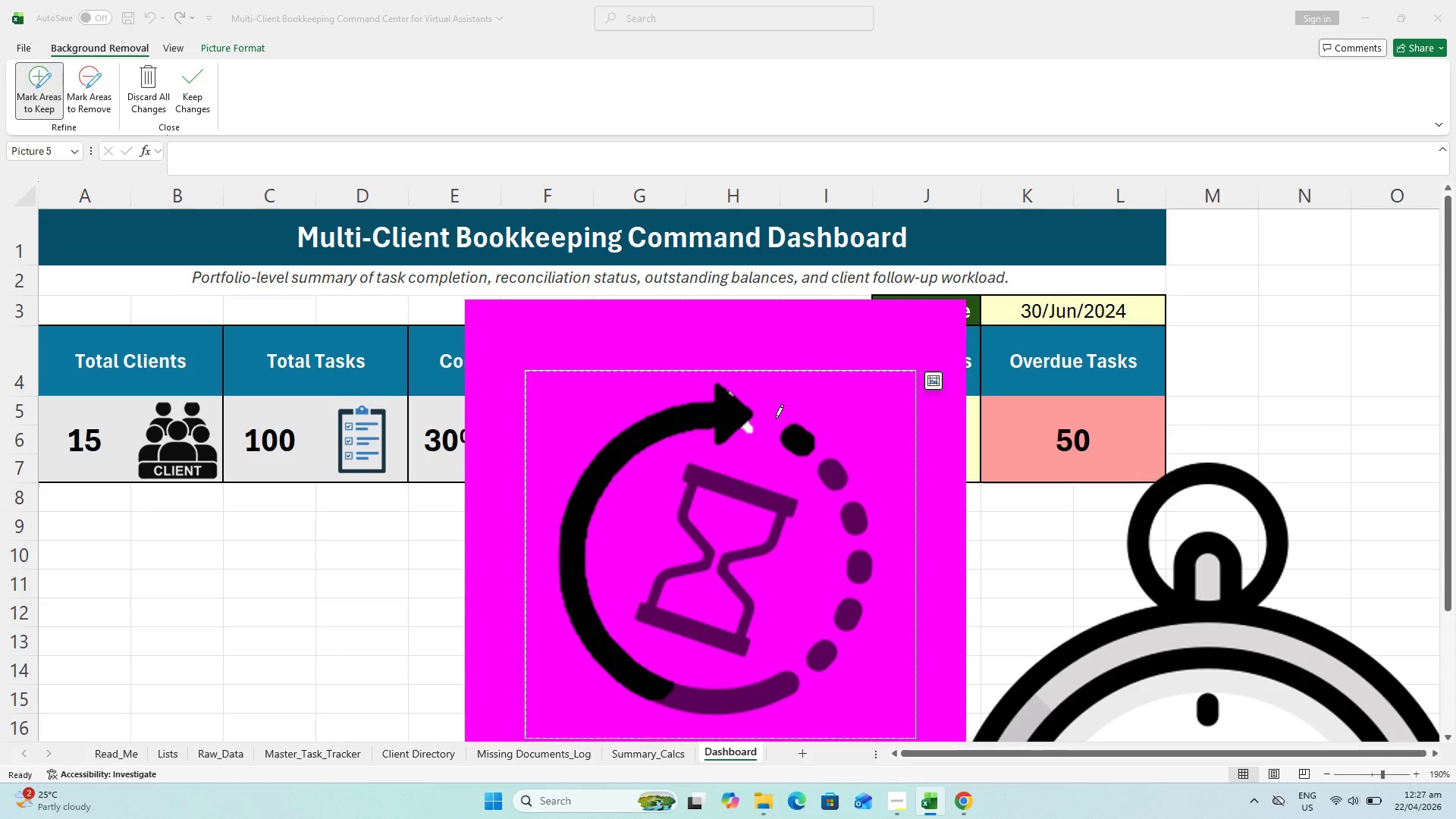 
key(Control+Z)
 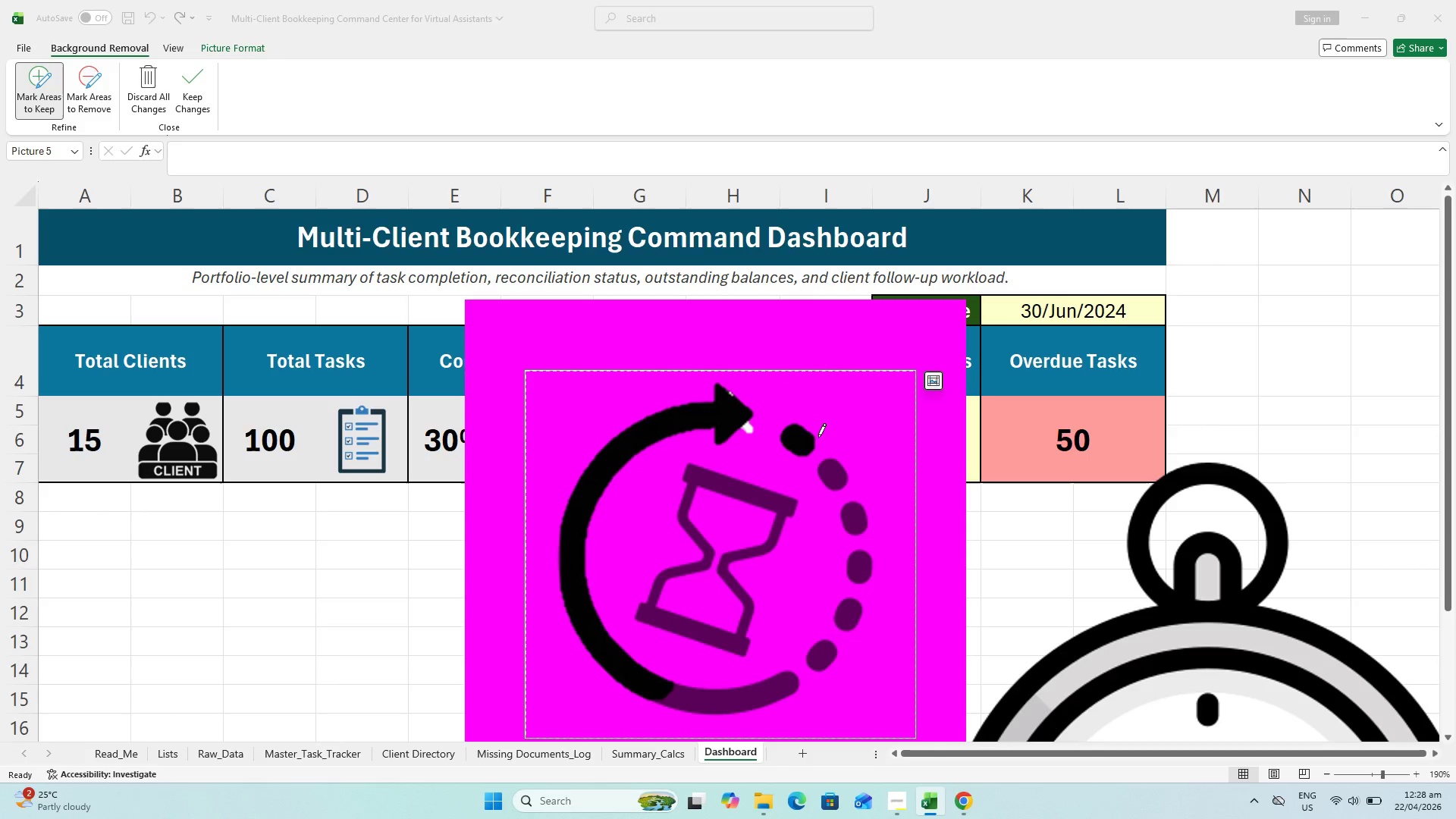 
key(Escape)
 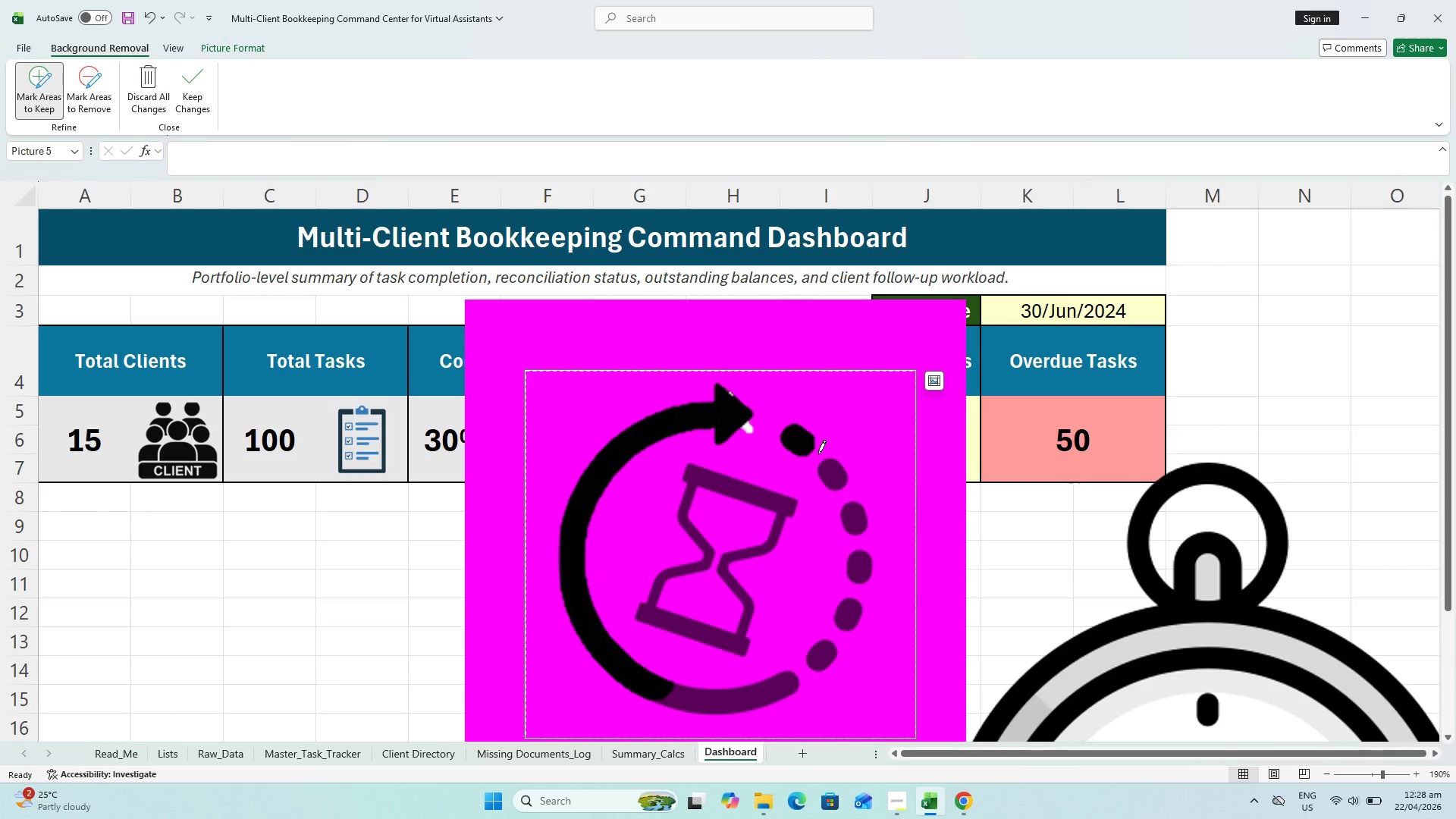 
left_click_drag(start_coordinate=[828, 466], to_coordinate=[830, 478])
 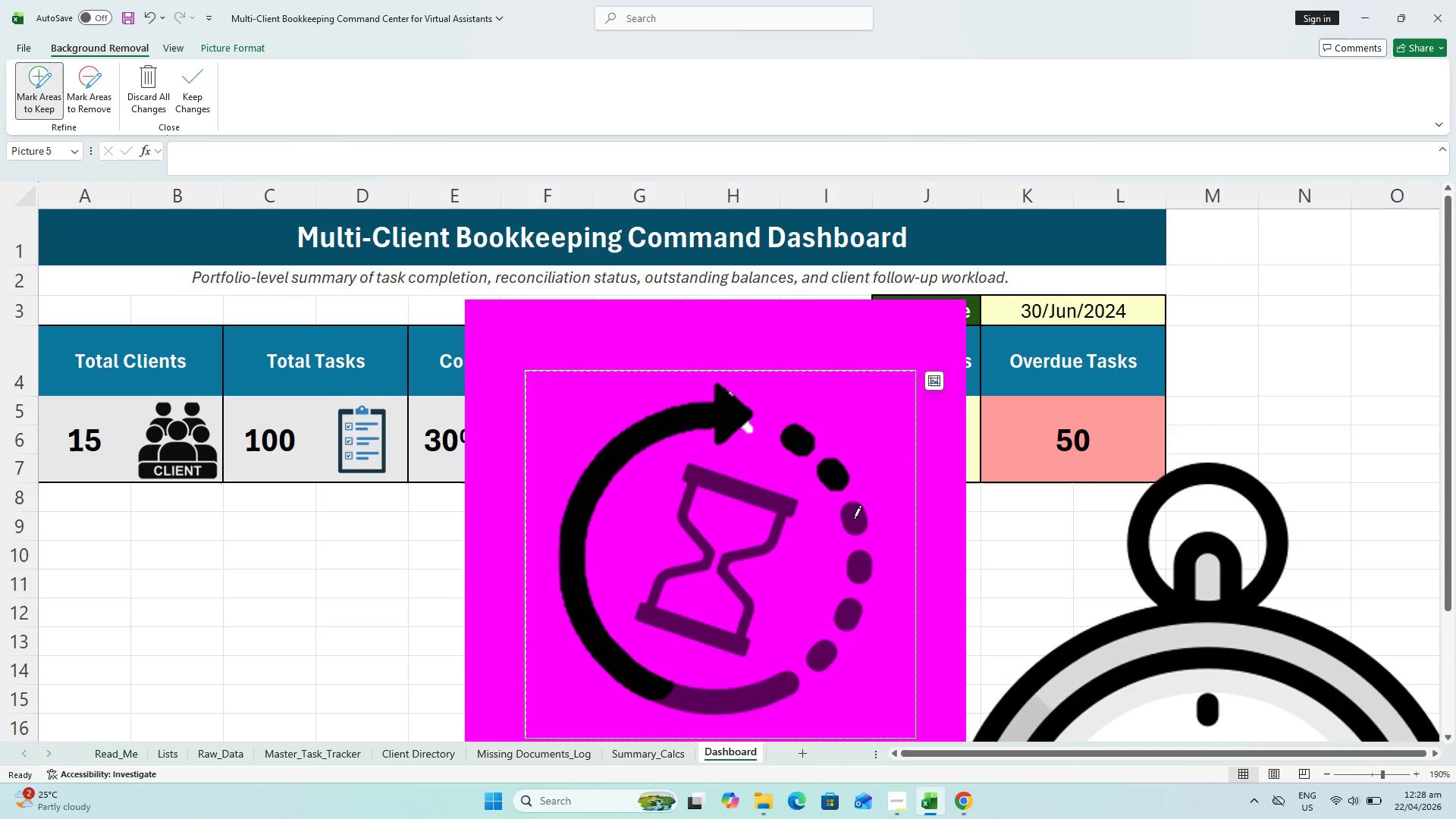 
left_click_drag(start_coordinate=[854, 519], to_coordinate=[854, 526])
 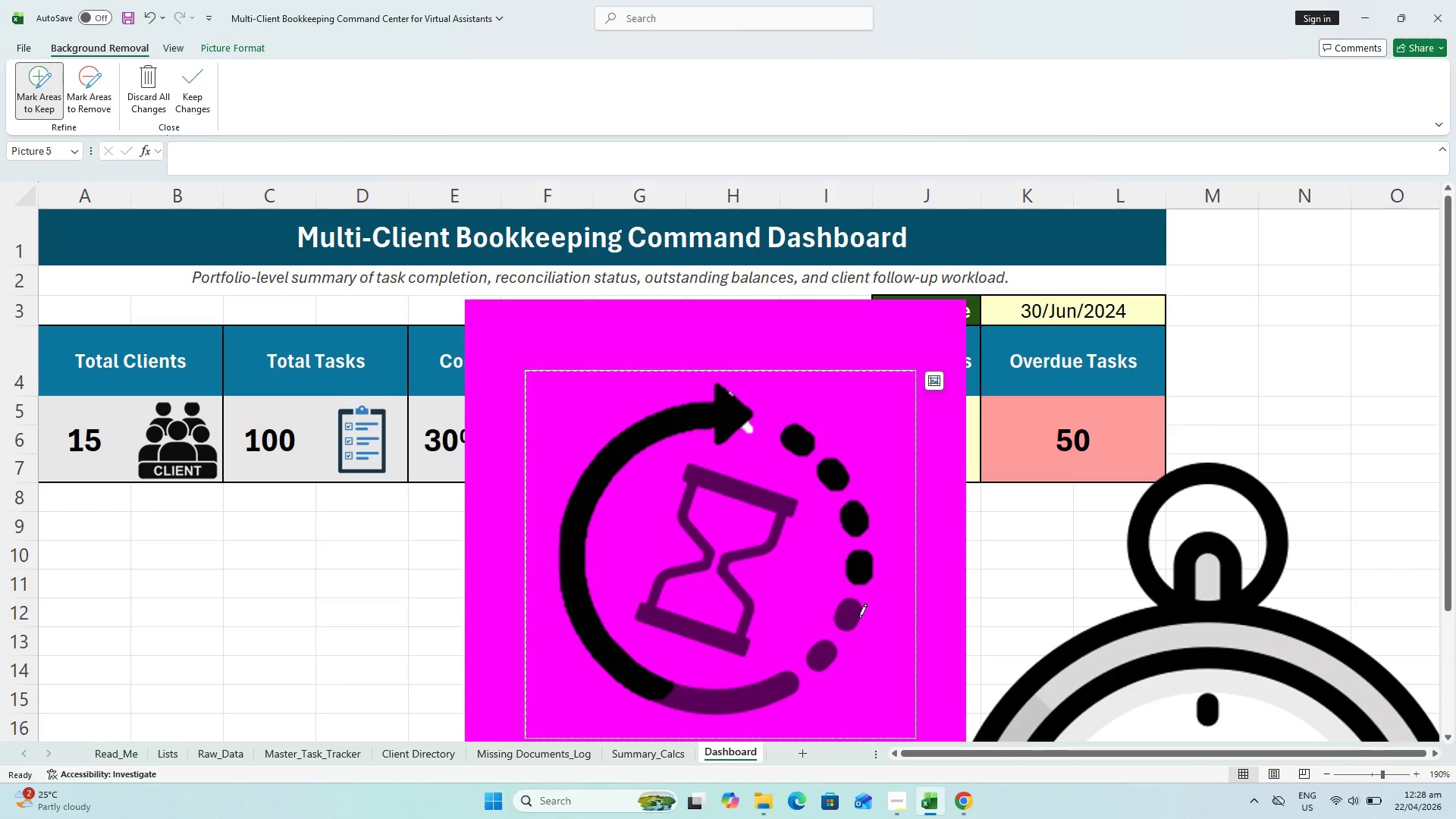 
left_click([848, 620])
 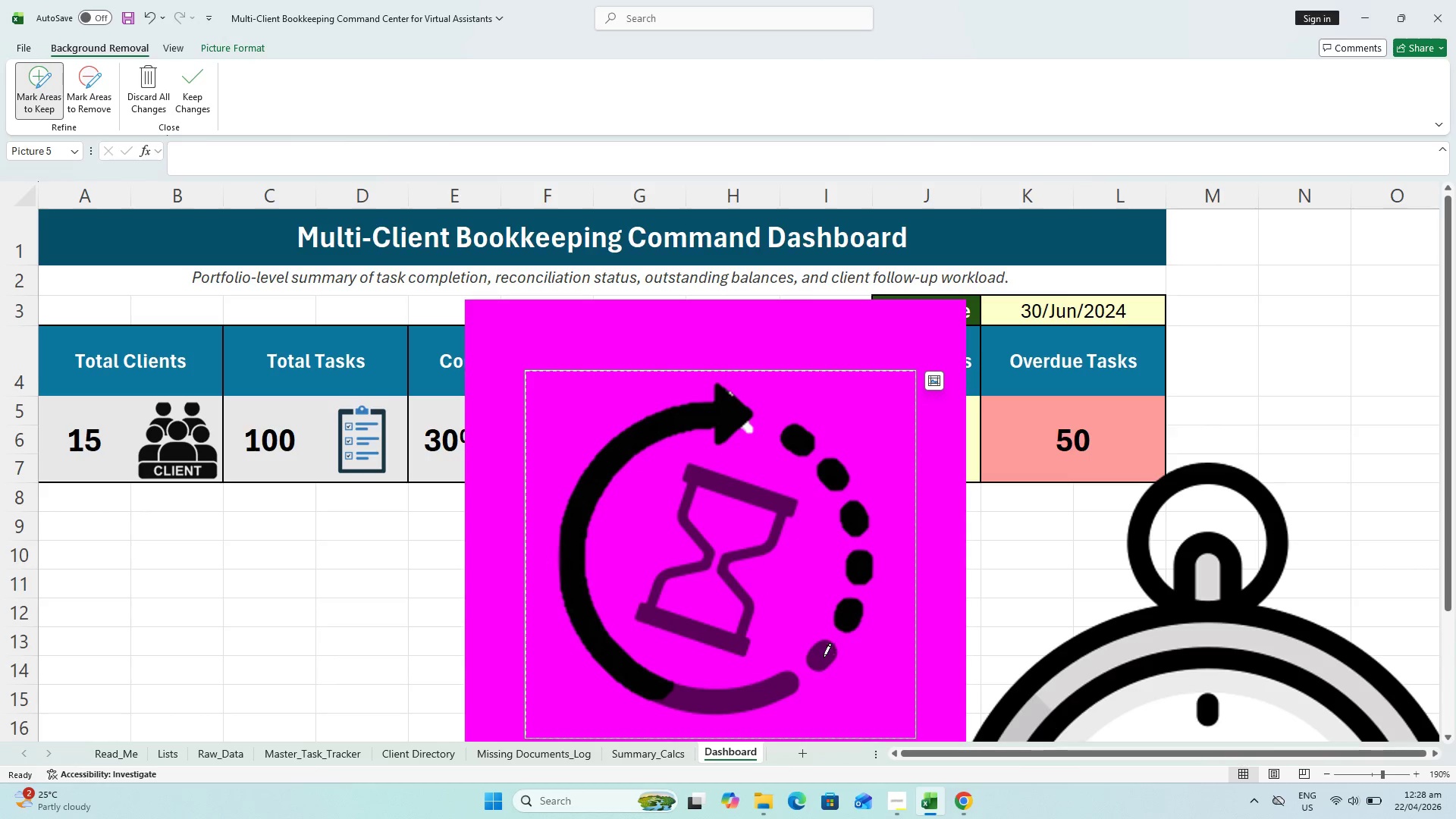 
left_click([824, 657])
 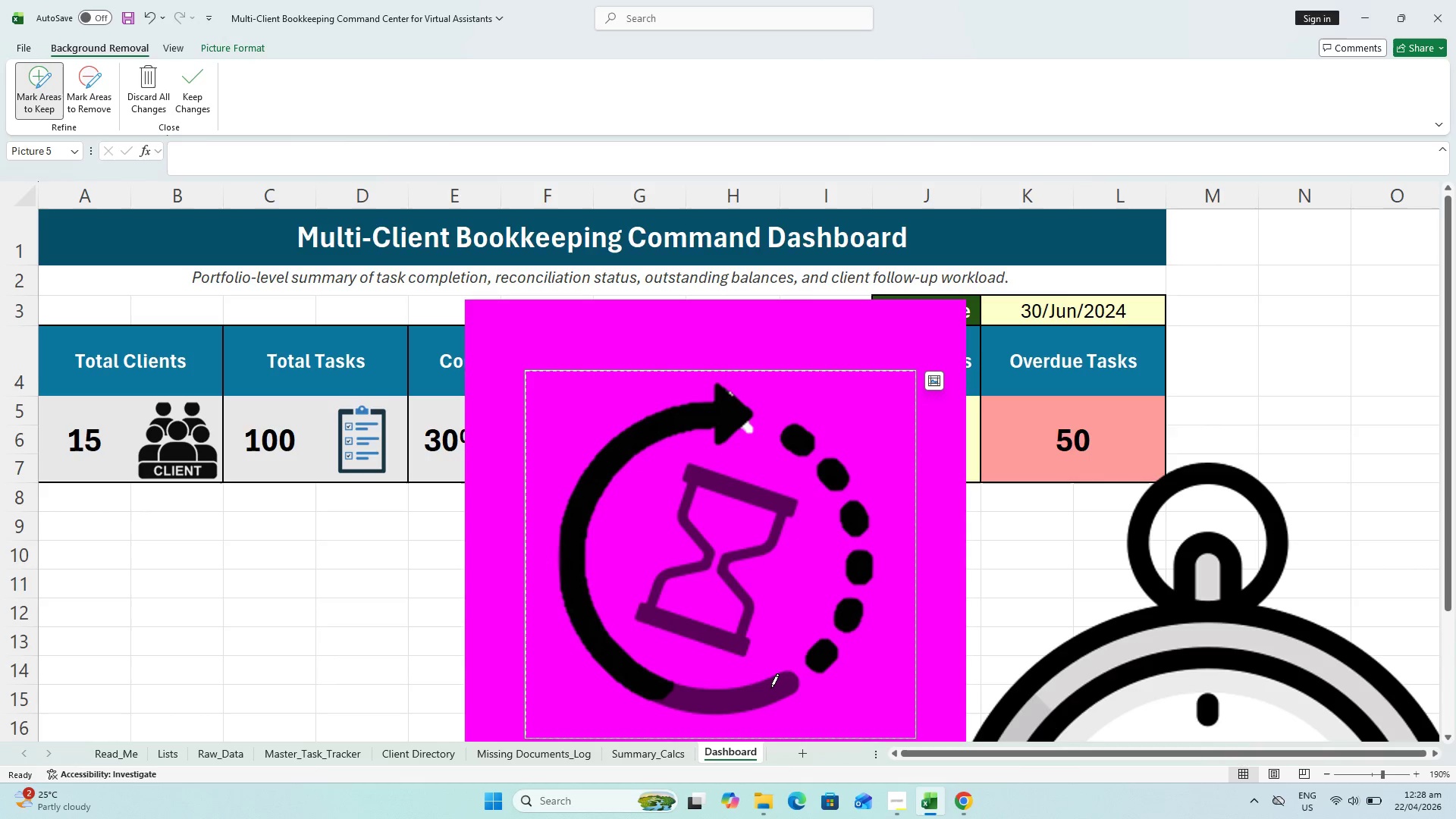 
left_click([767, 687])
 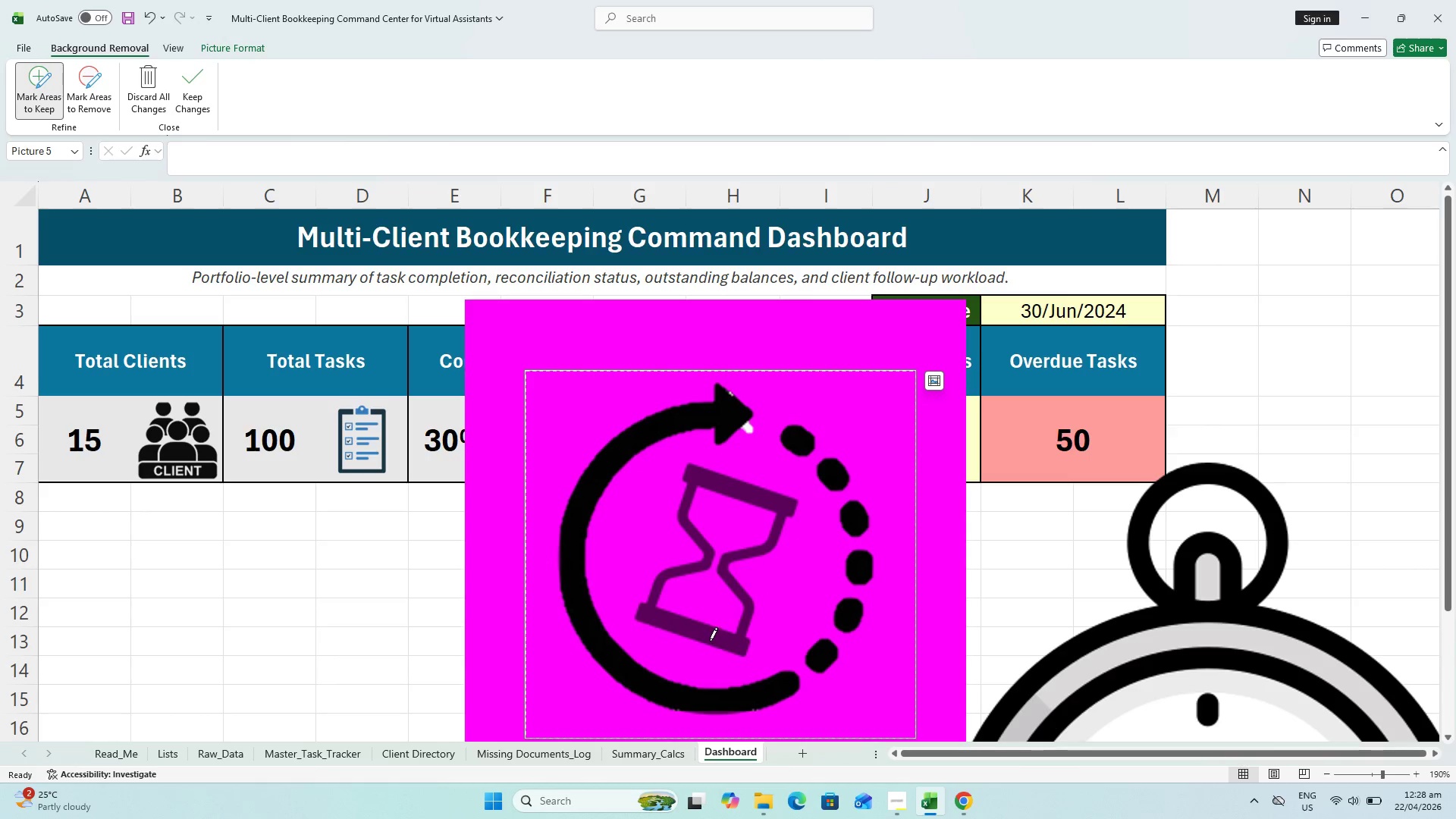 
left_click([708, 636])
 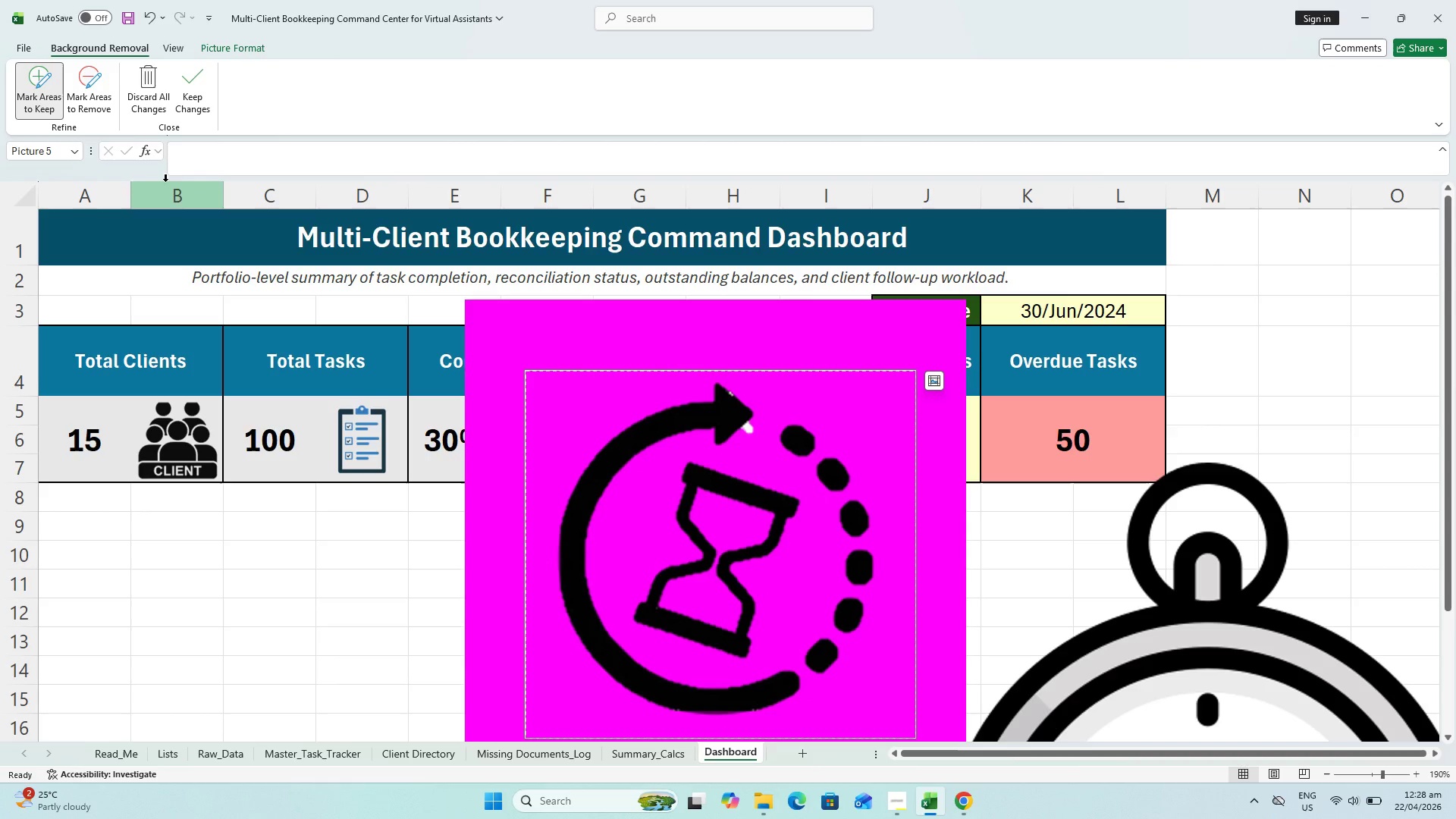 
left_click([100, 83])
 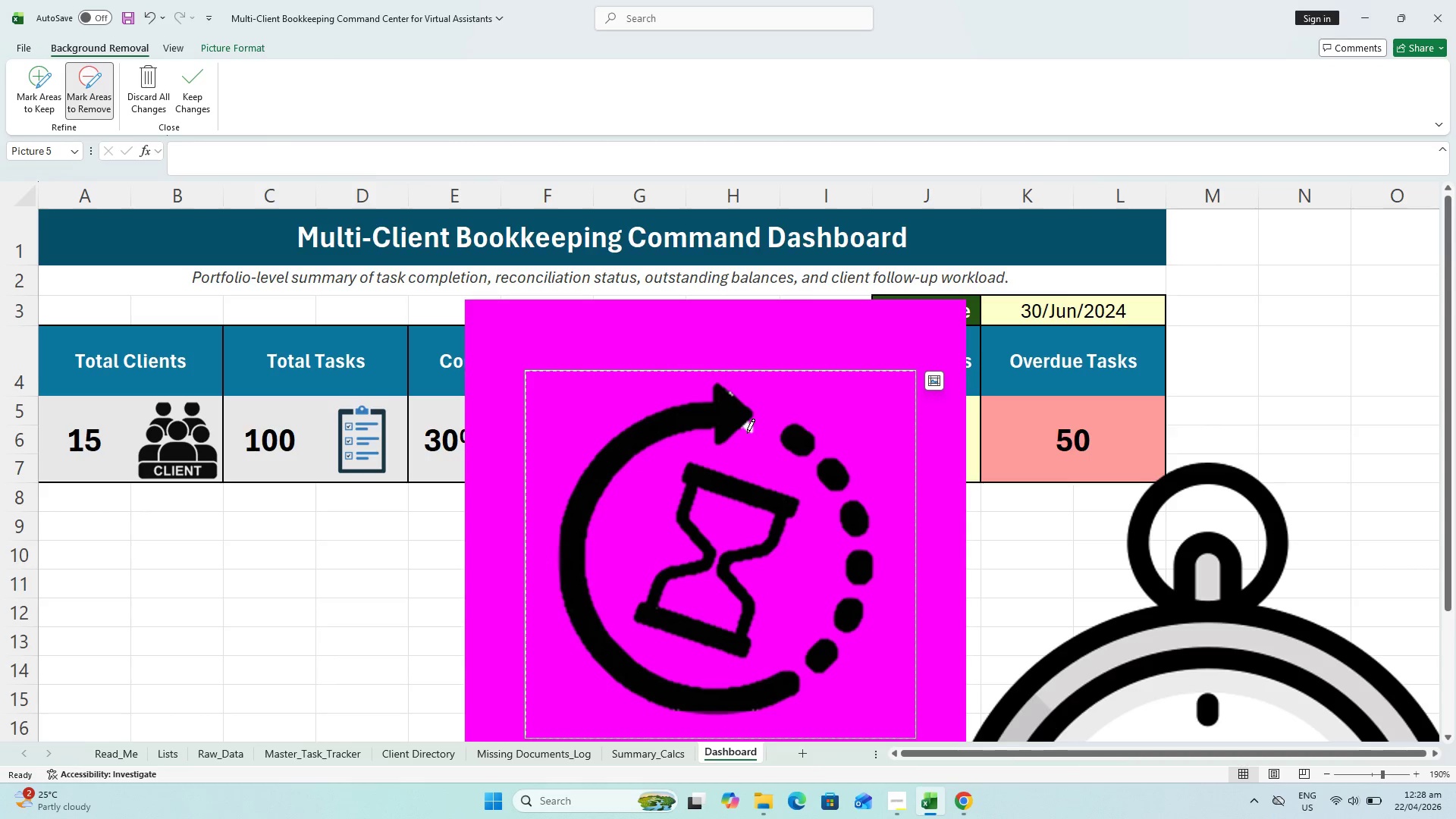 
left_click([748, 430])
 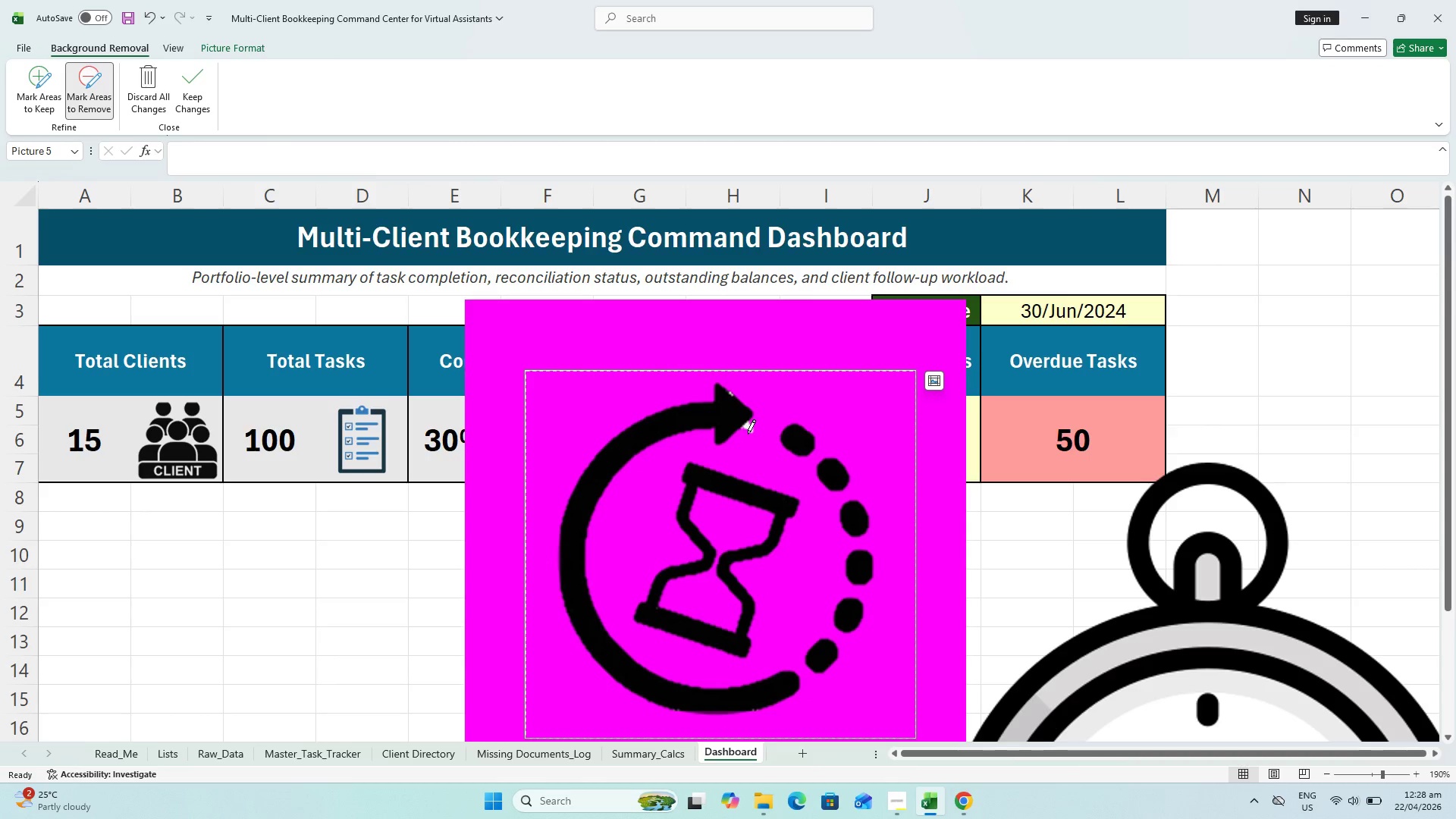 
left_click_drag(start_coordinate=[748, 434], to_coordinate=[748, 426])
 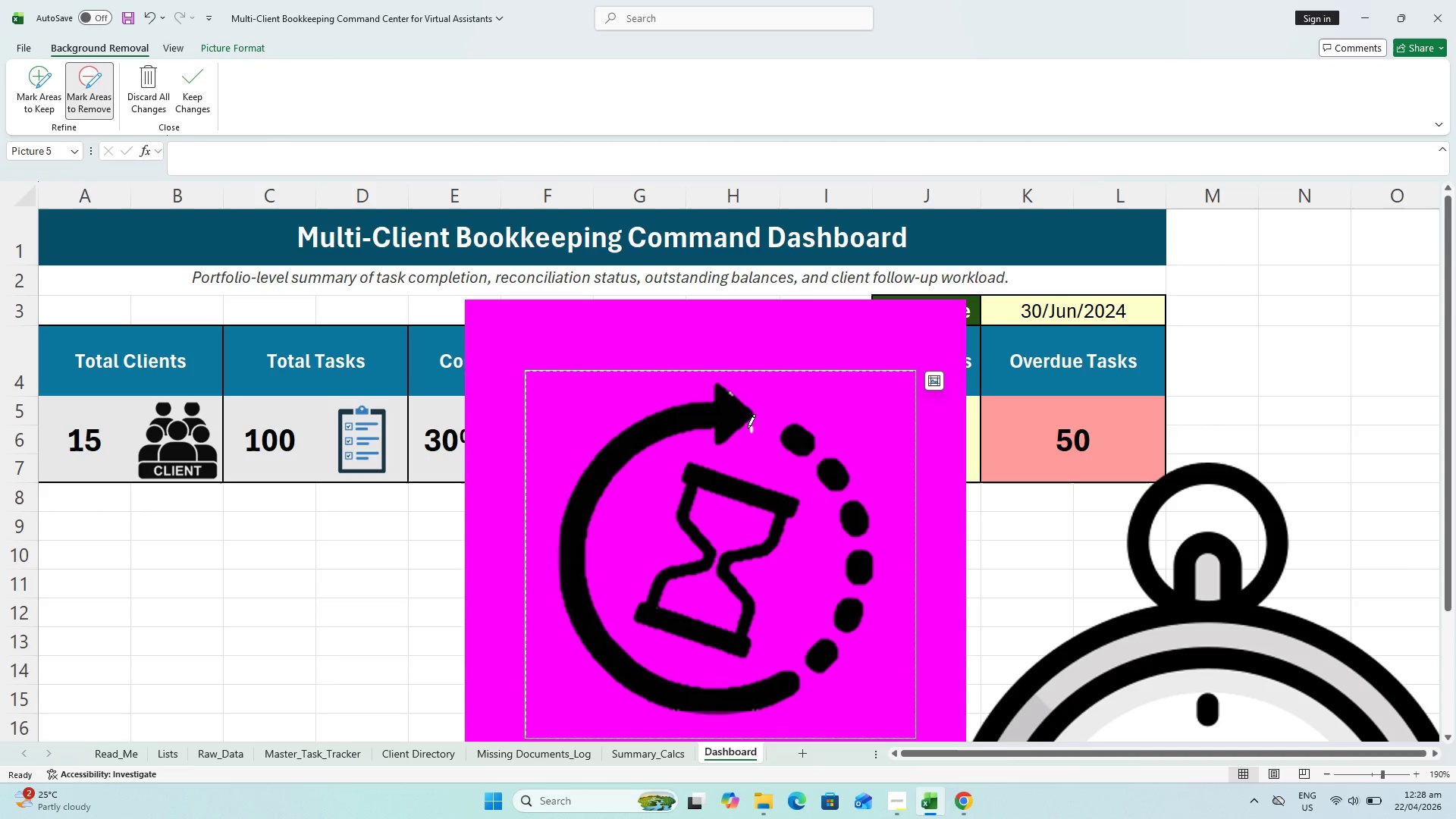 
left_click_drag(start_coordinate=[747, 428], to_coordinate=[754, 434])
 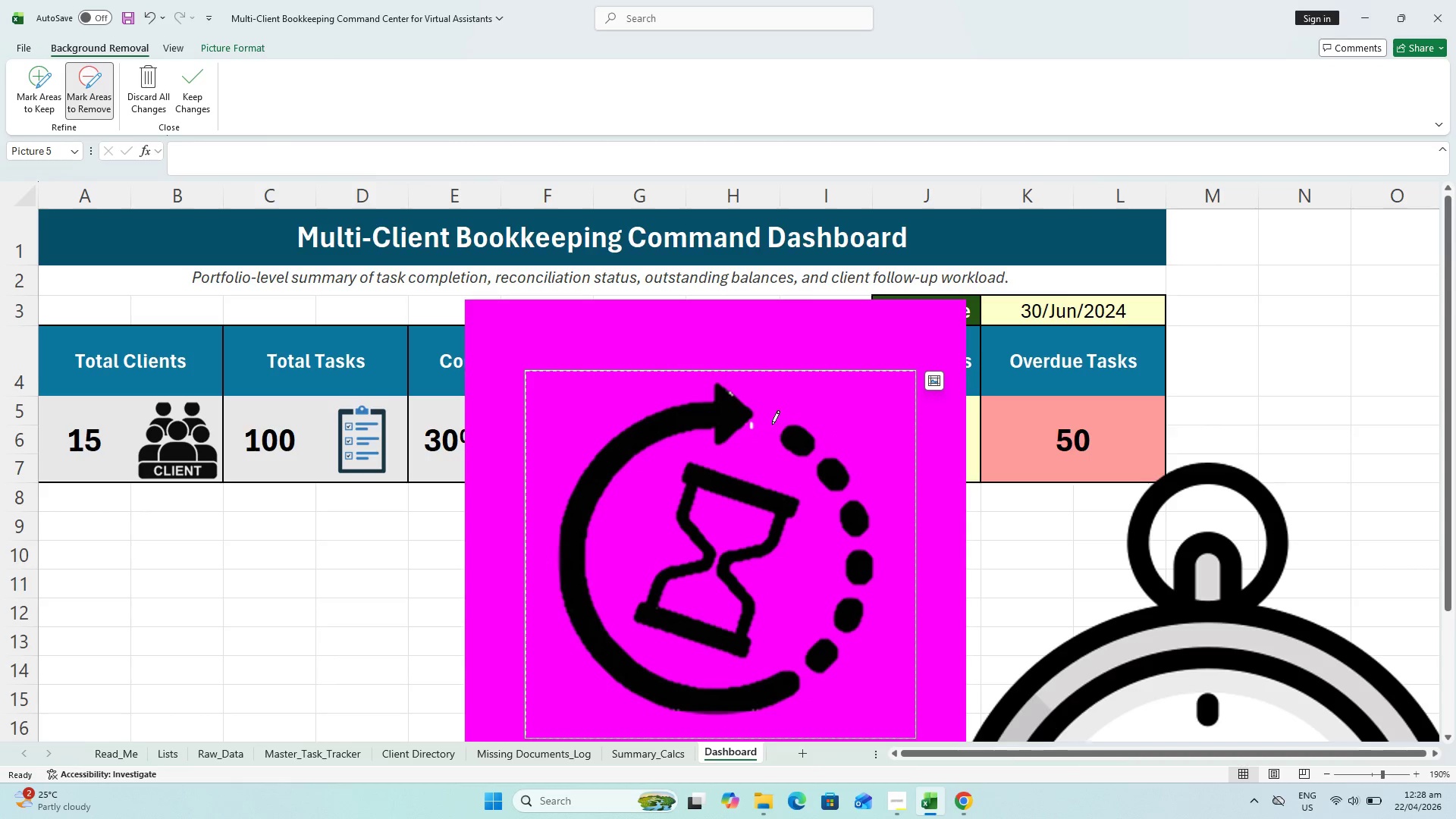 
left_click_drag(start_coordinate=[768, 422], to_coordinate=[748, 425])
 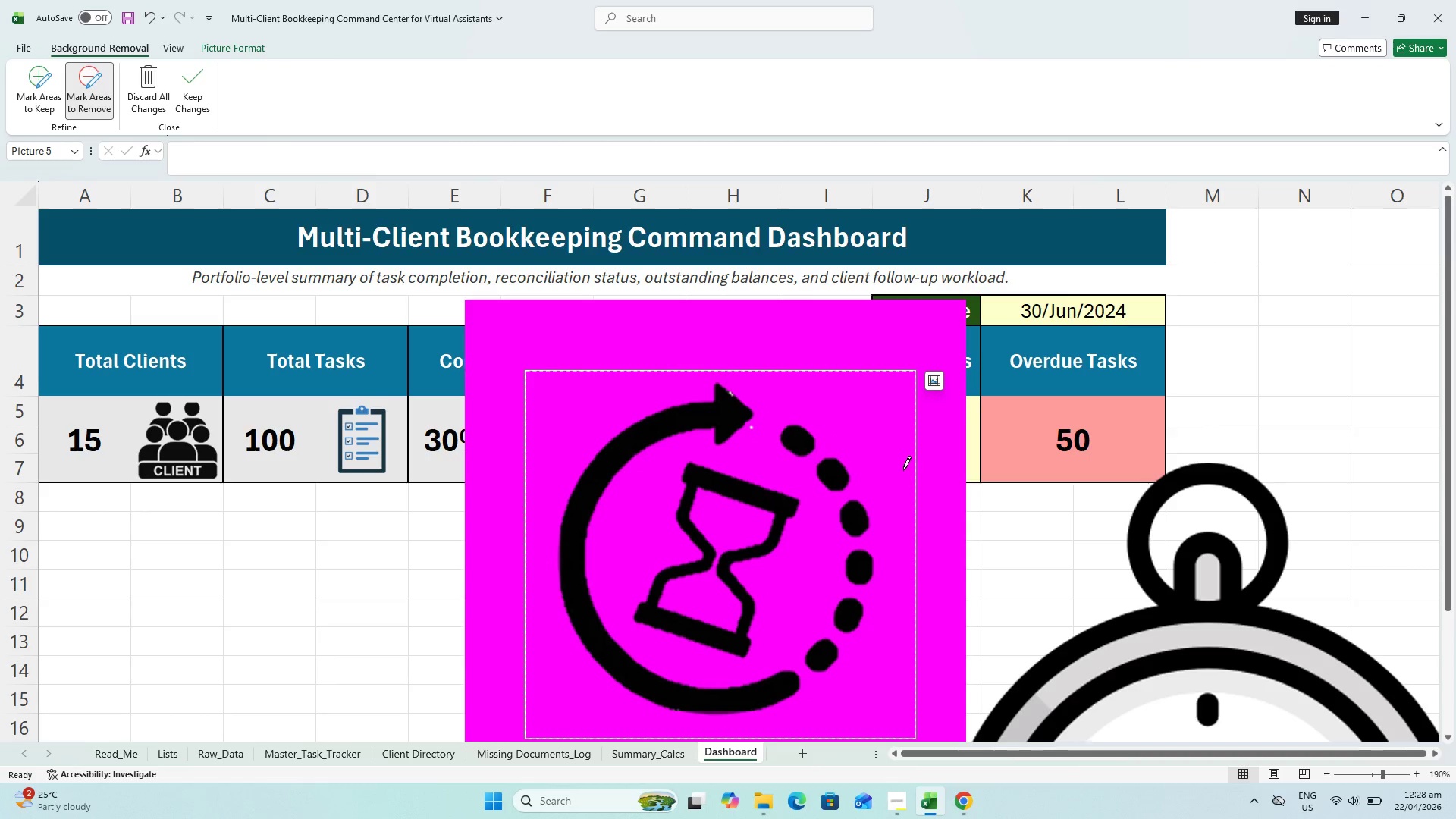 
left_click([1026, 546])
 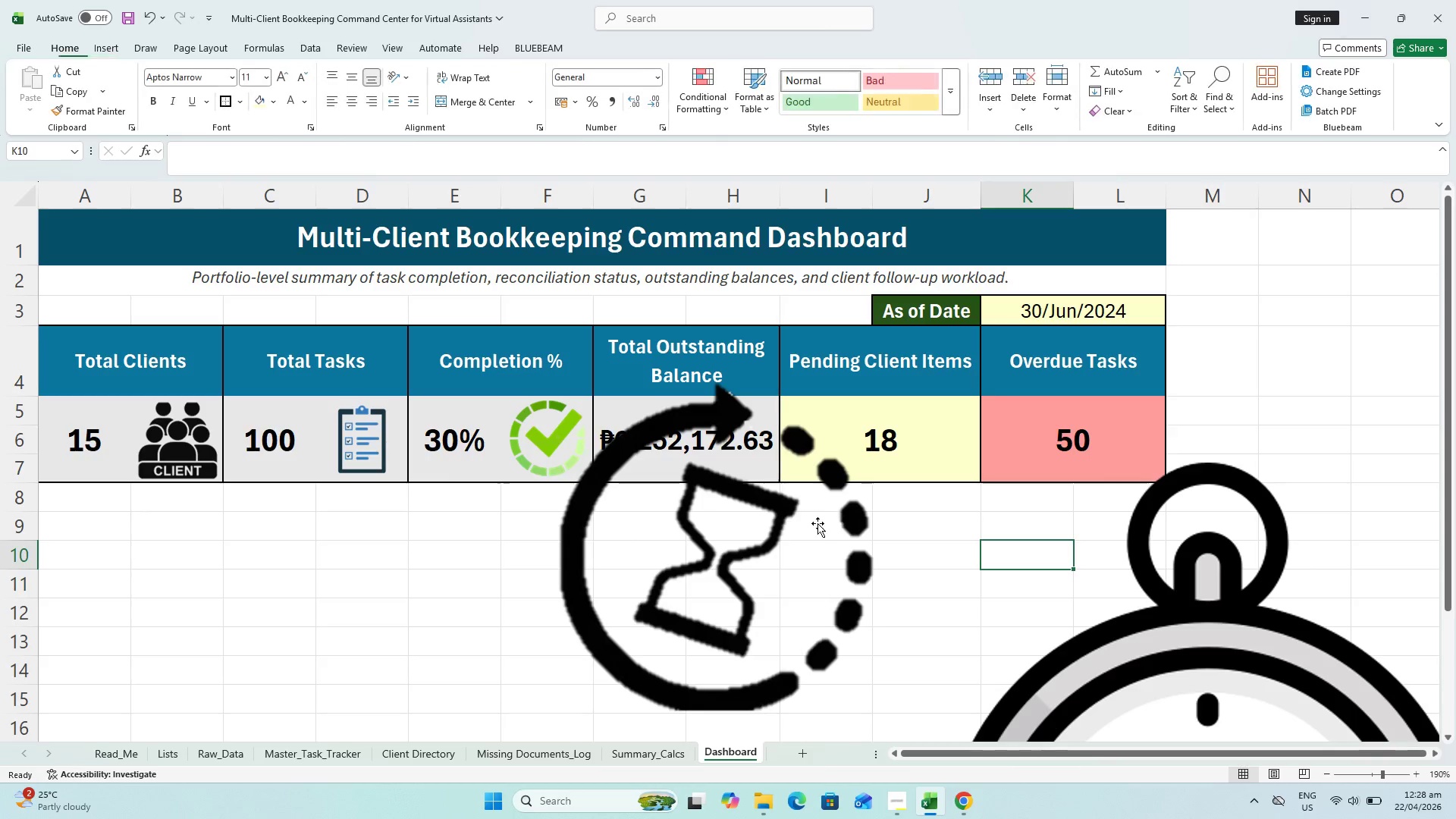 
left_click([809, 522])
 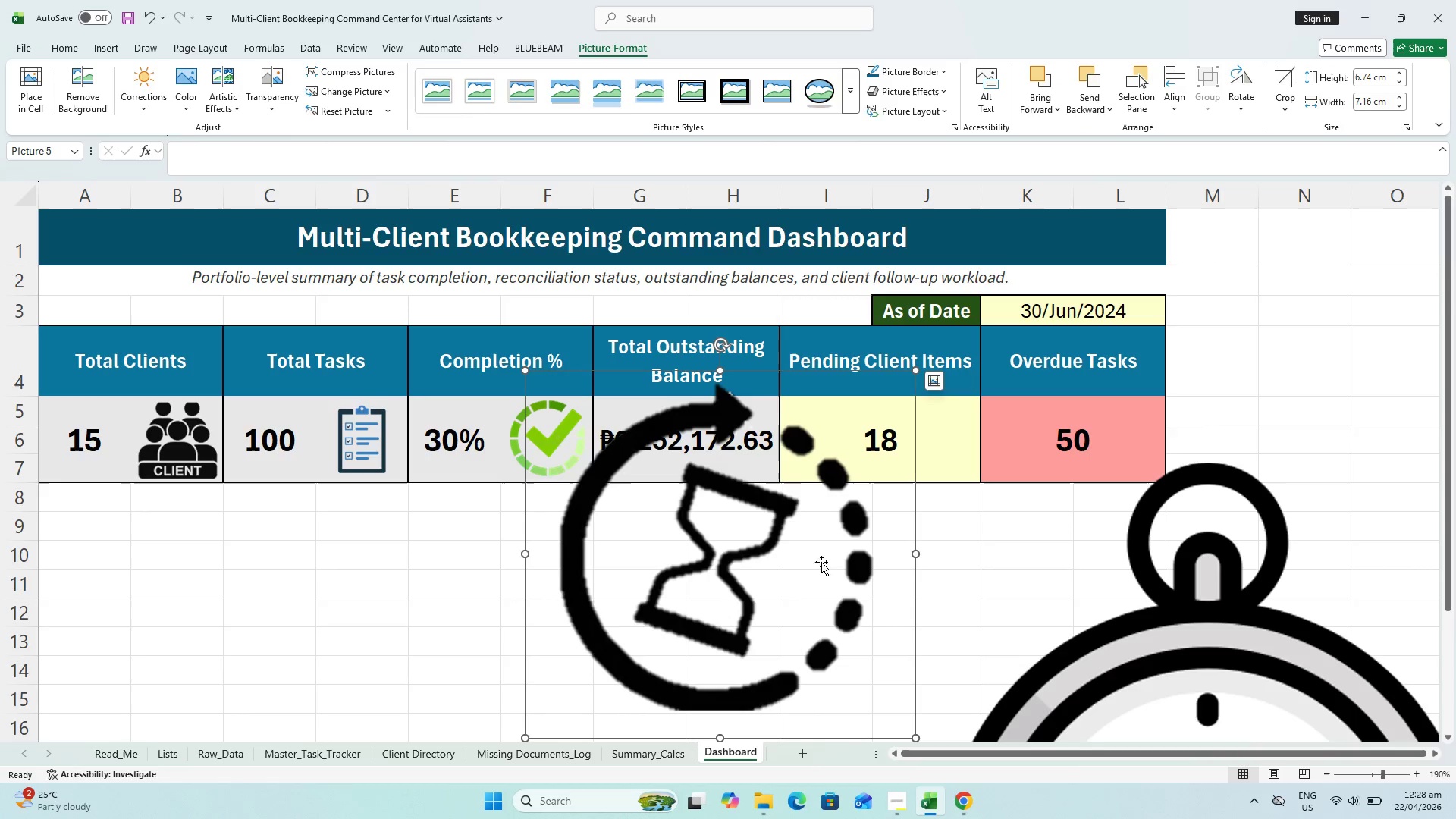 
left_click_drag(start_coordinate=[803, 579], to_coordinate=[913, 587])
 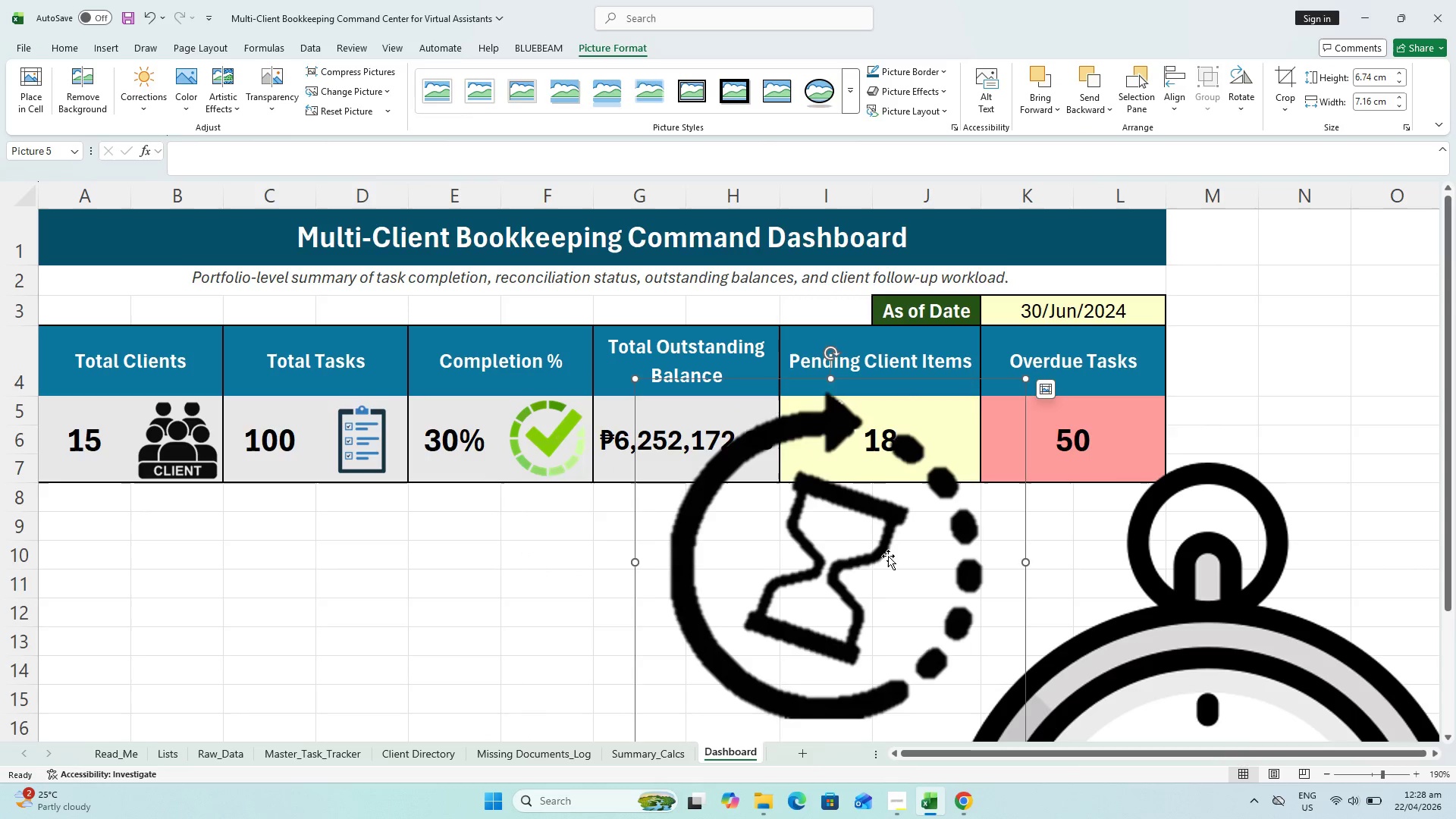 
left_click_drag(start_coordinate=[858, 565], to_coordinate=[608, 604])
 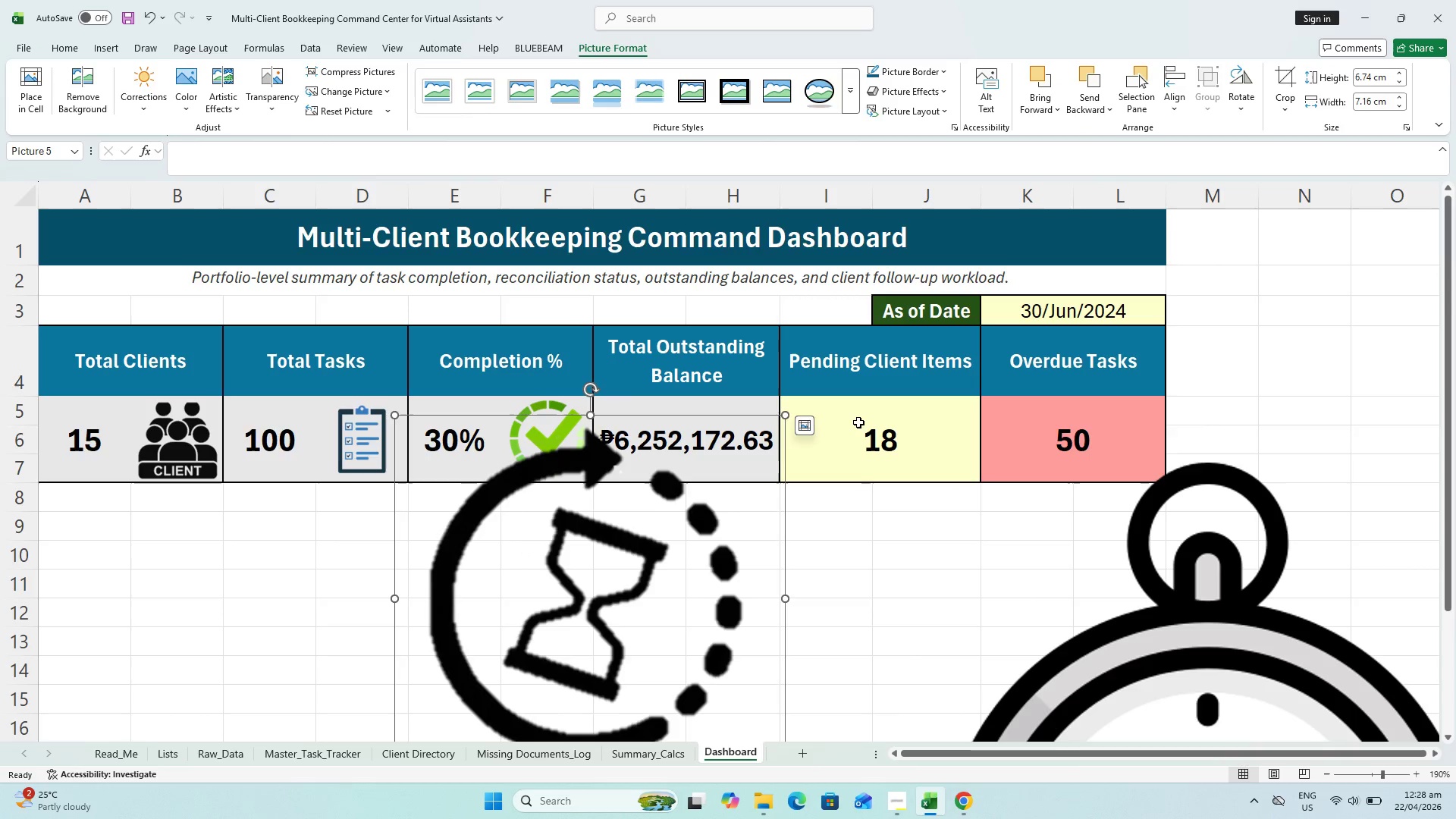 
left_click([859, 423])
 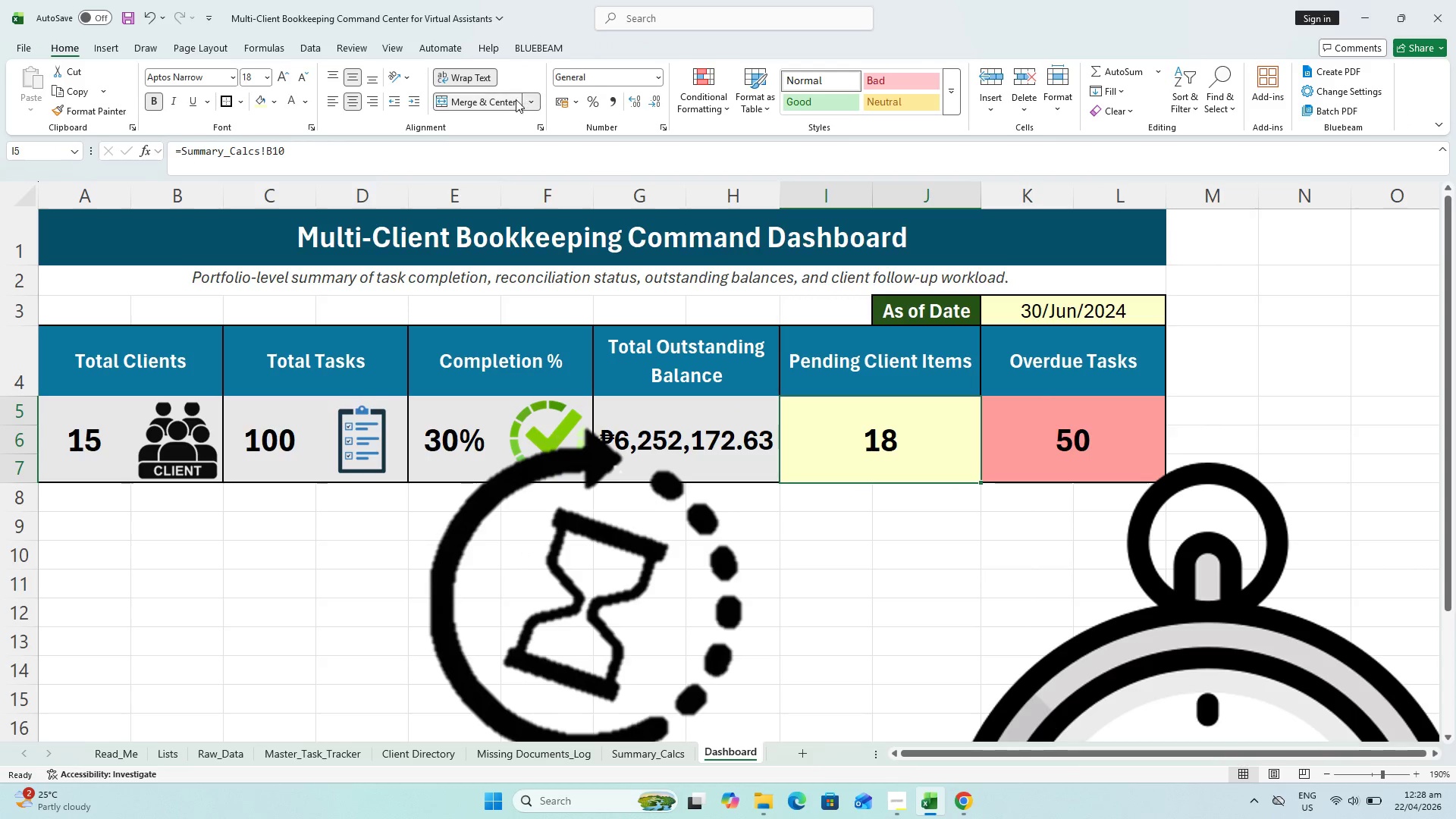 
left_click([477, 105])
 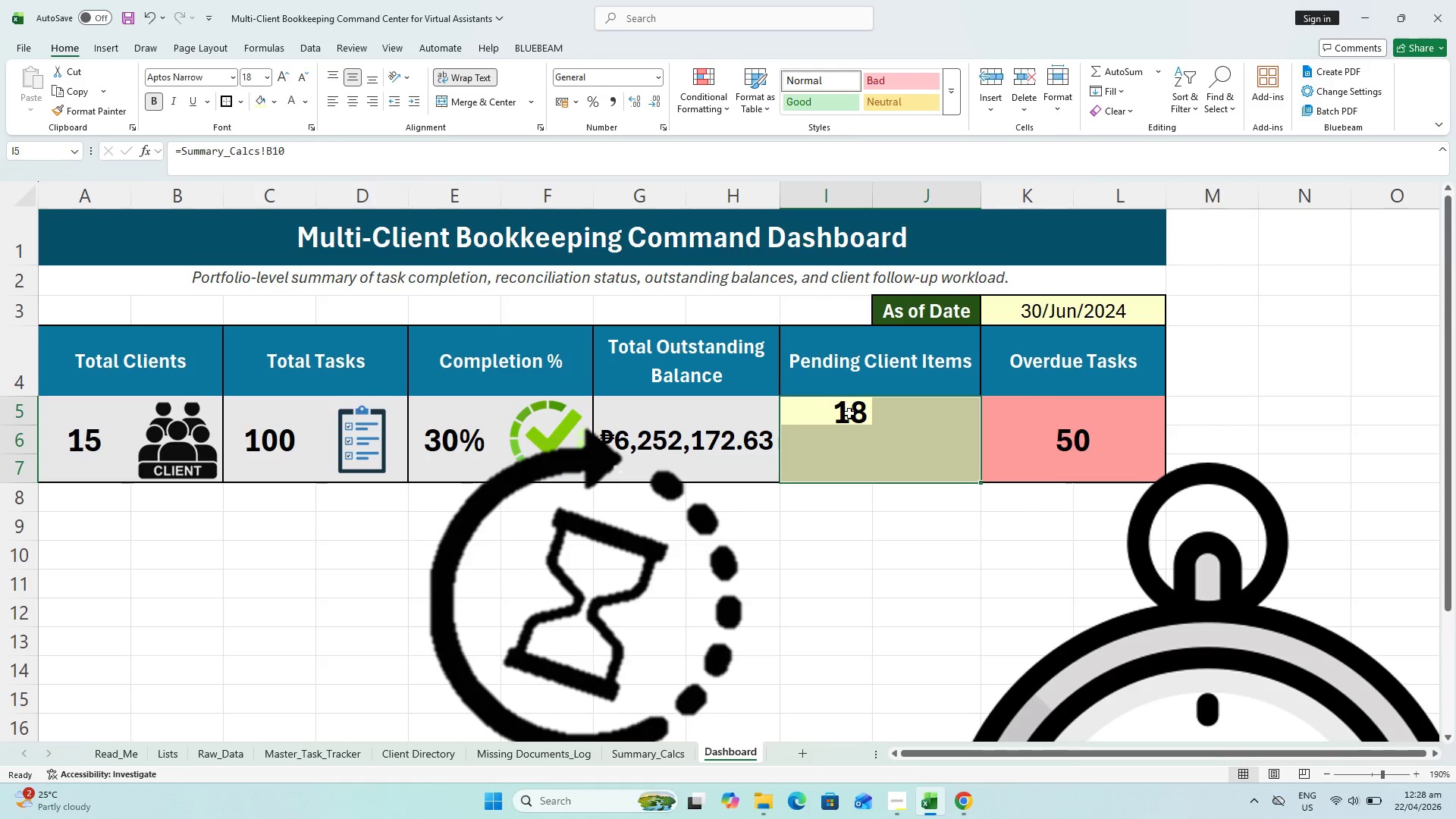 
left_click_drag(start_coordinate=[849, 414], to_coordinate=[845, 456])
 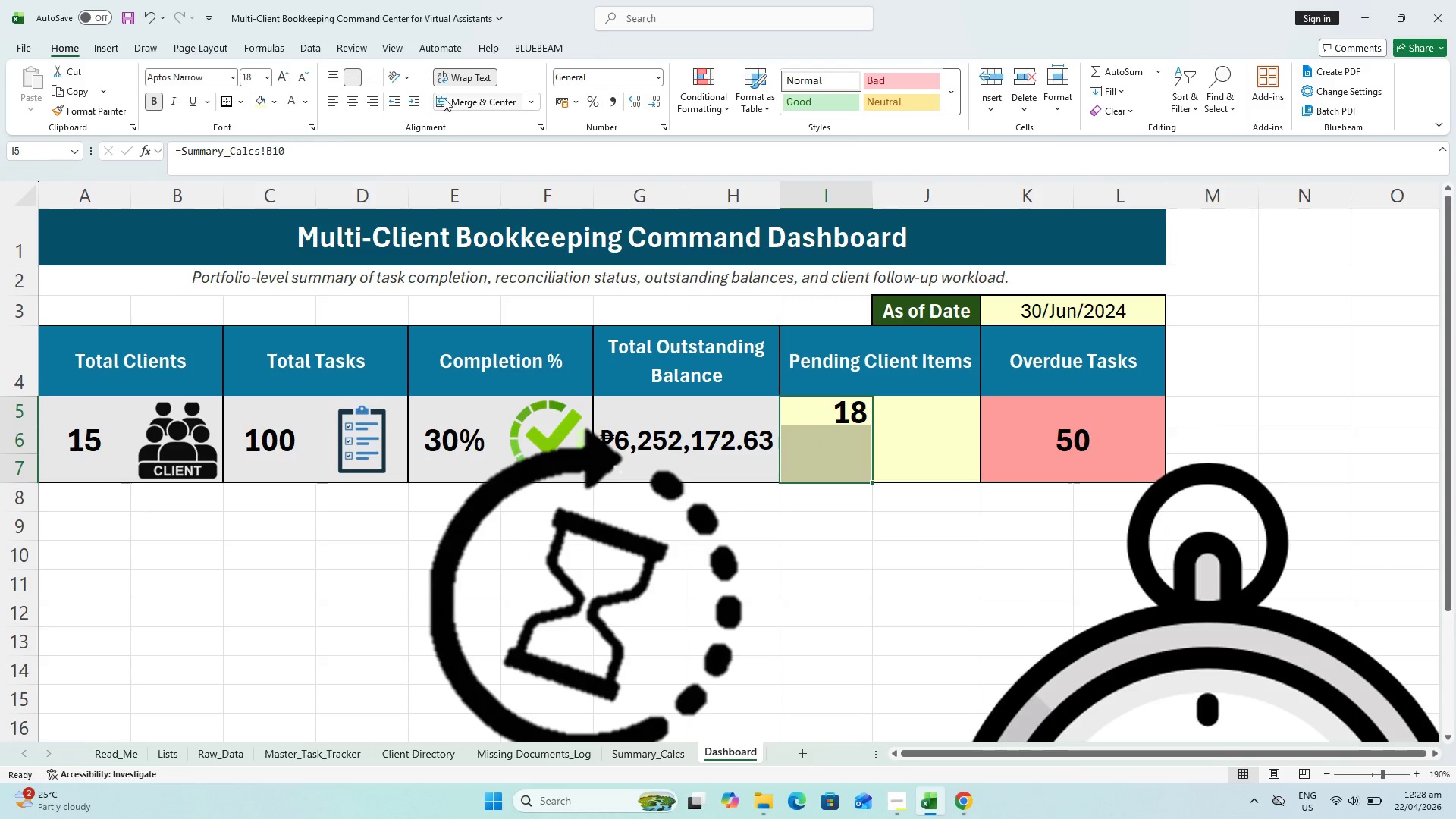 
left_click([444, 93])
 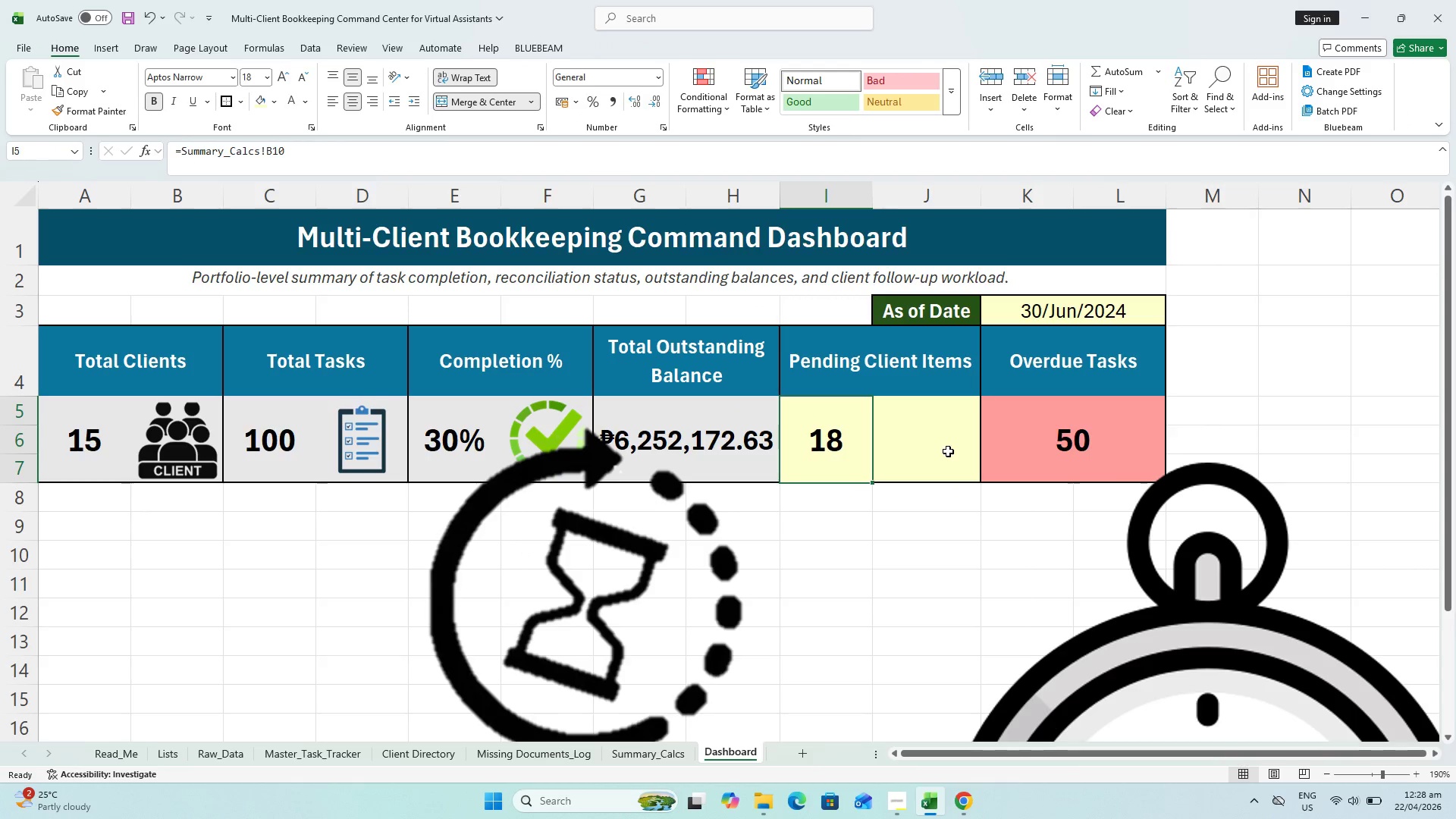 
left_click_drag(start_coordinate=[910, 397], to_coordinate=[921, 468])
 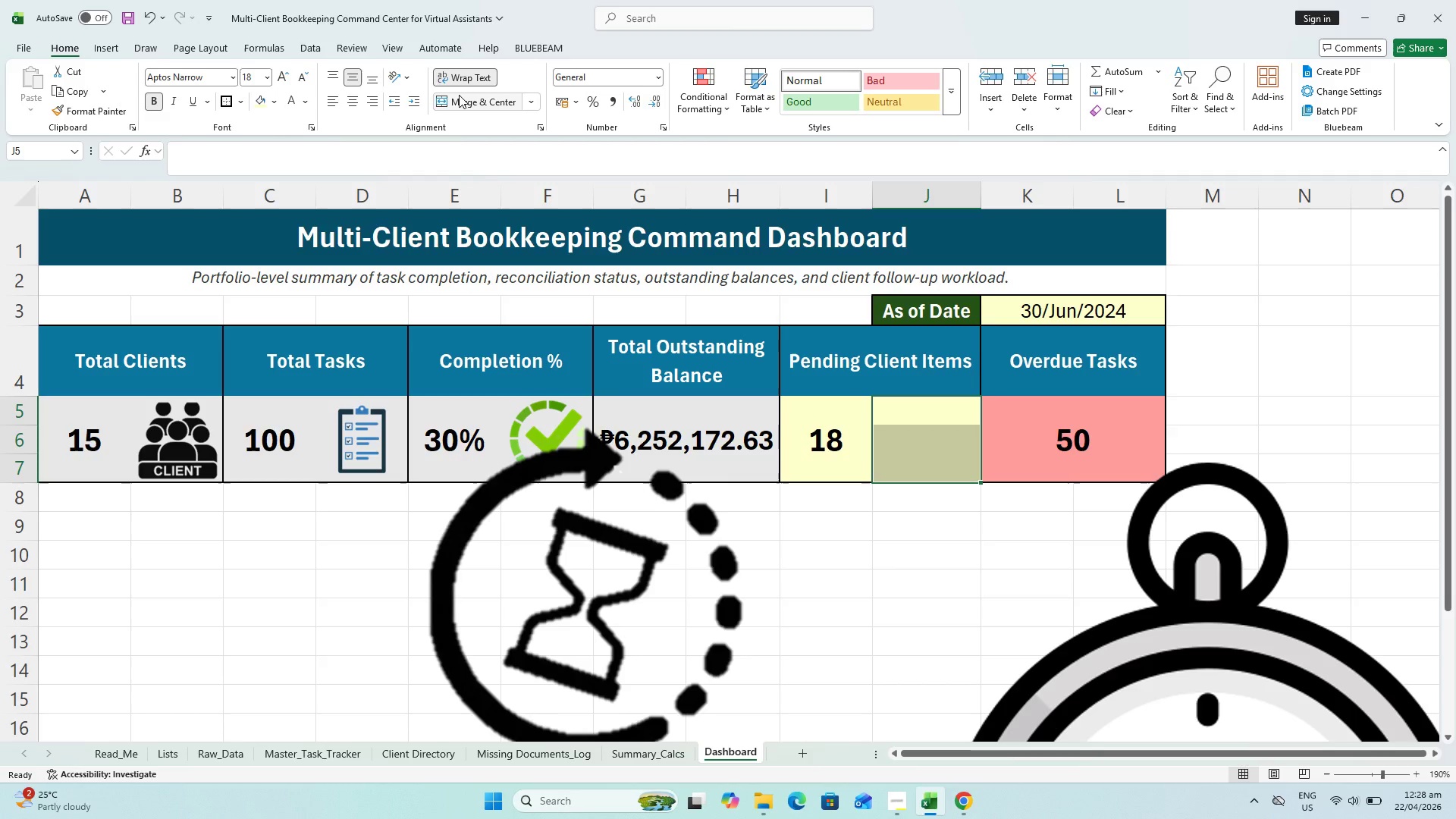 
left_click([459, 95])
 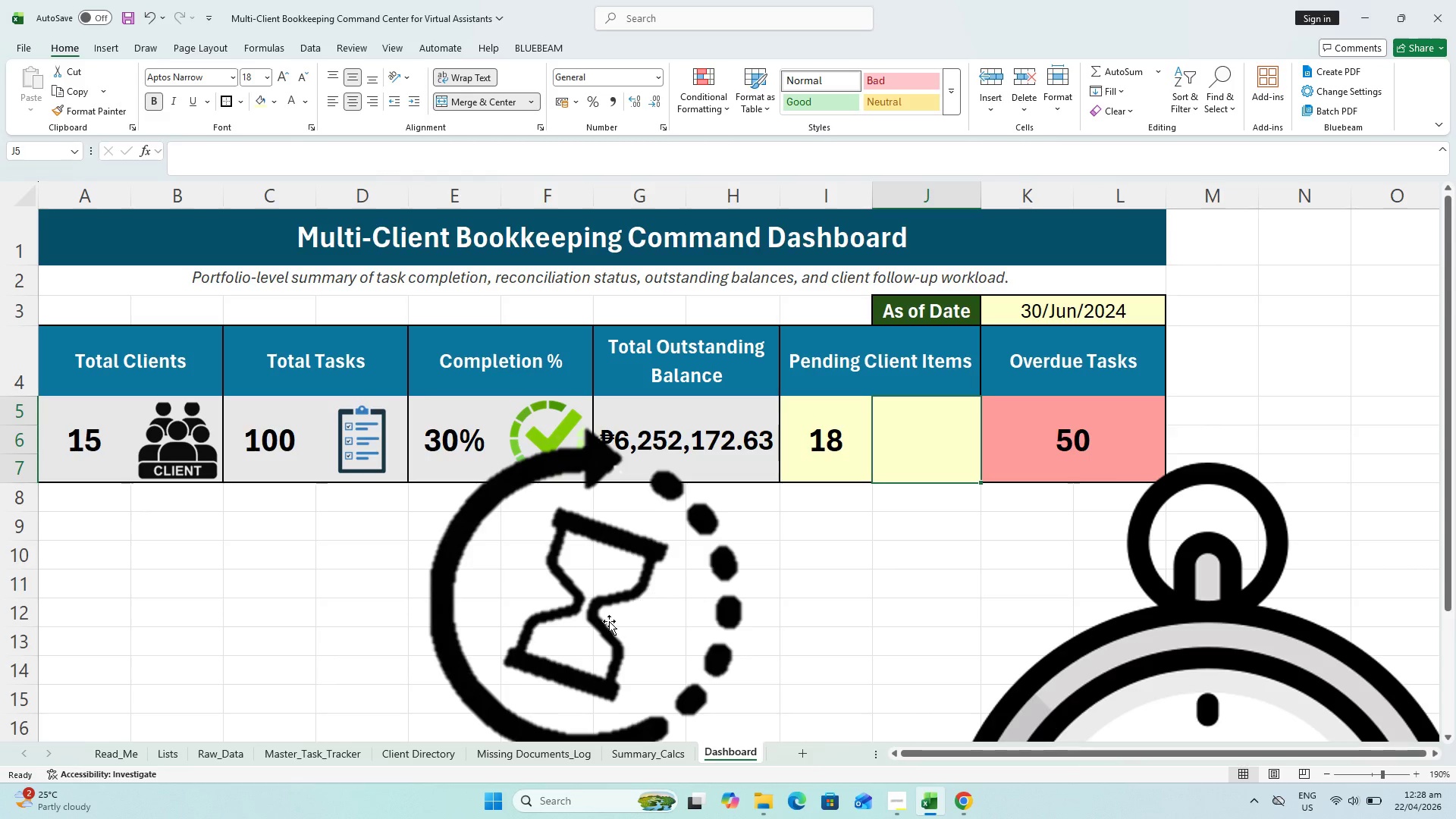 
left_click_drag(start_coordinate=[601, 625], to_coordinate=[1032, 605])
 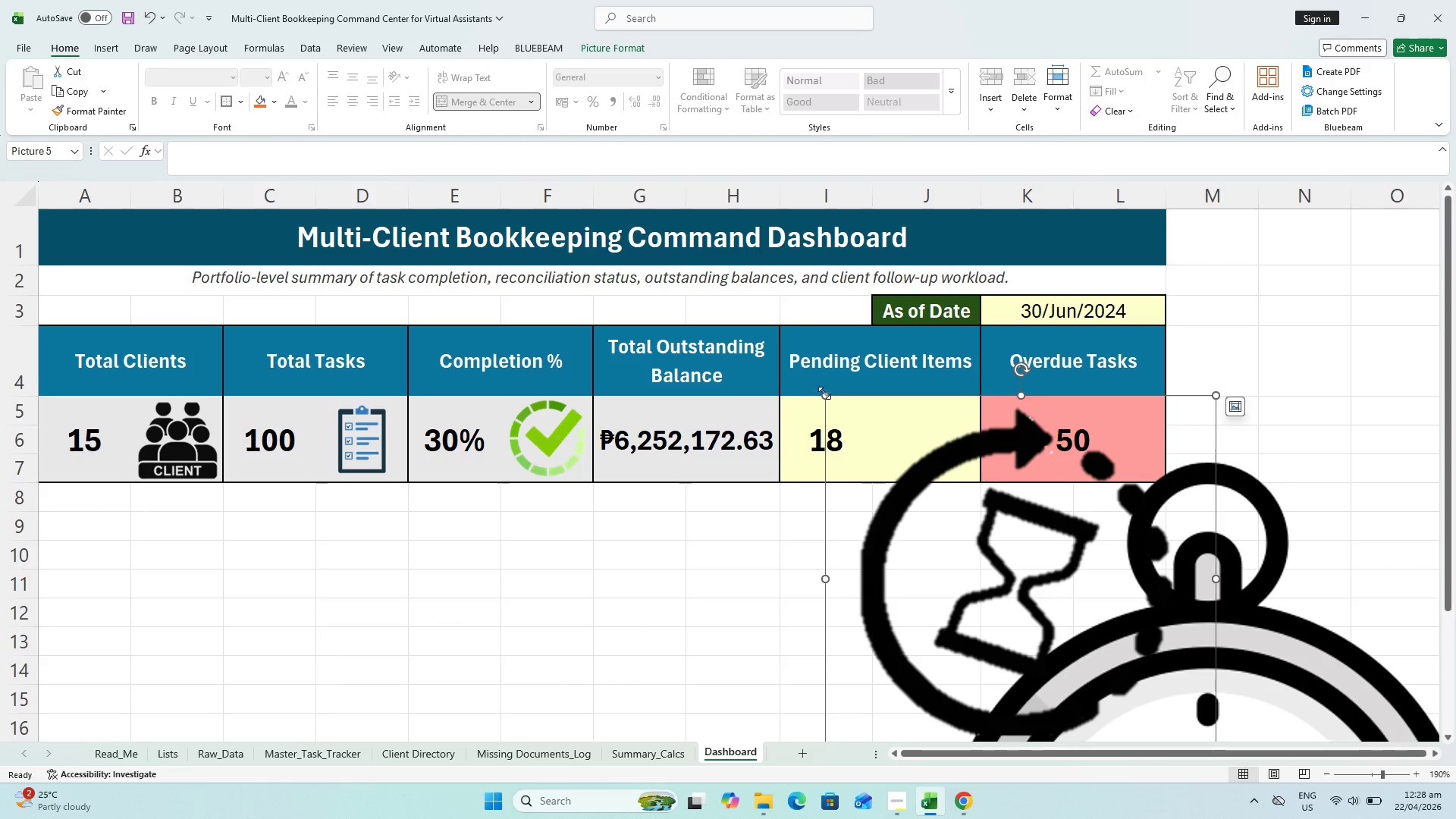 
left_click_drag(start_coordinate=[824, 395], to_coordinate=[931, 441])
 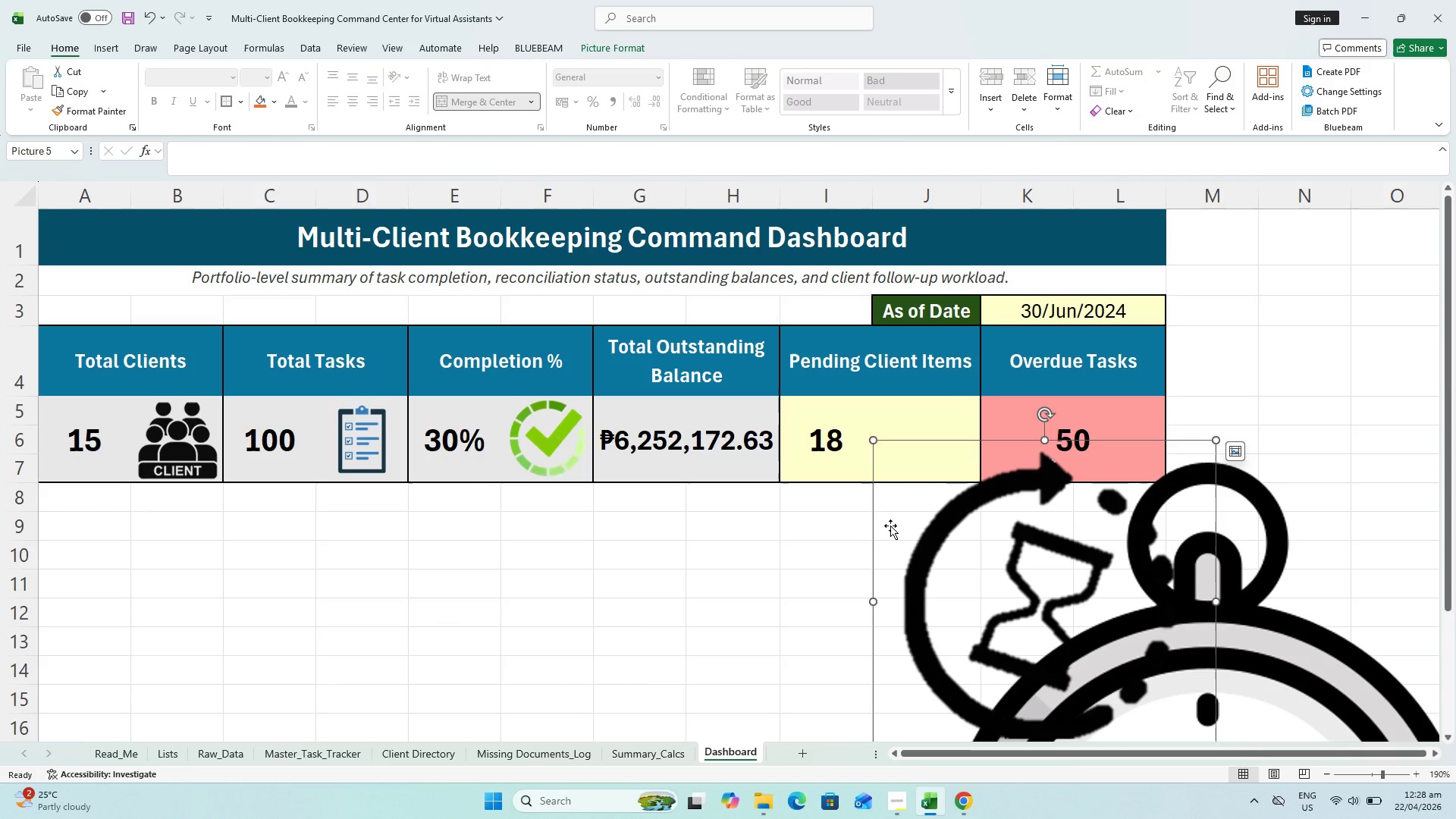 
left_click_drag(start_coordinate=[899, 584], to_coordinate=[937, 581])
 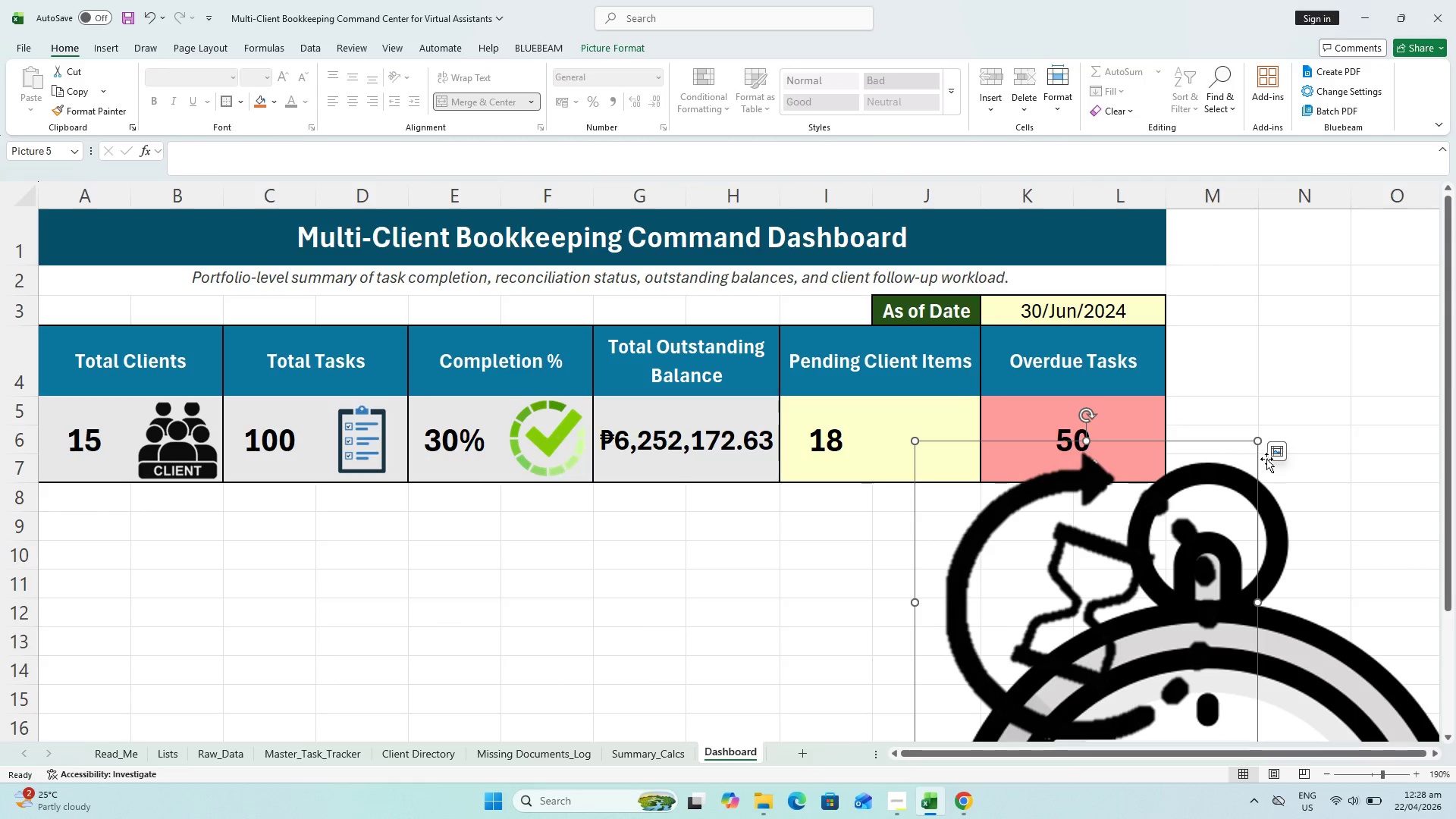 
left_click([1275, 453])
 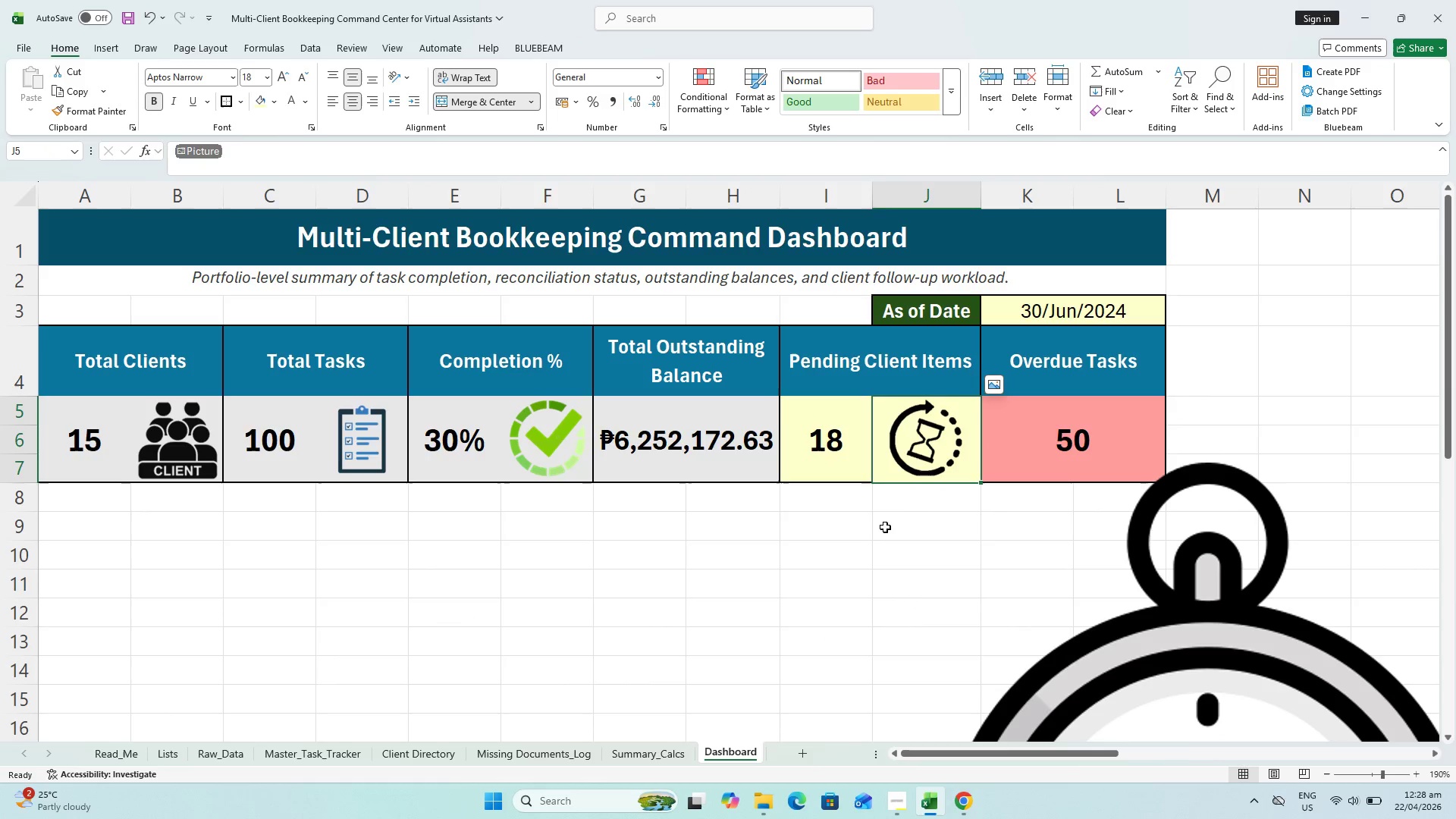 
left_click([861, 526])
 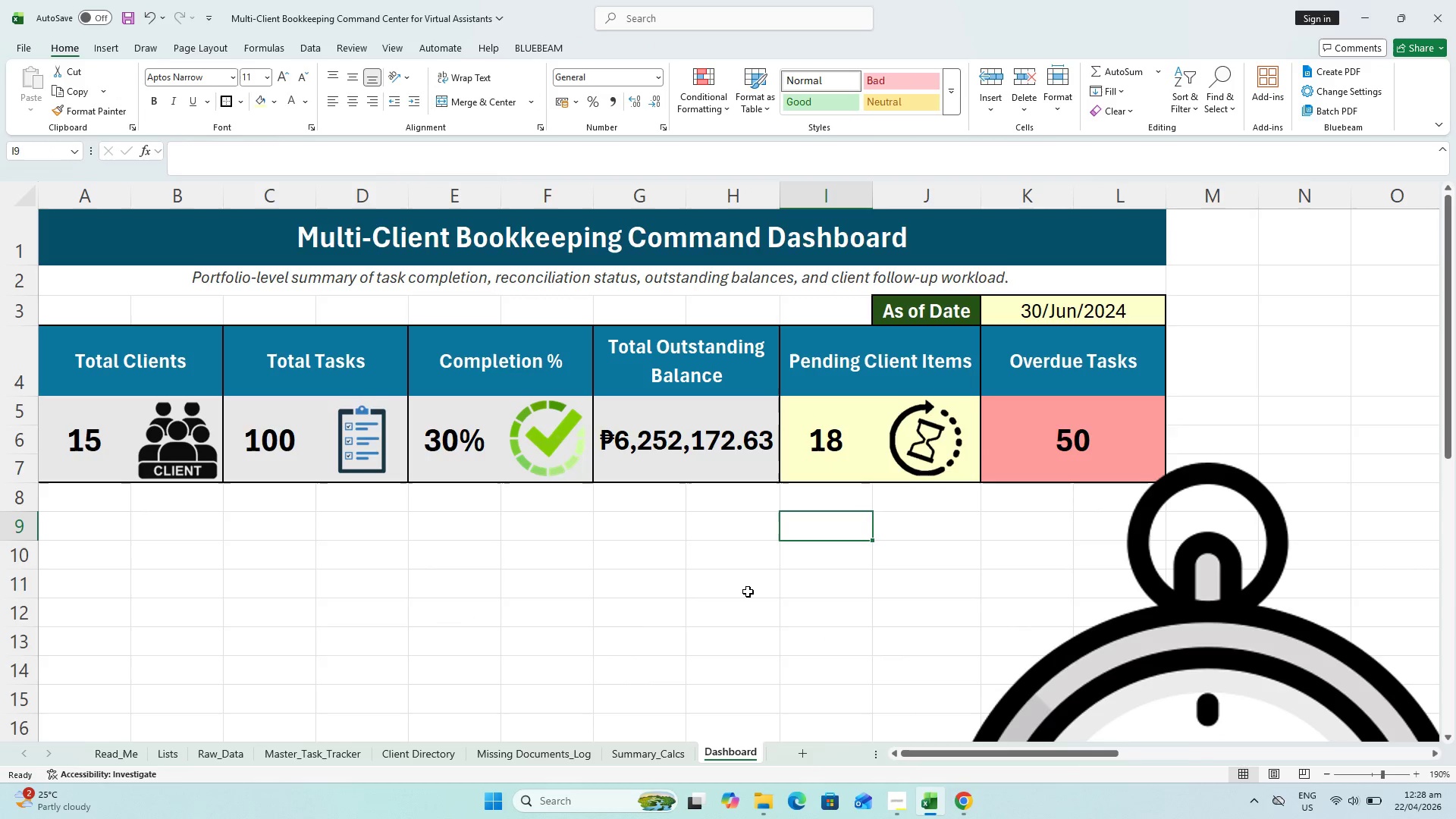 
hold_key(key=ShiftLeft, duration=0.34)
 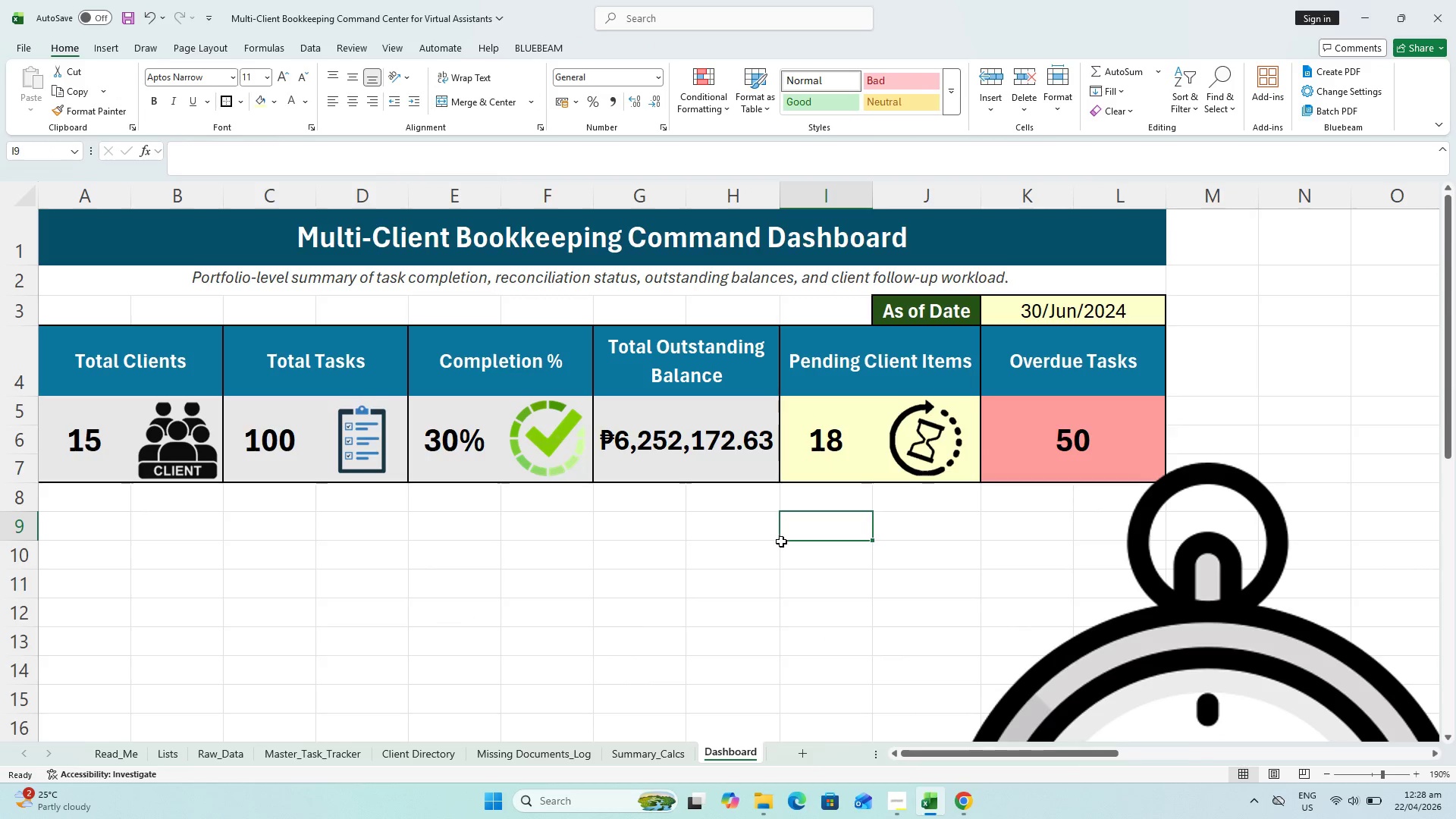 
hold_key(key=ControlLeft, duration=1.03)
scroll: coordinate [786, 537], scroll_direction: down, amount: 2.0
 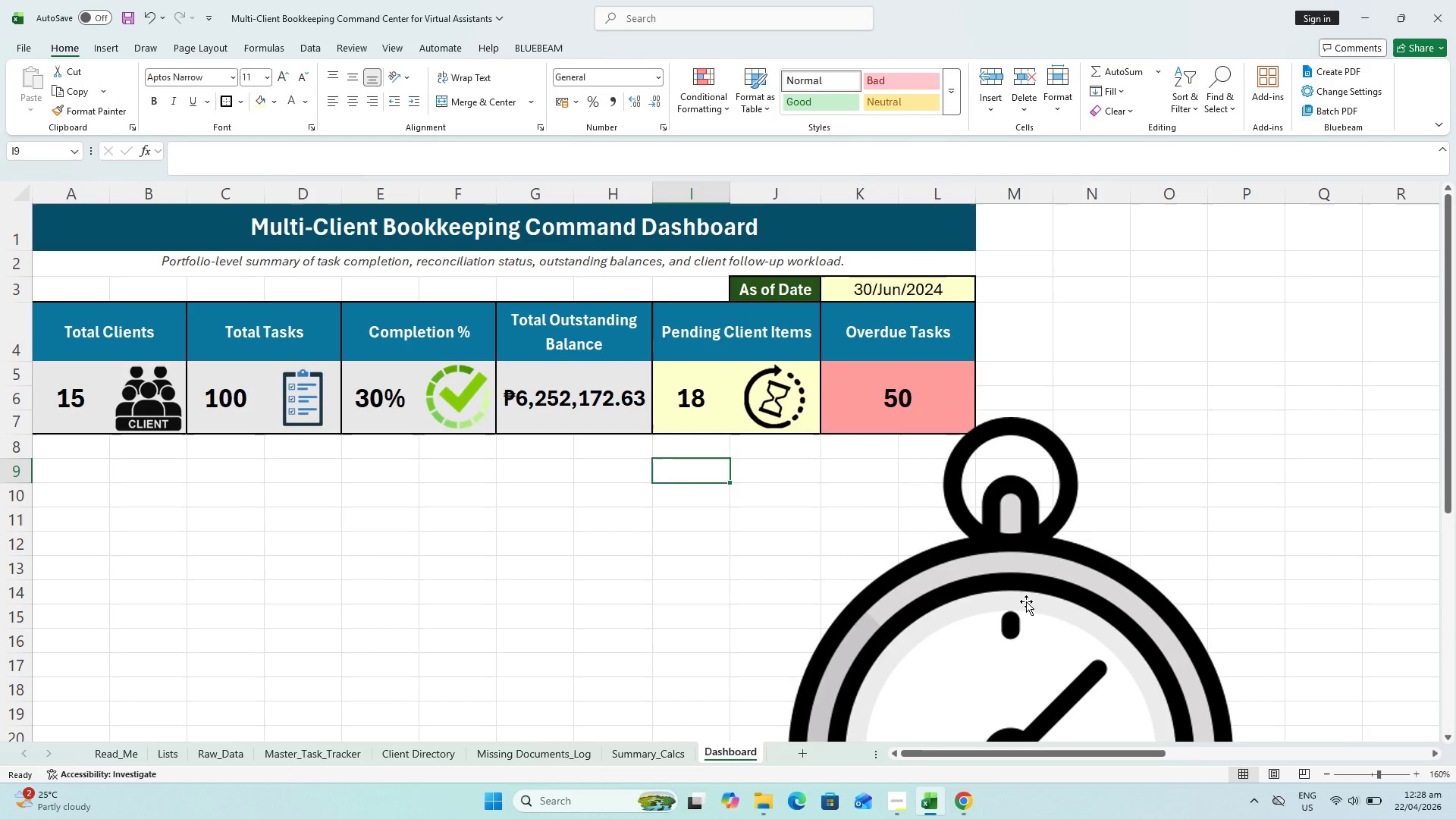 
left_click_drag(start_coordinate=[1034, 602], to_coordinate=[934, 457])
 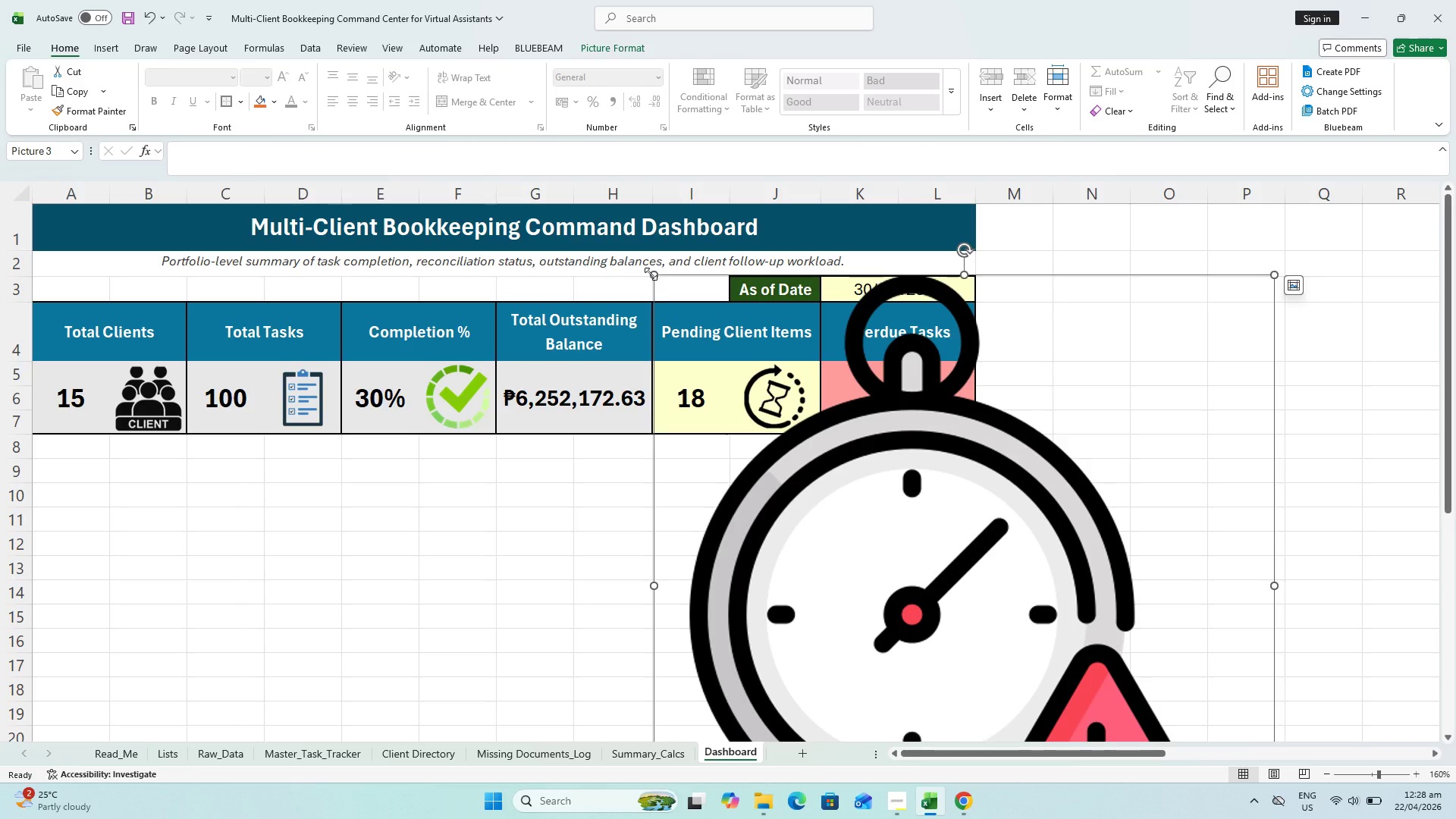 
left_click_drag(start_coordinate=[650, 273], to_coordinate=[1139, 590])
 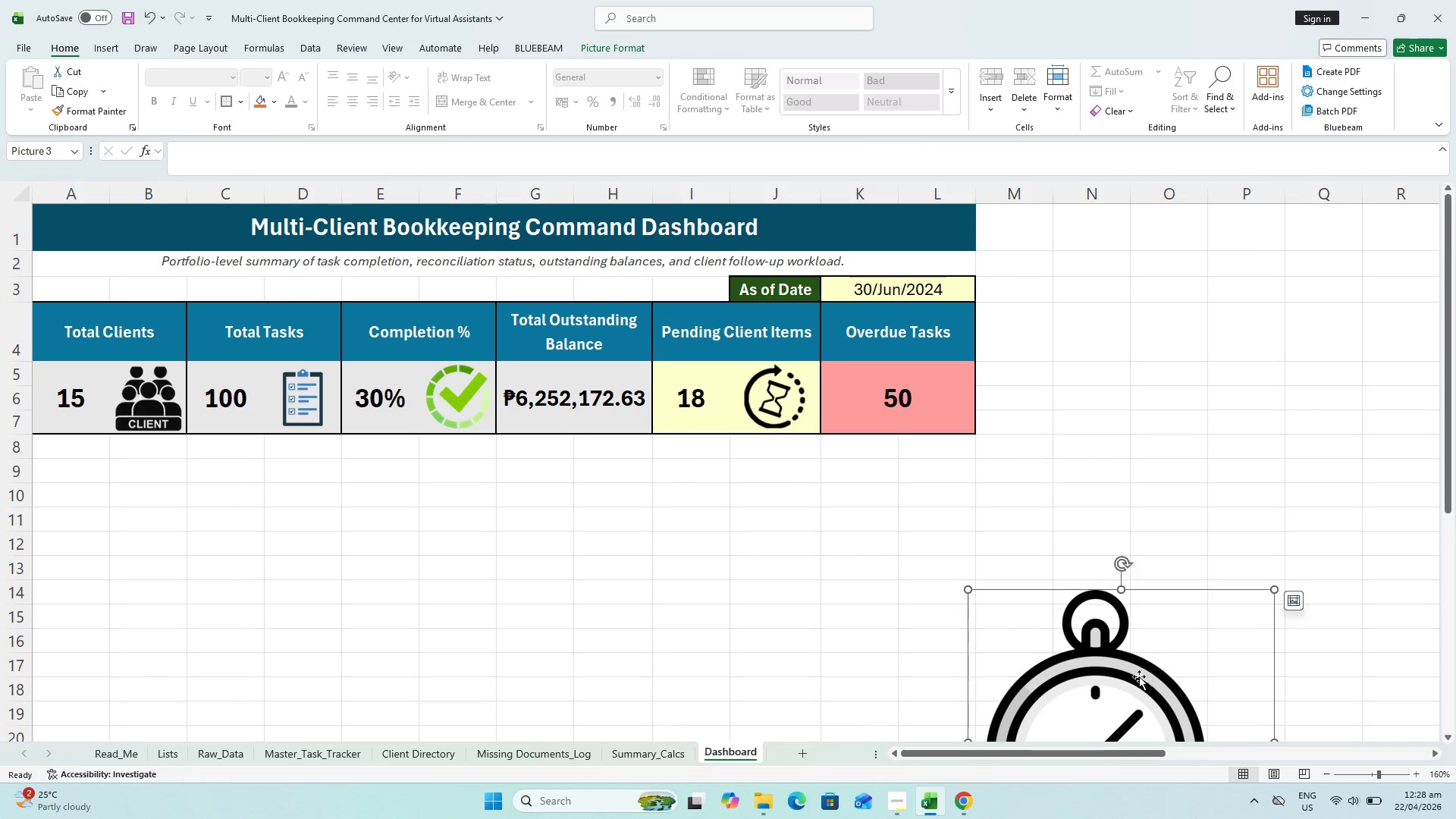 
left_click_drag(start_coordinate=[1139, 676], to_coordinate=[679, 399])
 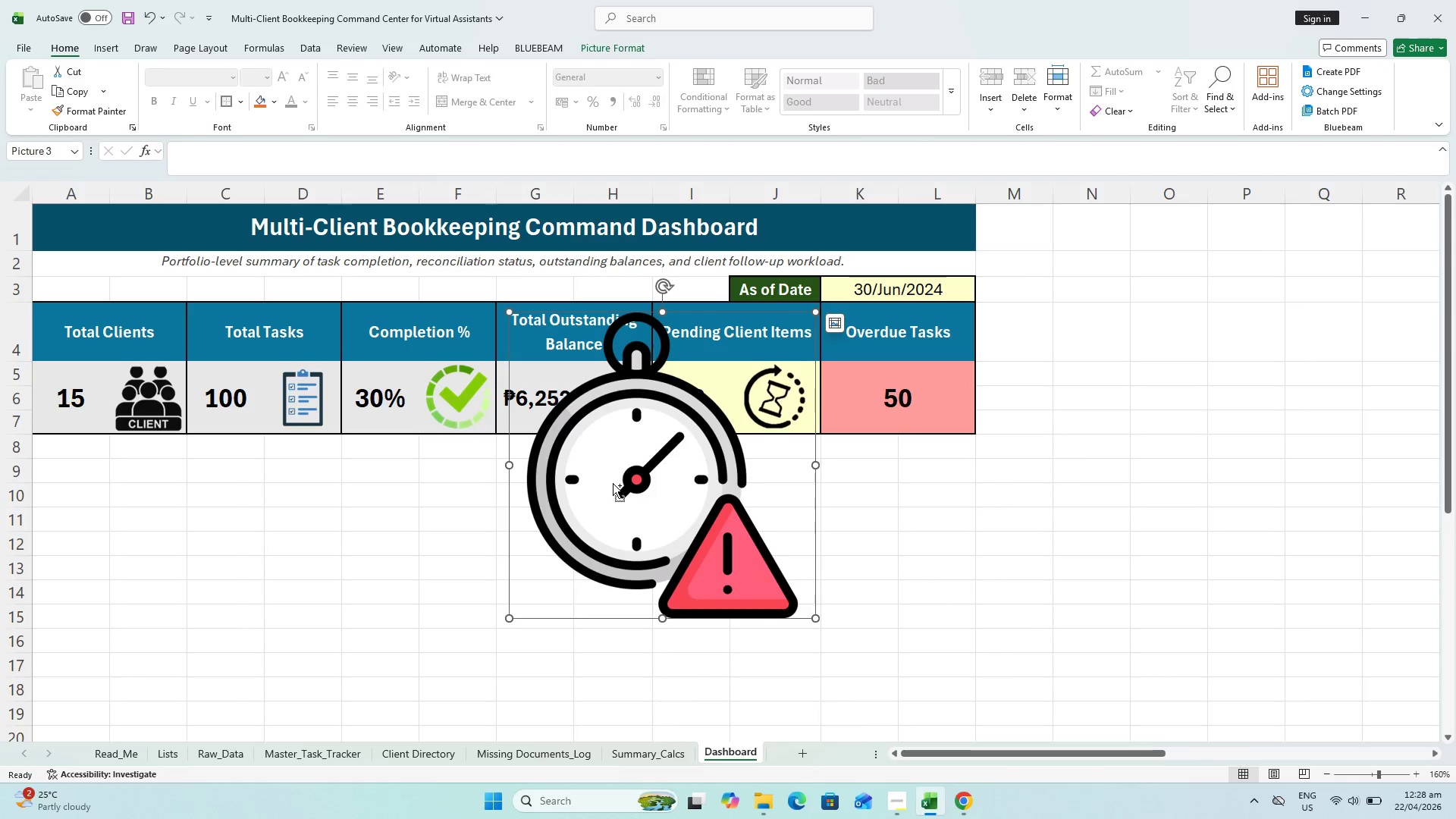 
hold_key(key=ControlLeft, duration=0.61)
scroll: coordinate [621, 487], scroll_direction: up, amount: 2.0
 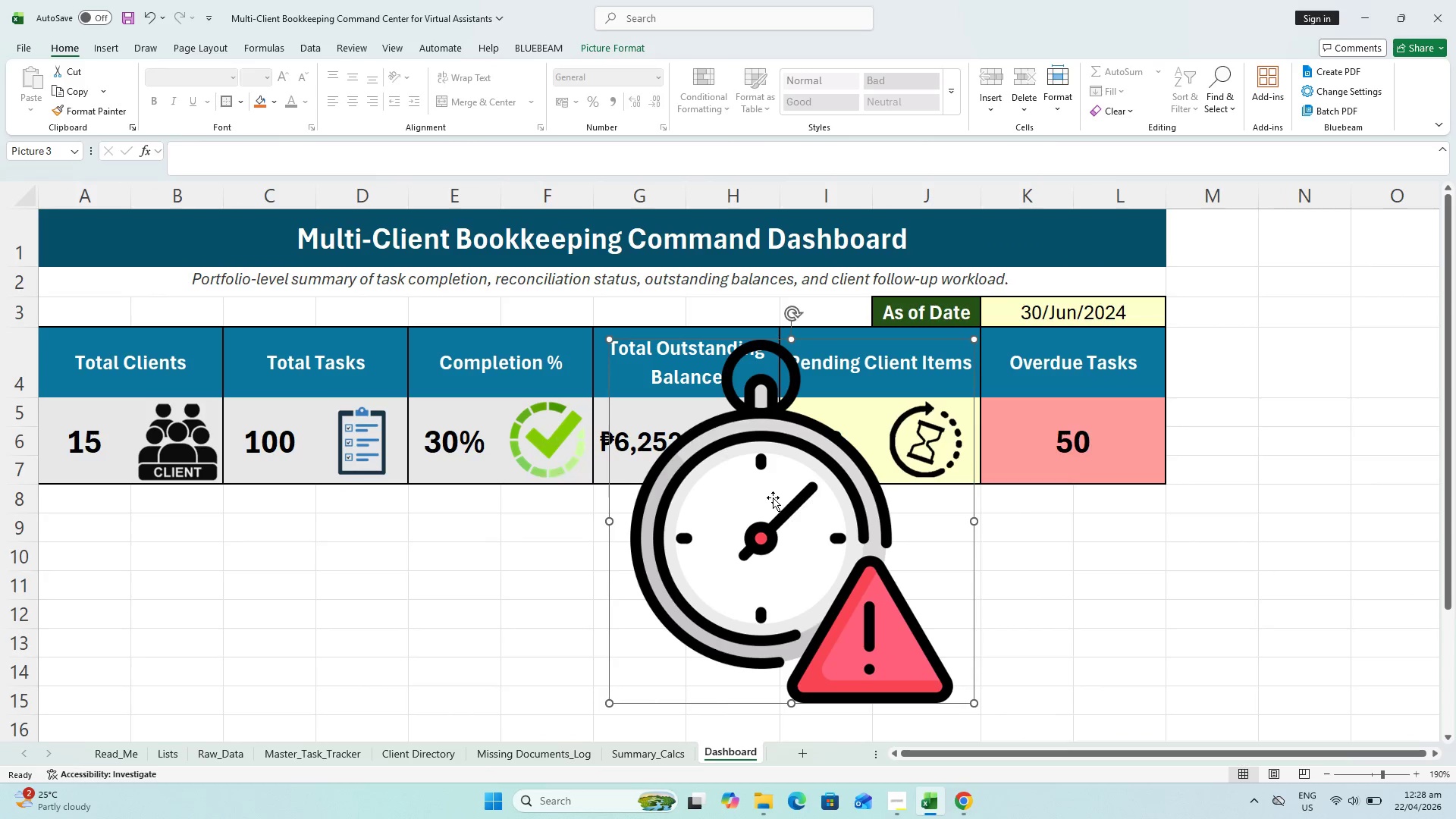 
left_click([773, 497])
 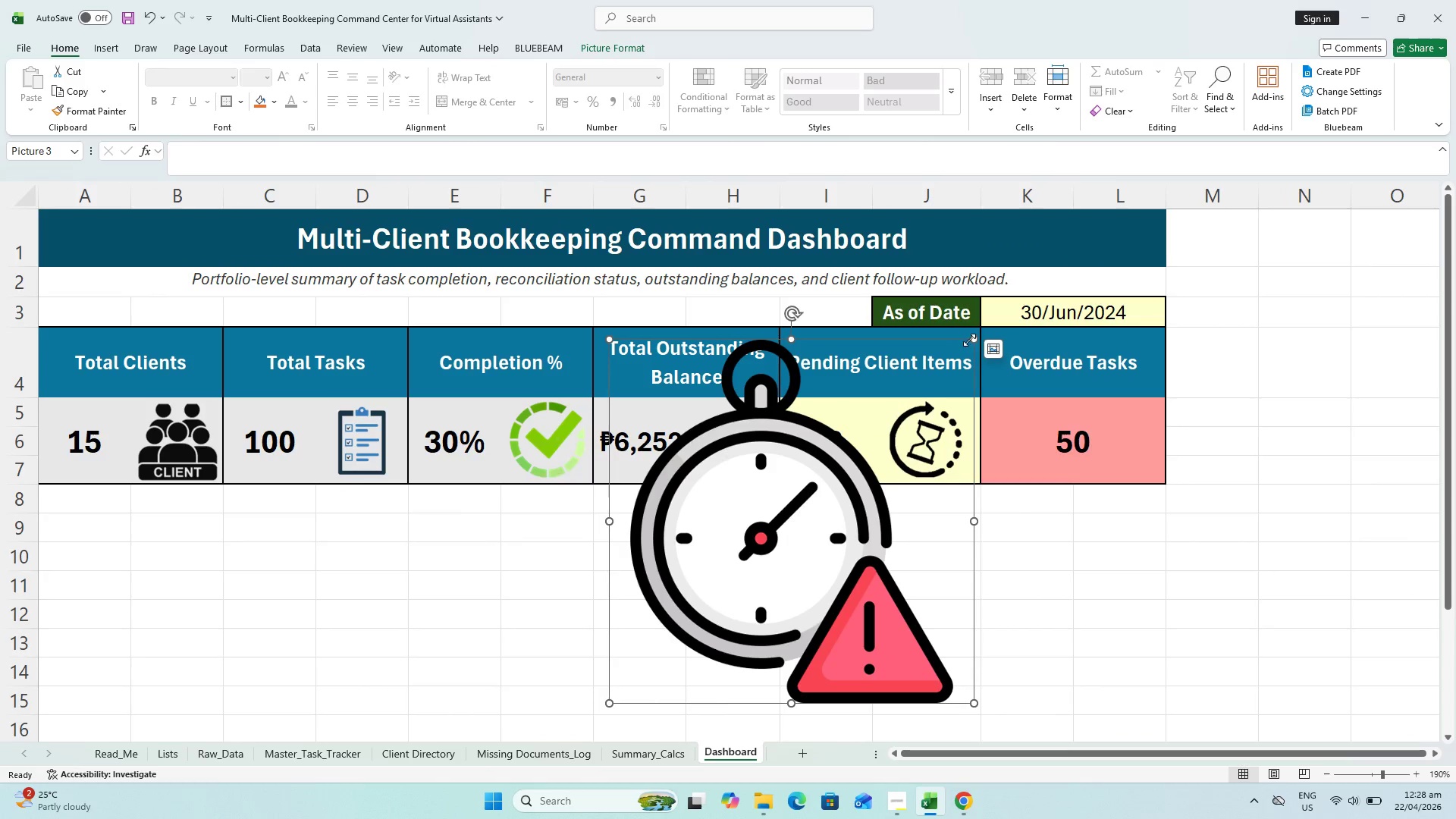 
left_click_drag(start_coordinate=[879, 425], to_coordinate=[1291, 493])
 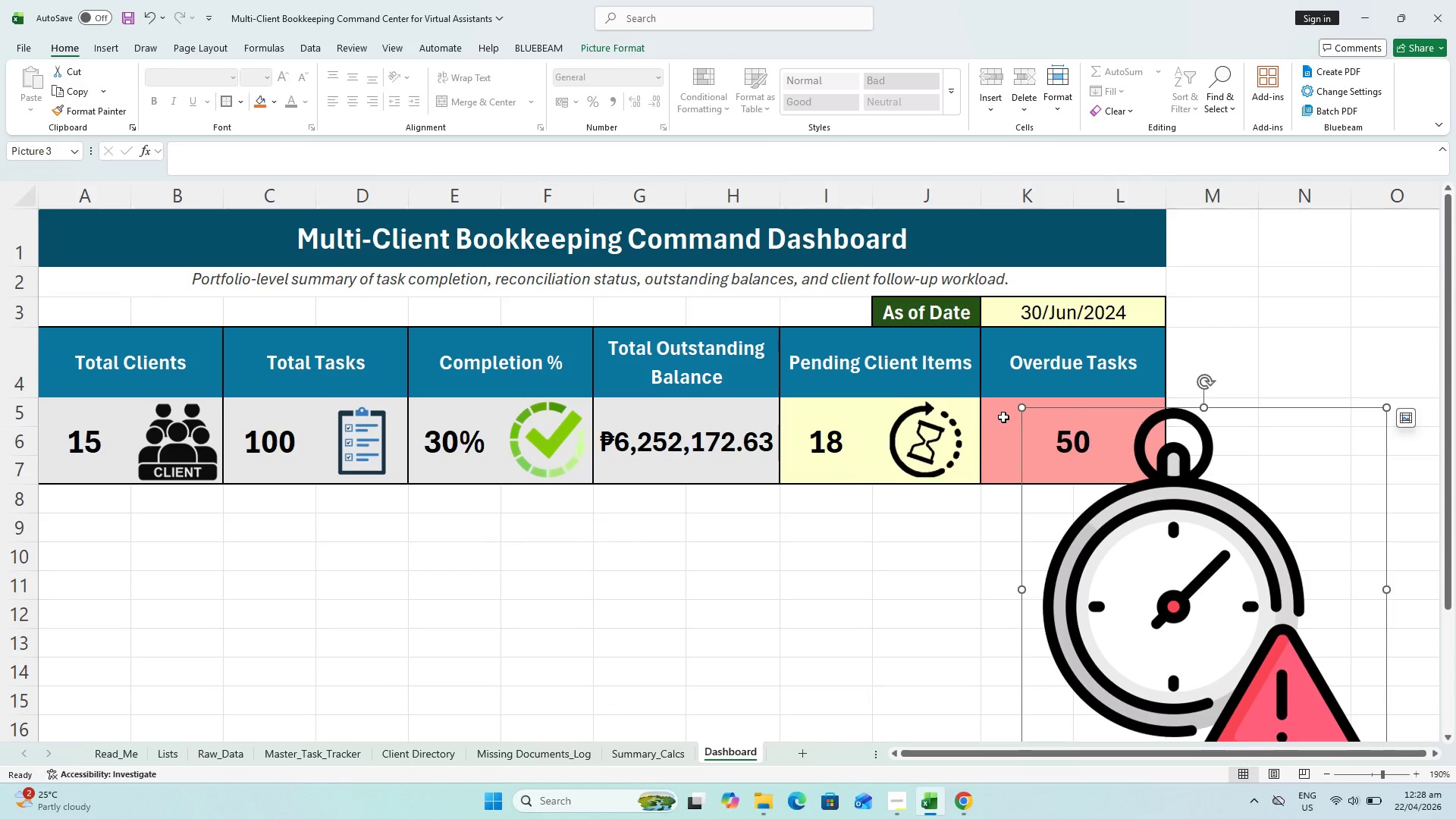 
left_click_drag(start_coordinate=[1003, 417], to_coordinate=[1005, 443])
 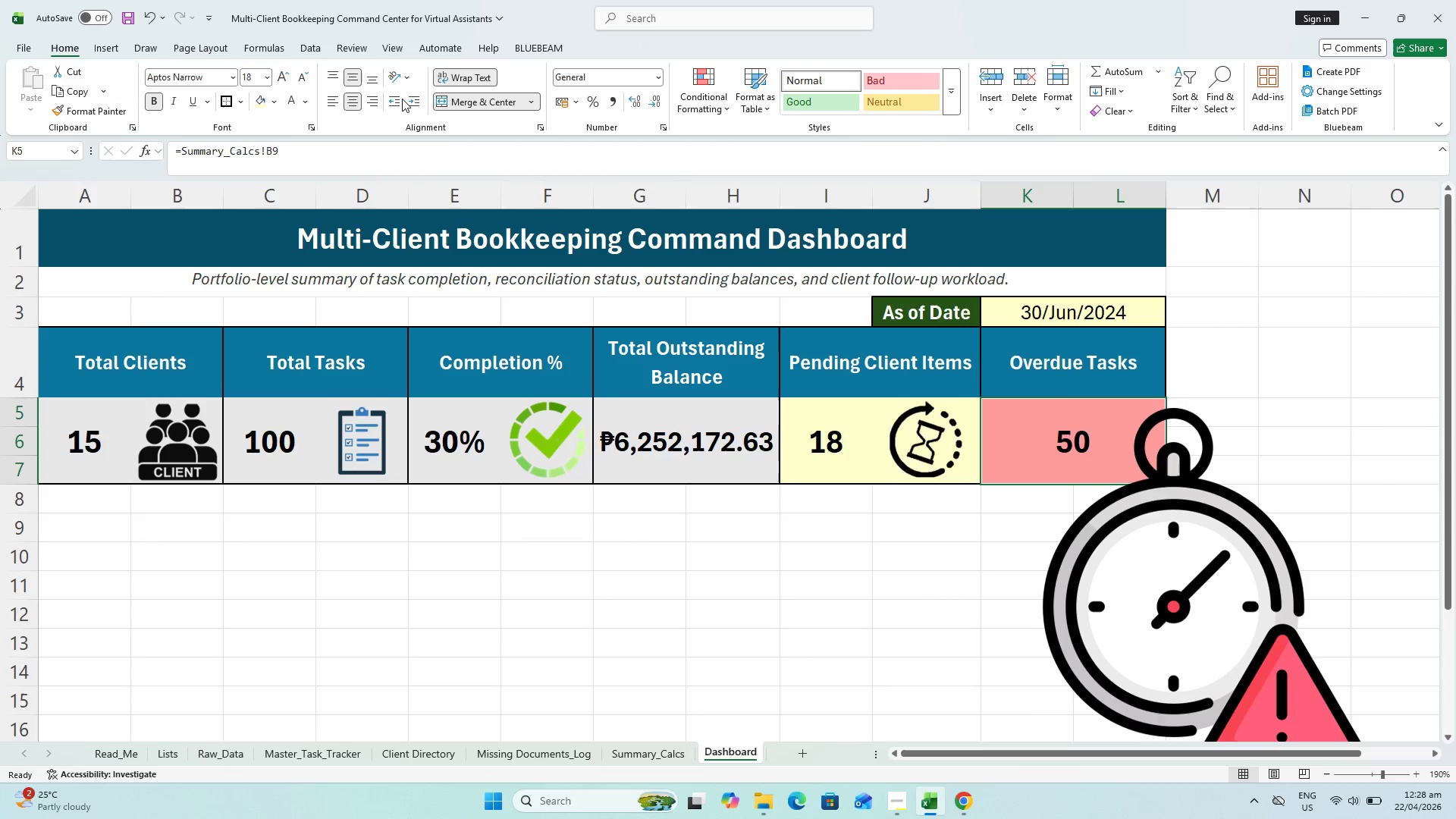 
left_click([467, 96])
 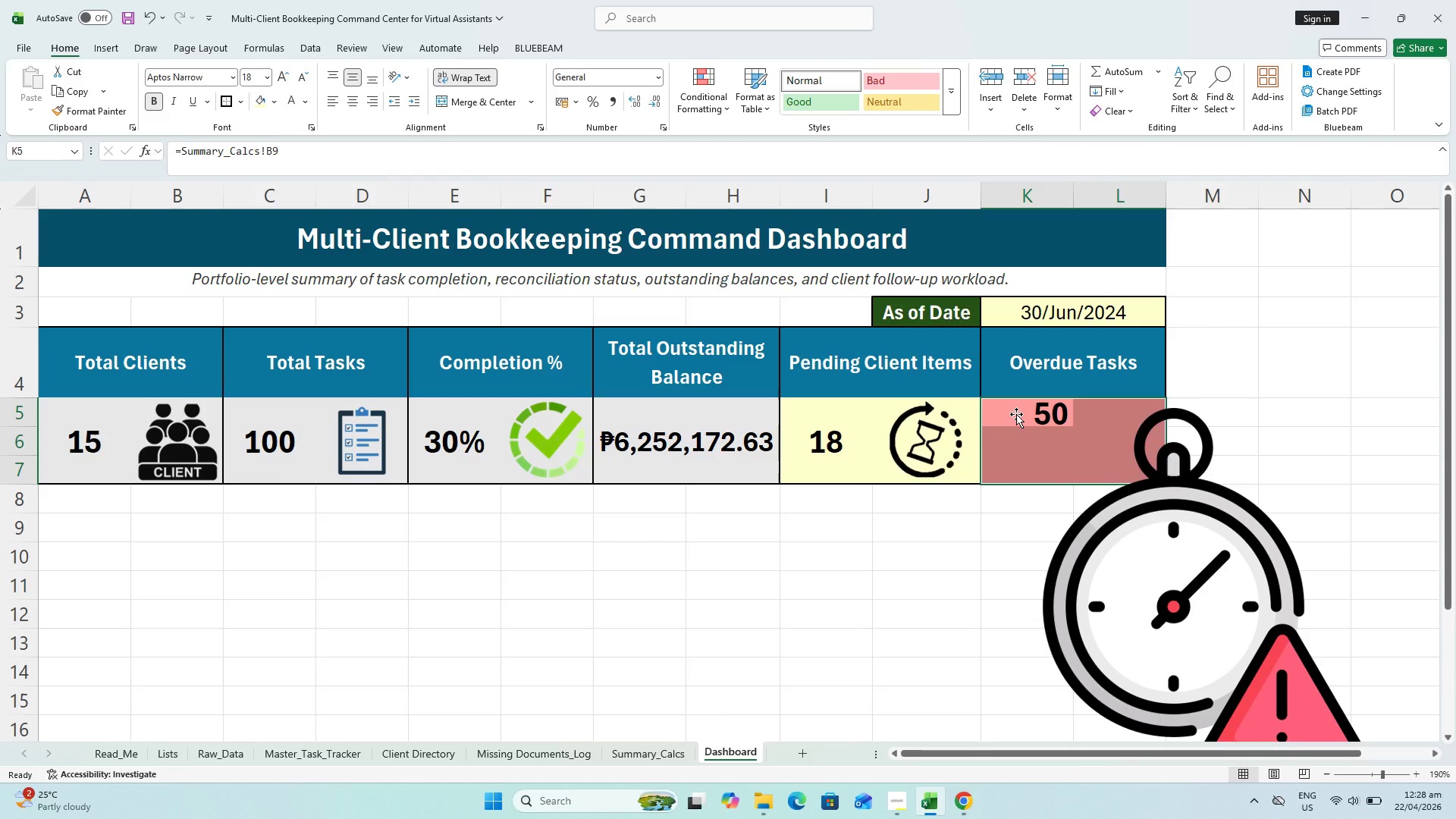 
left_click_drag(start_coordinate=[1016, 414], to_coordinate=[1139, 483])
 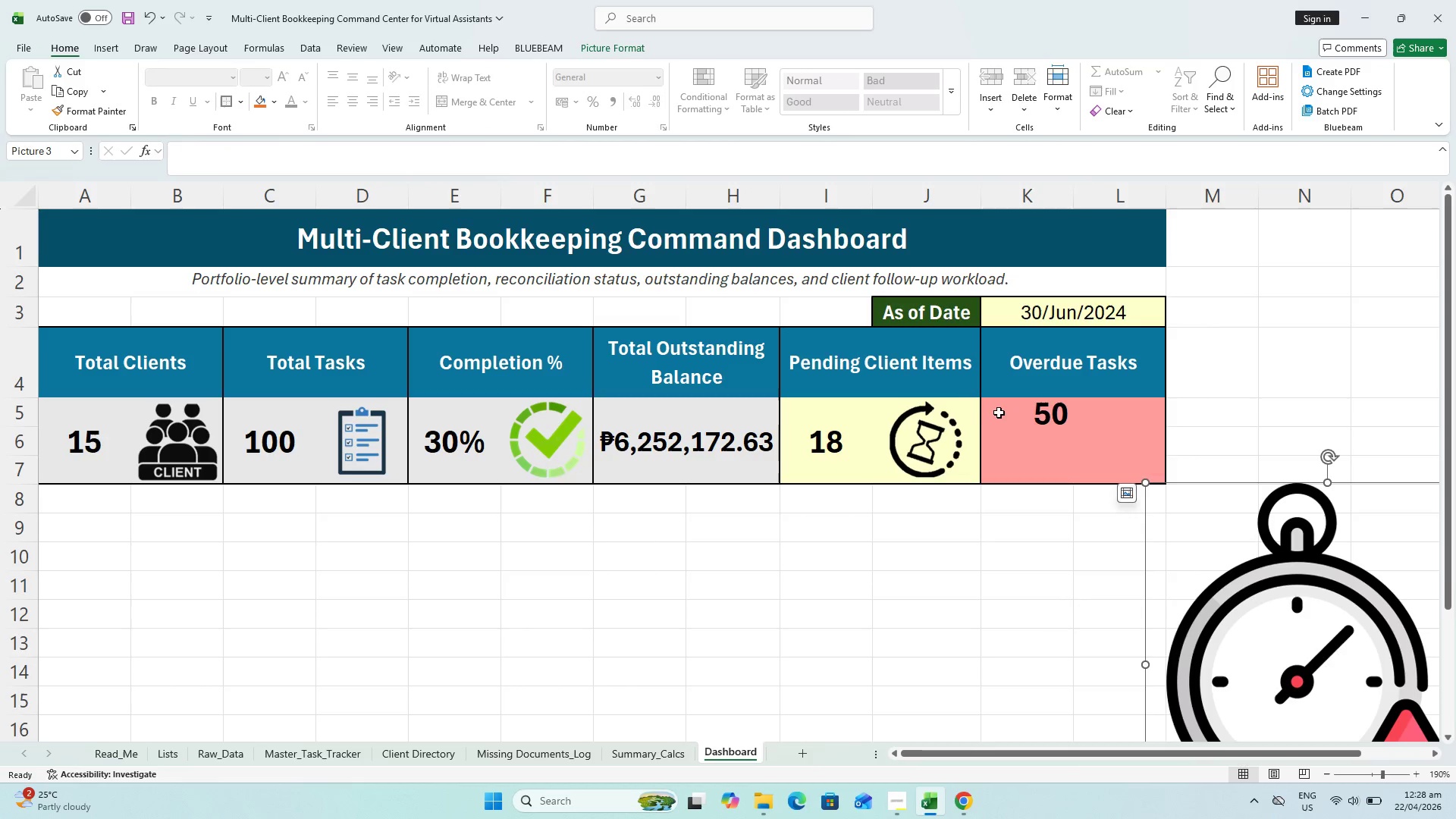 
left_click_drag(start_coordinate=[999, 411], to_coordinate=[1006, 461])
 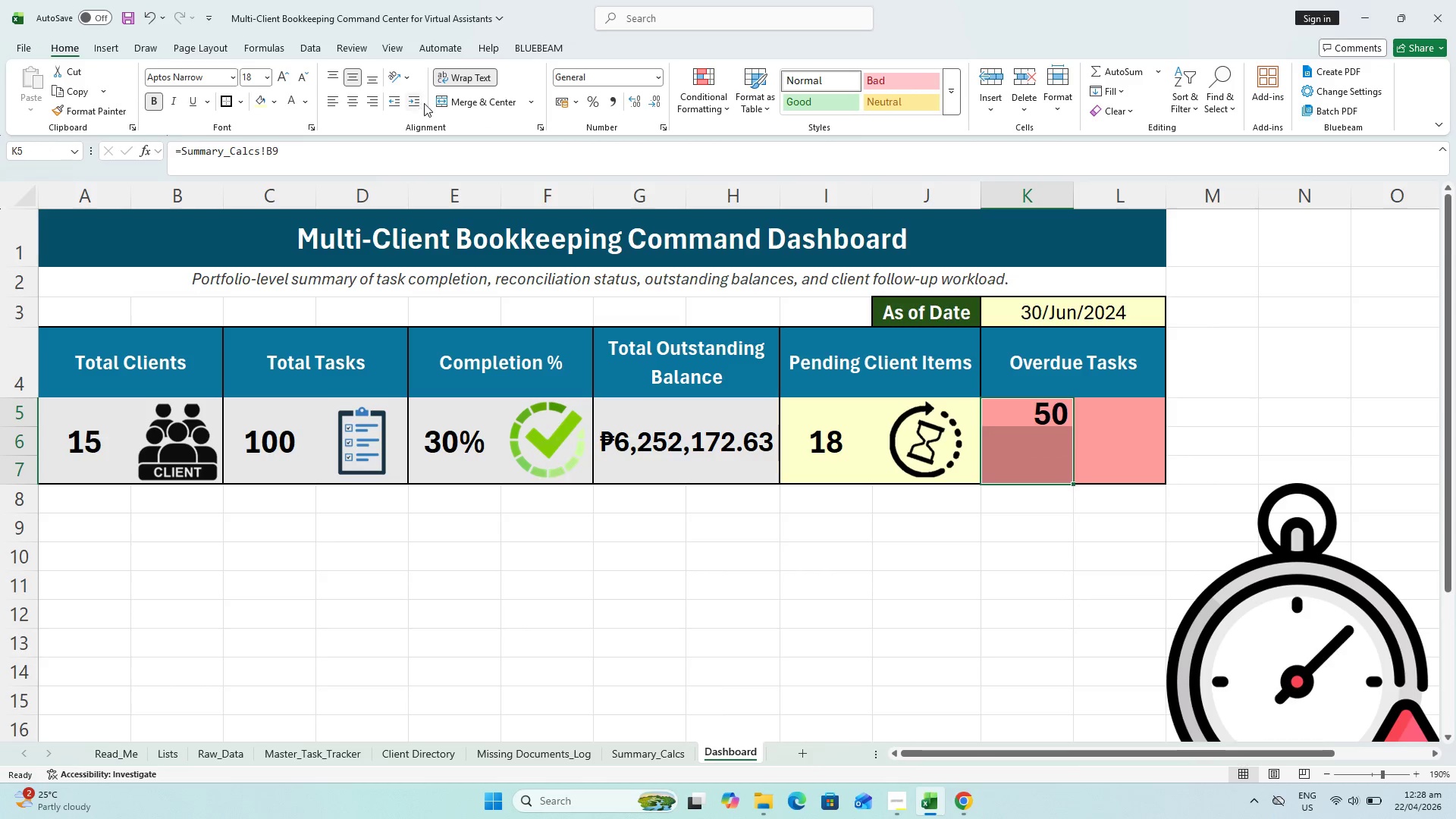 
left_click([453, 102])
 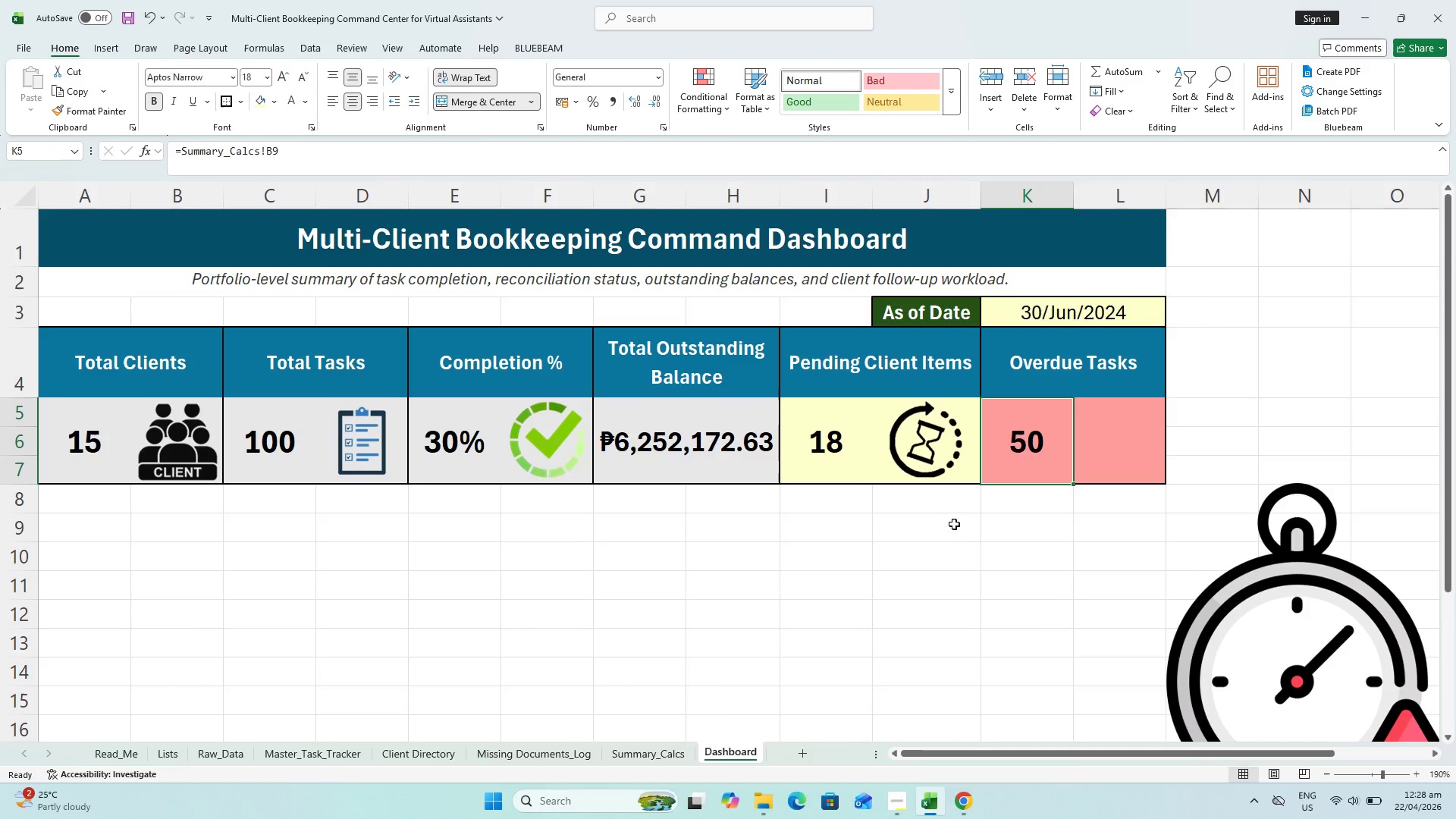 
left_click_drag(start_coordinate=[968, 529], to_coordinate=[974, 526])
 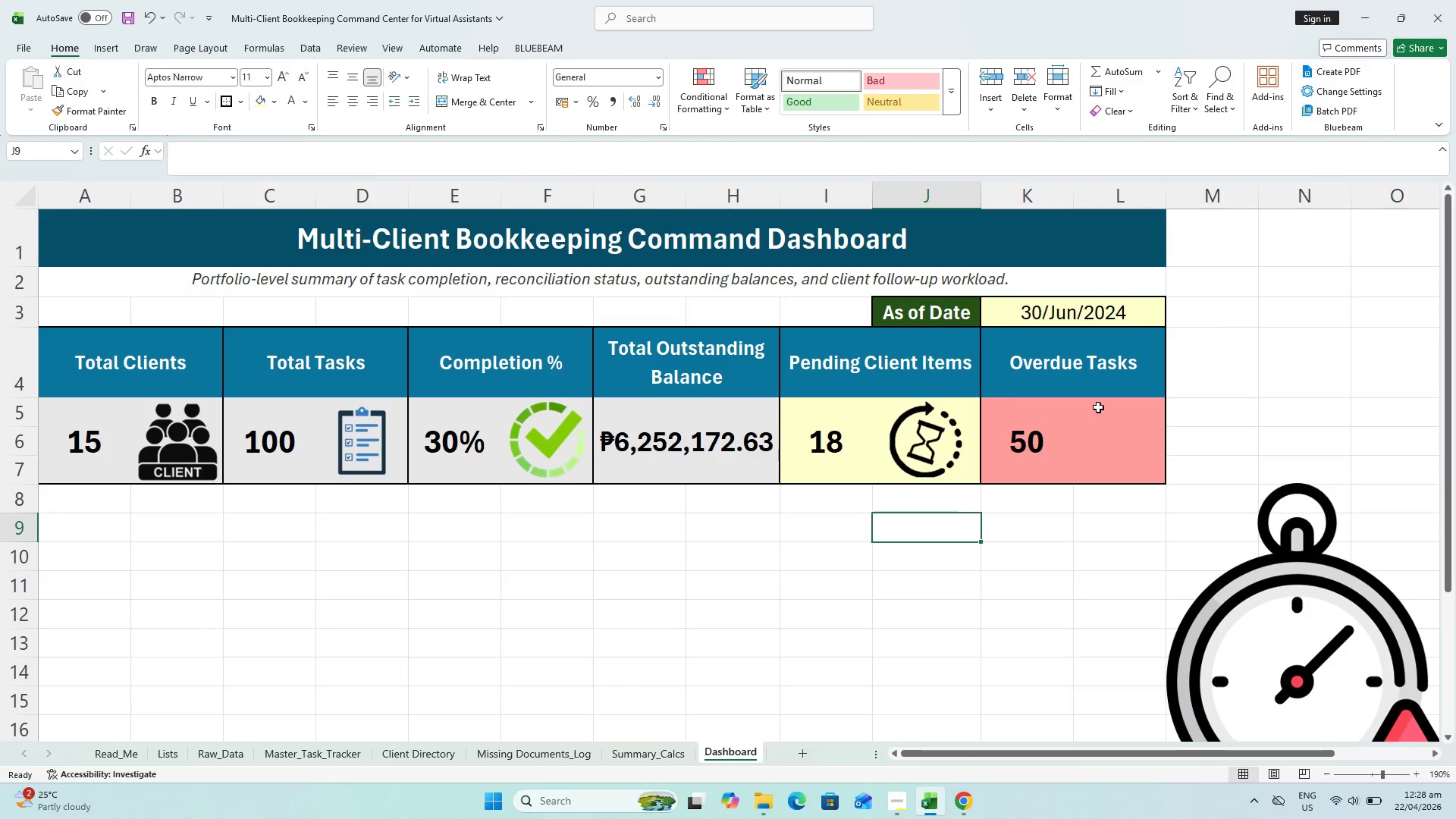 
left_click_drag(start_coordinate=[1100, 406], to_coordinate=[1113, 463])
 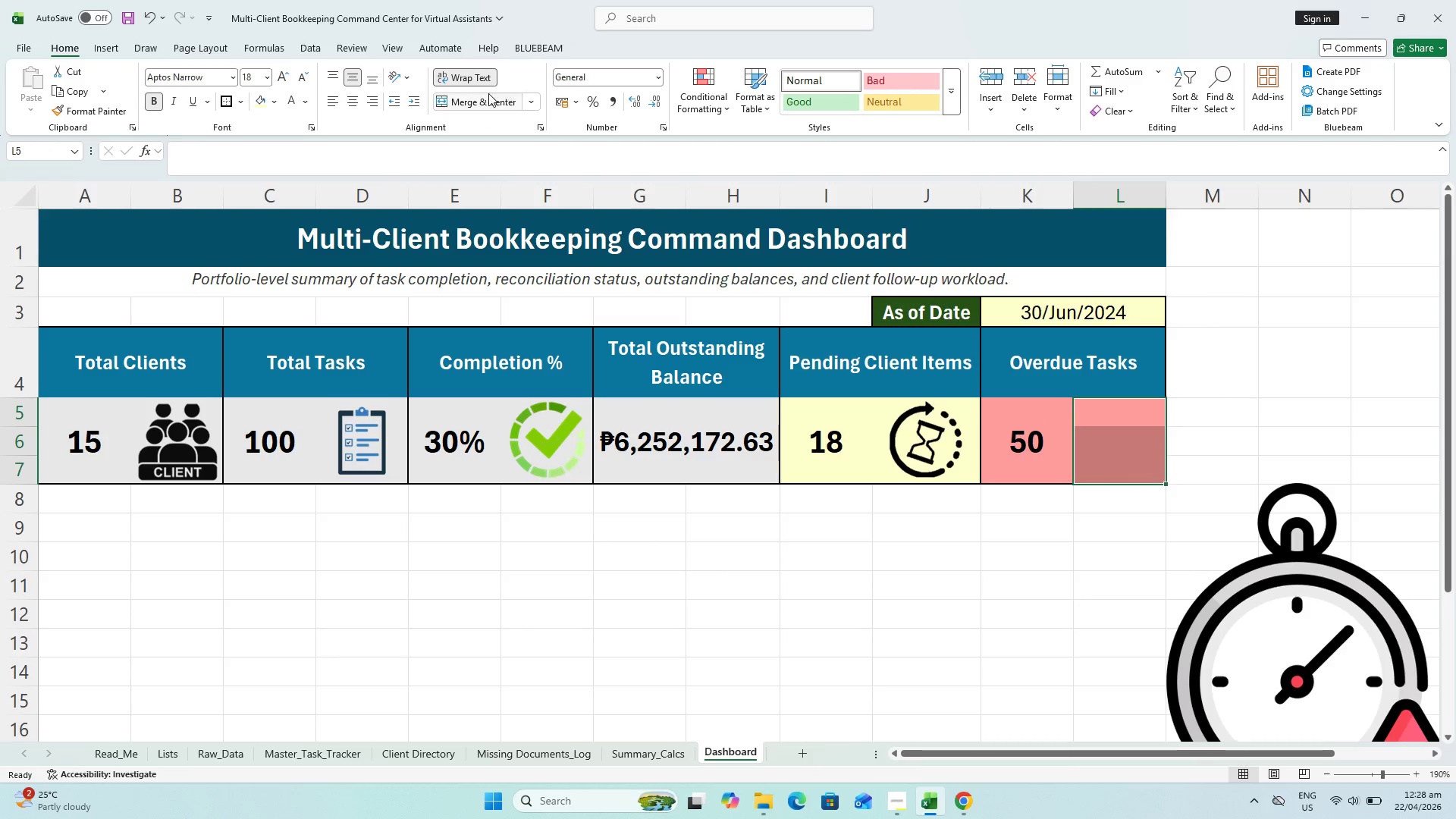 
left_click([472, 100])
 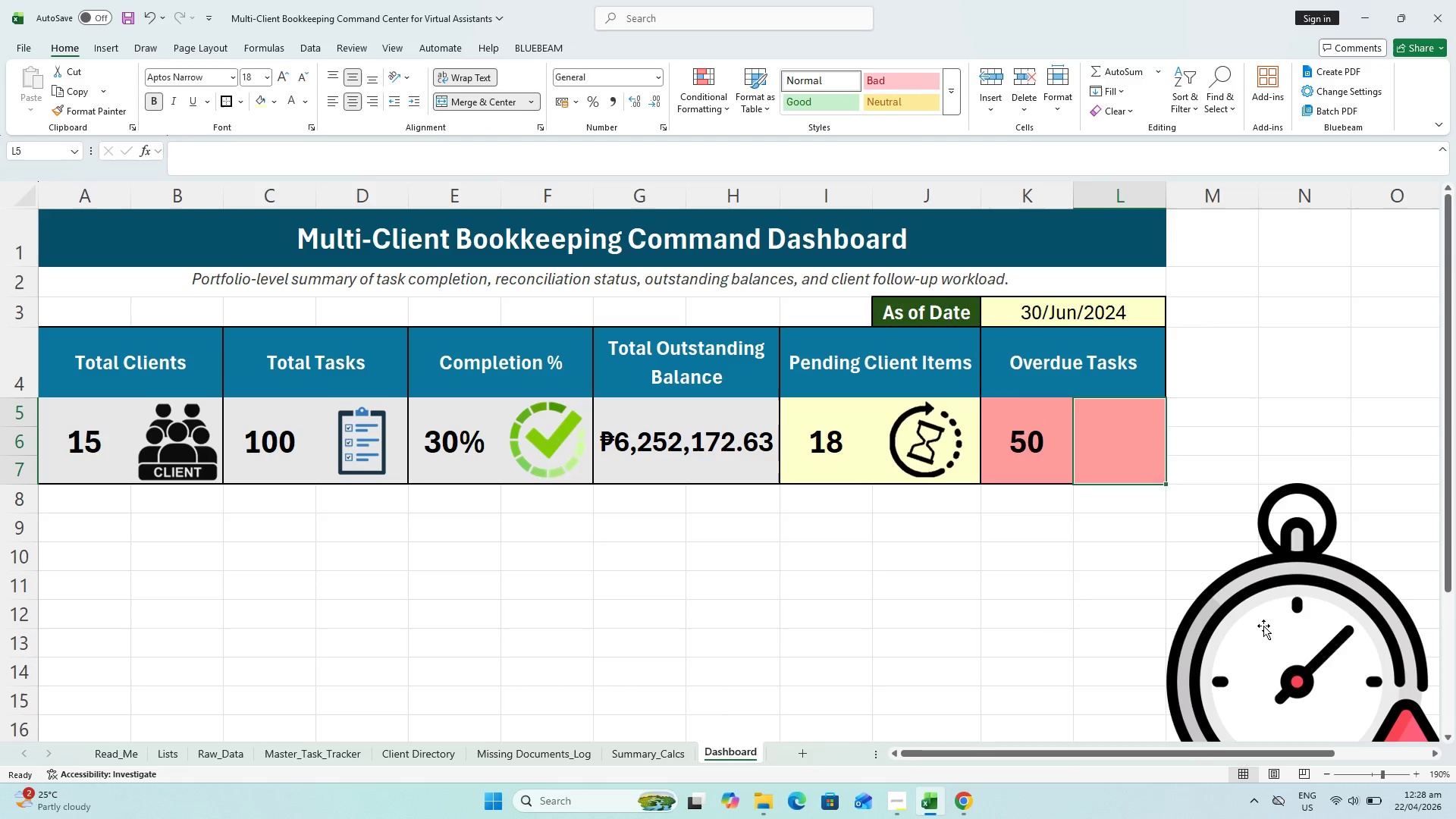 
left_click_drag(start_coordinate=[1298, 638], to_coordinate=[1254, 592])
 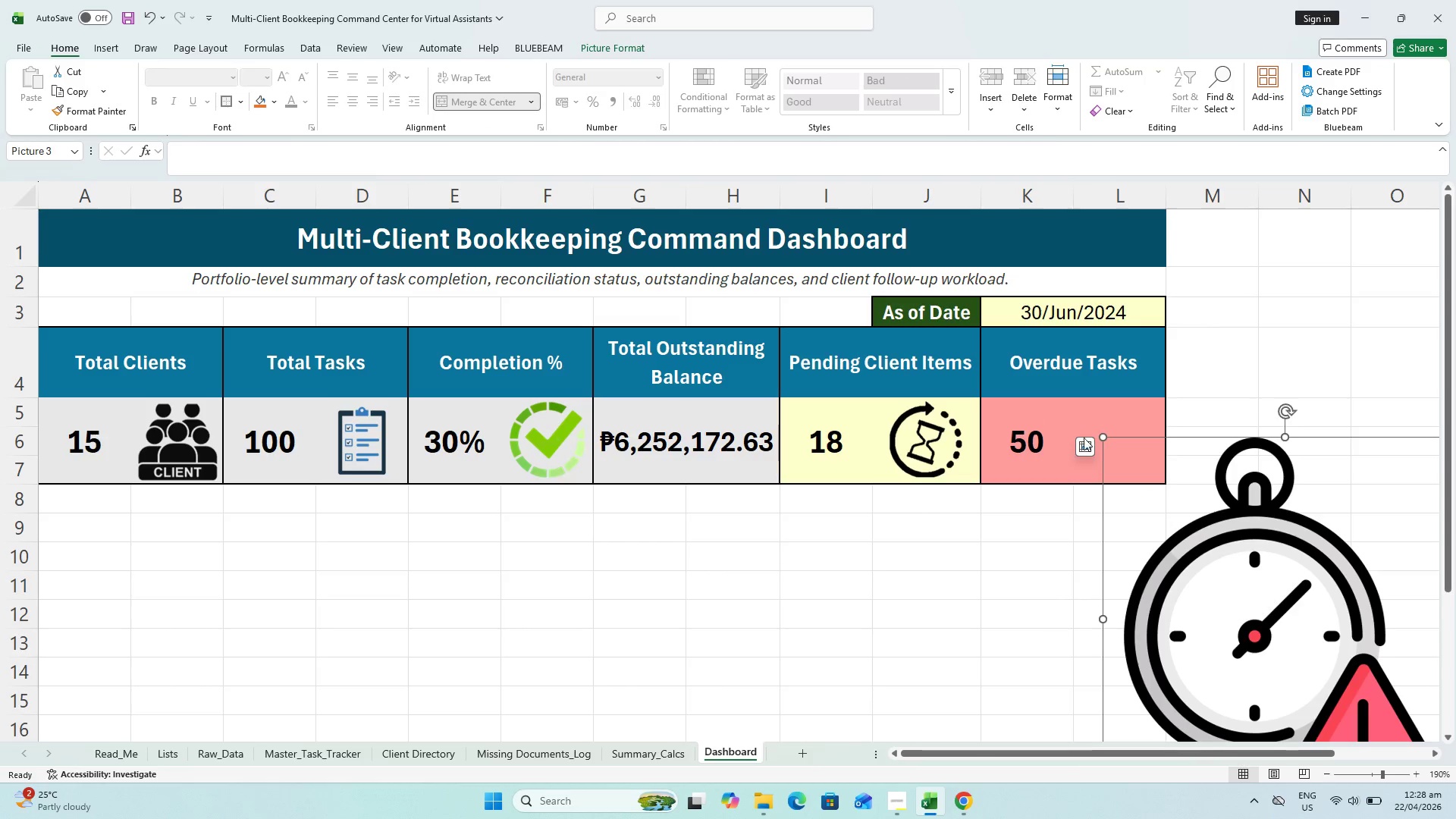 
left_click([1079, 447])
 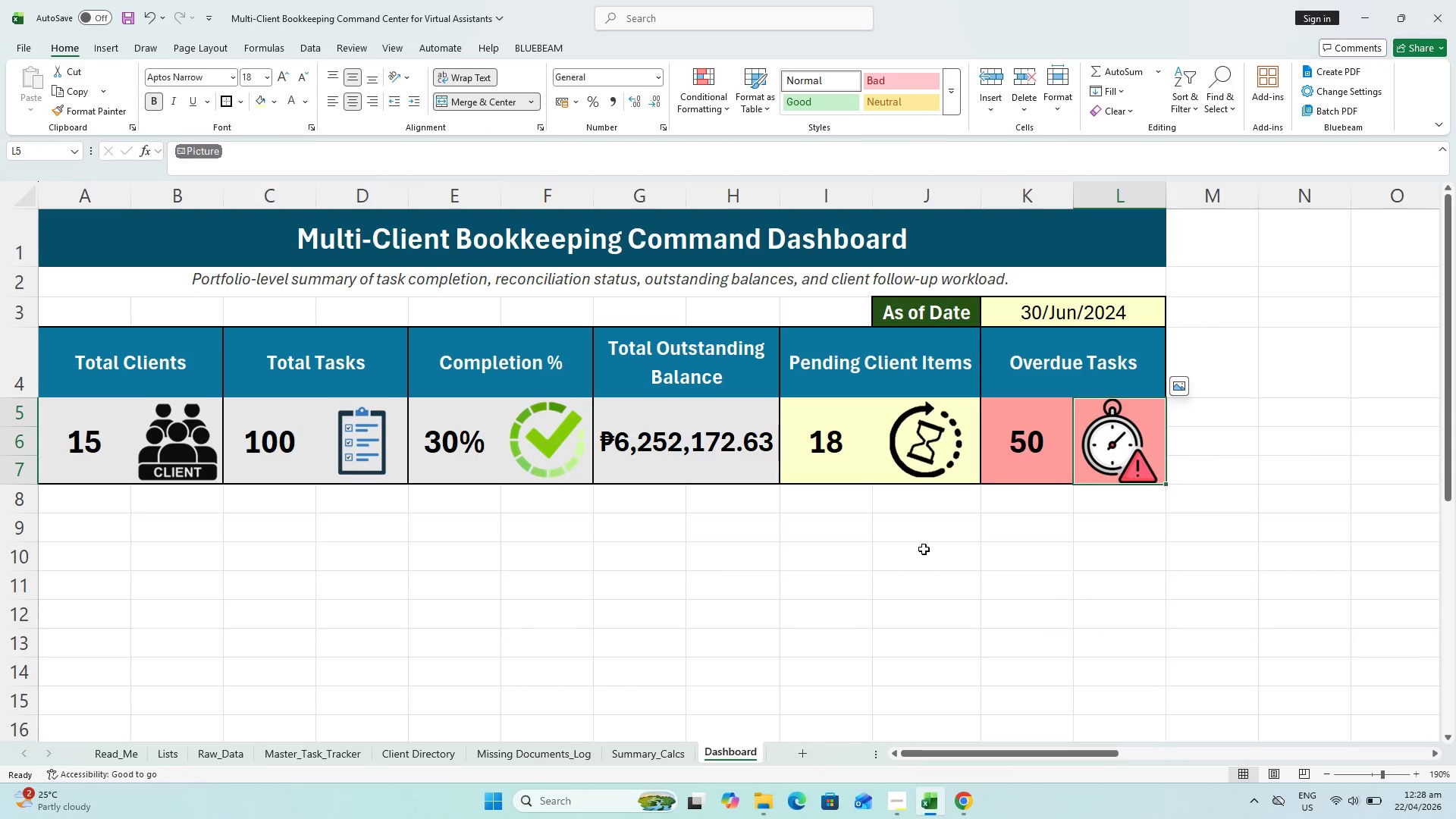 
left_click([877, 571])
 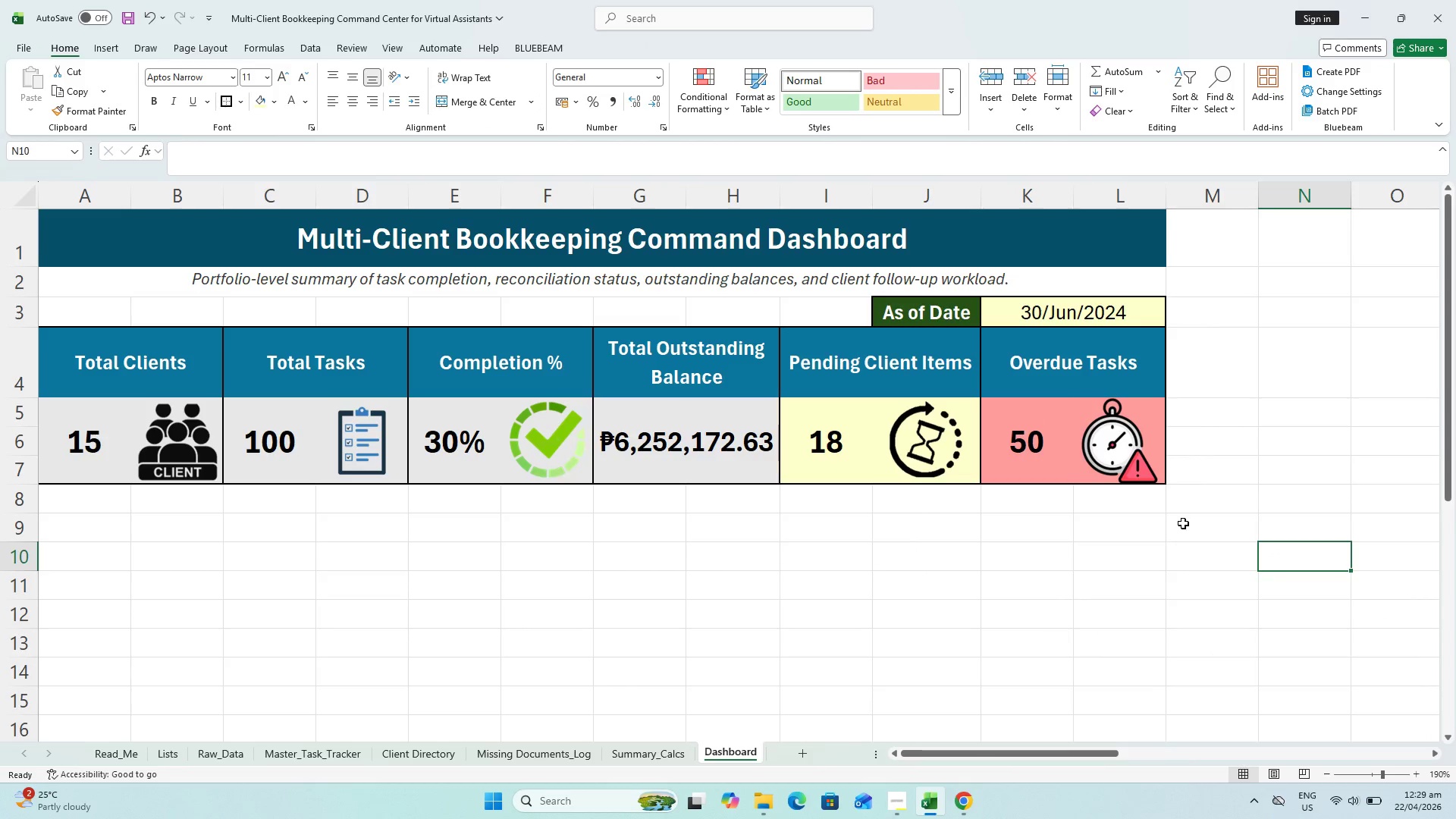 
left_click([1077, 622])
 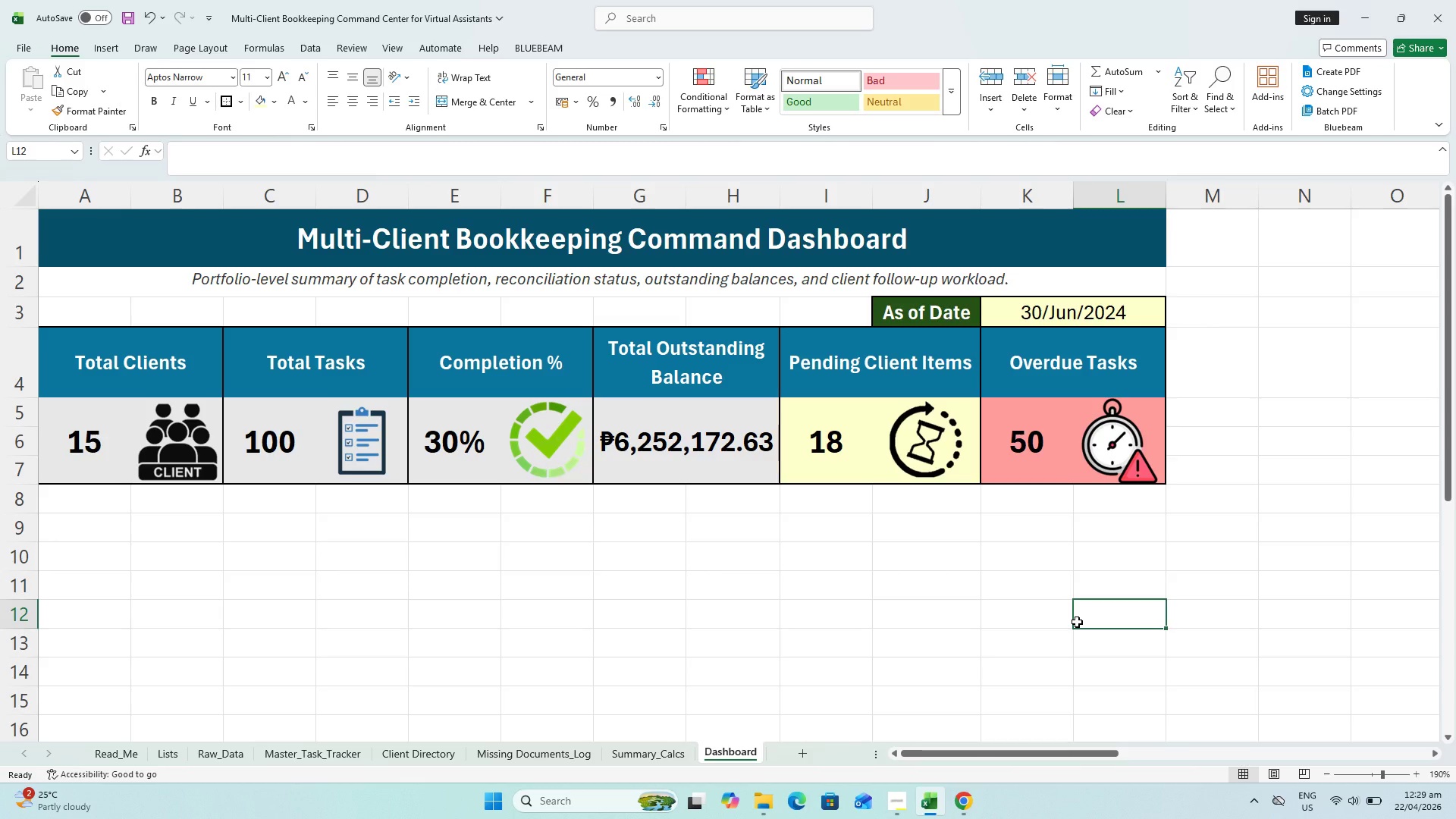 
key(Control+S)
 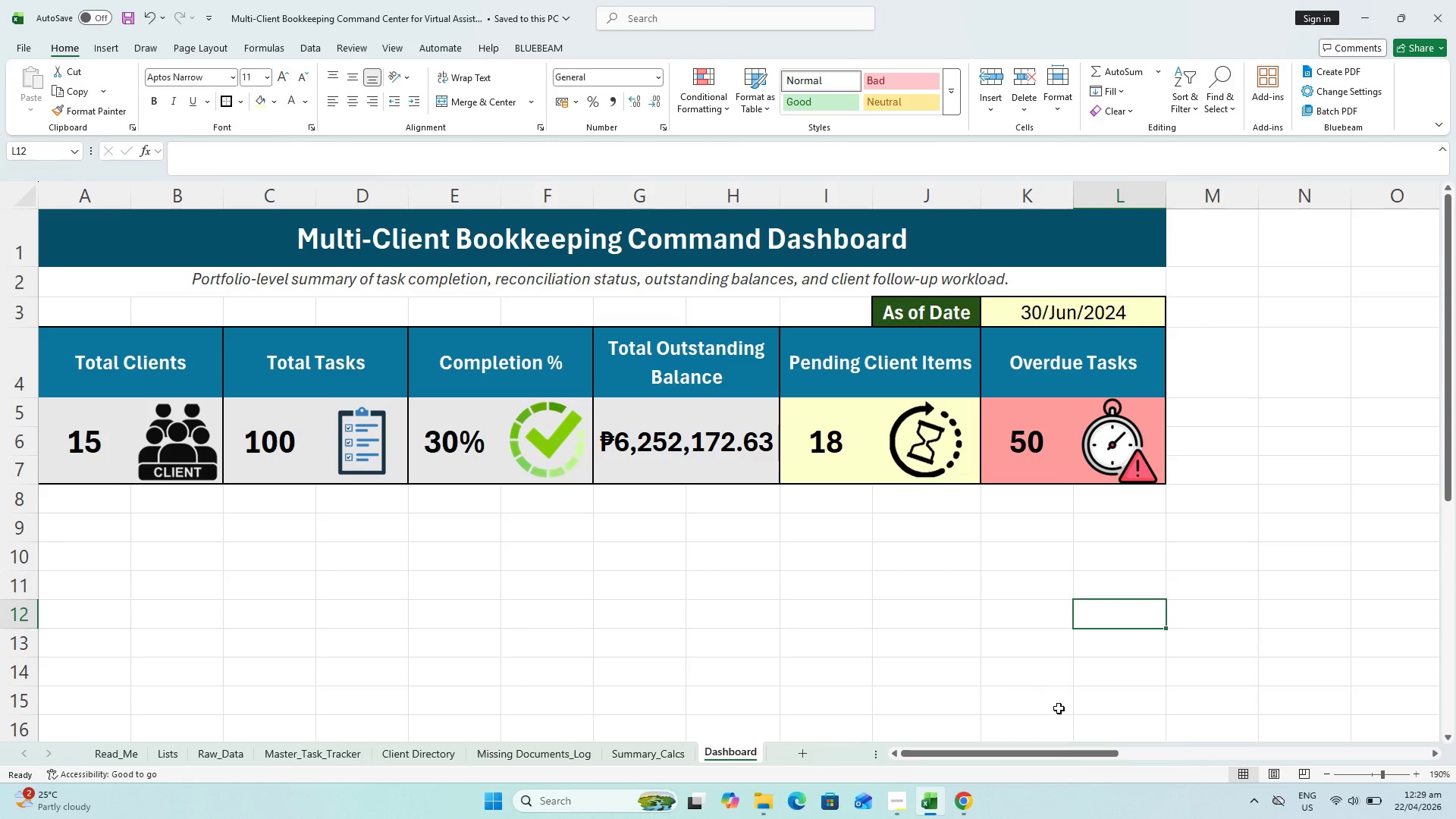 
left_click_drag(start_coordinate=[1068, 756], to_coordinate=[871, 765])
 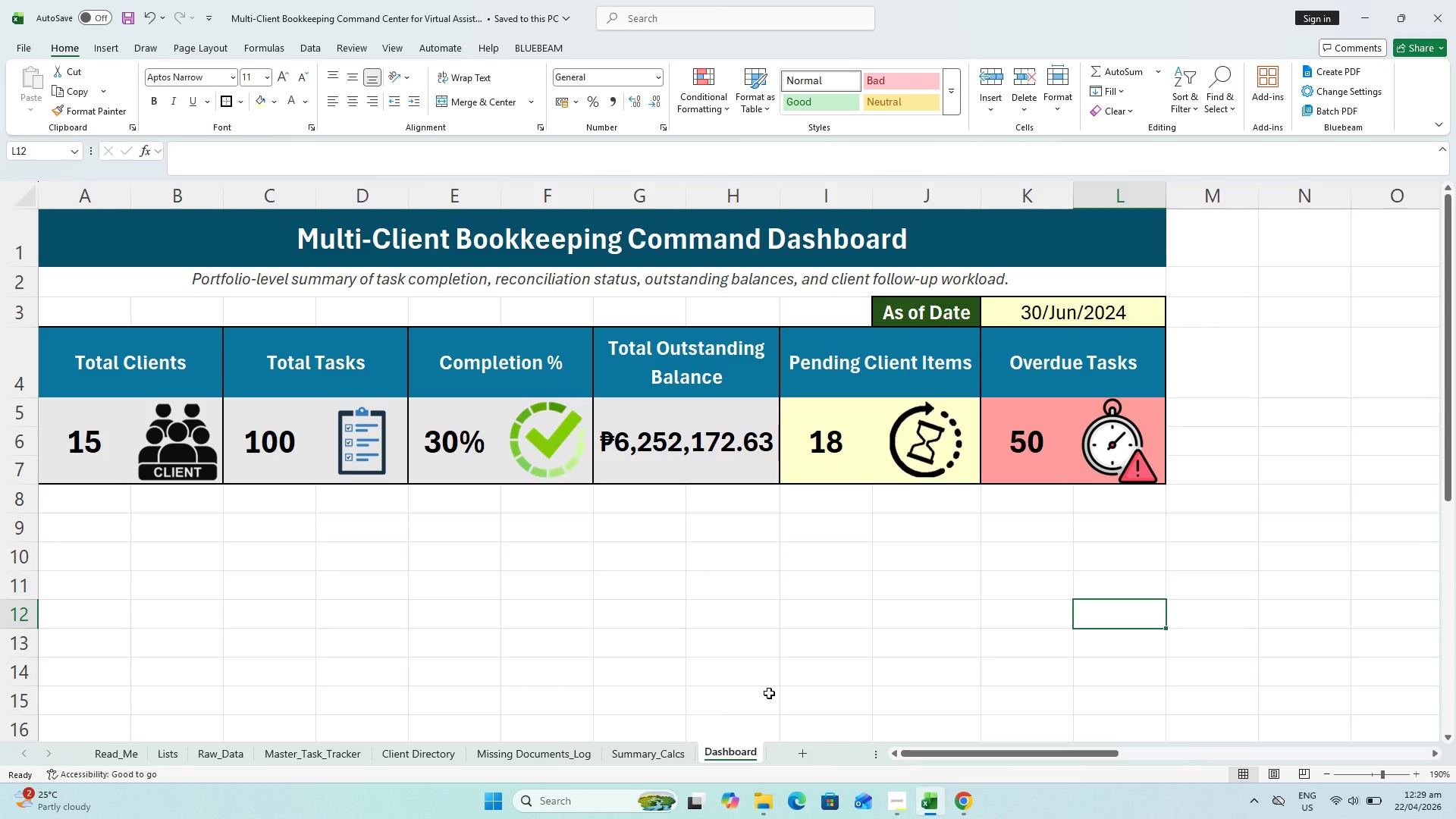 
key(Control+ControlLeft)
 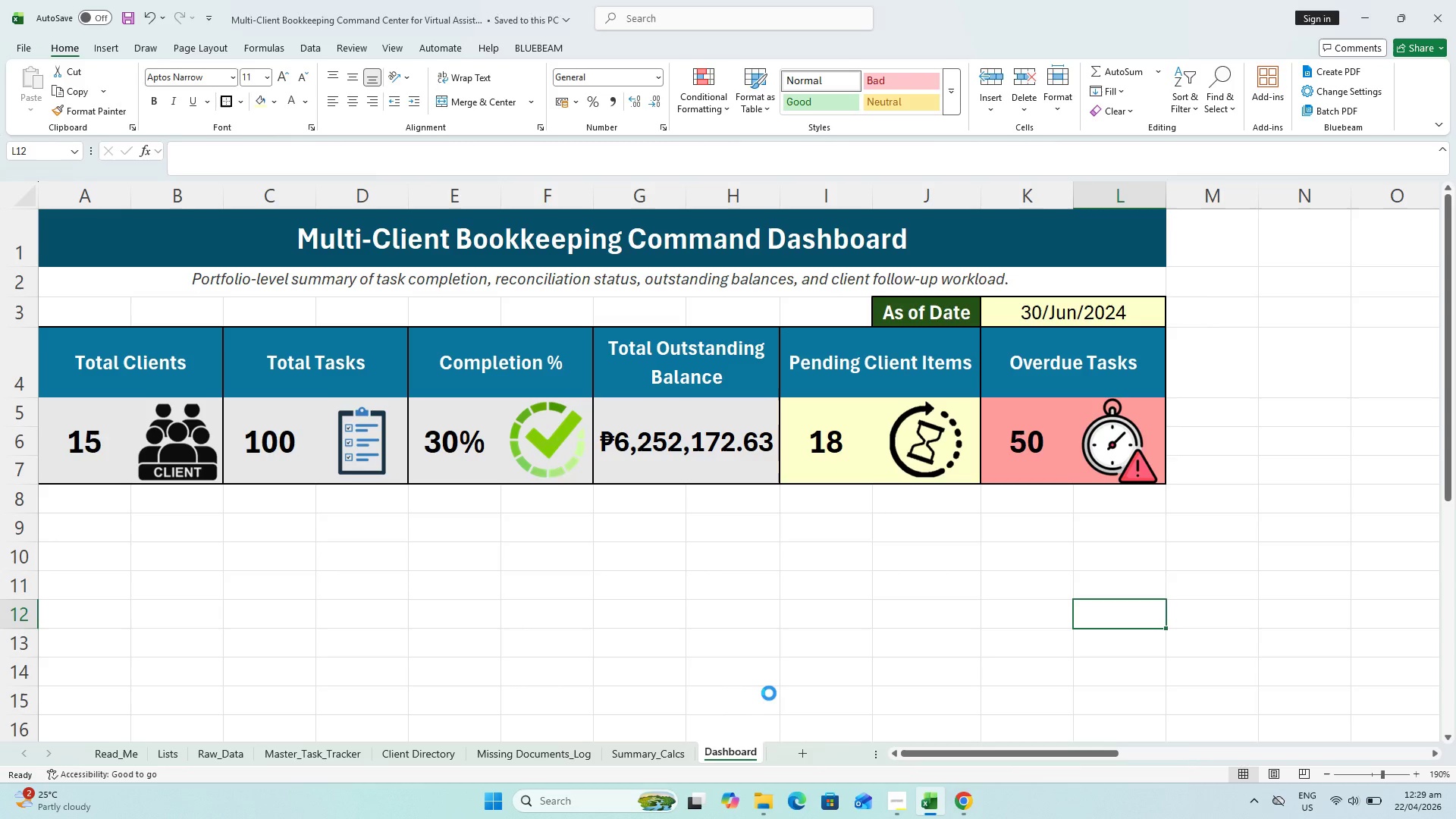 
key(Control+S)
 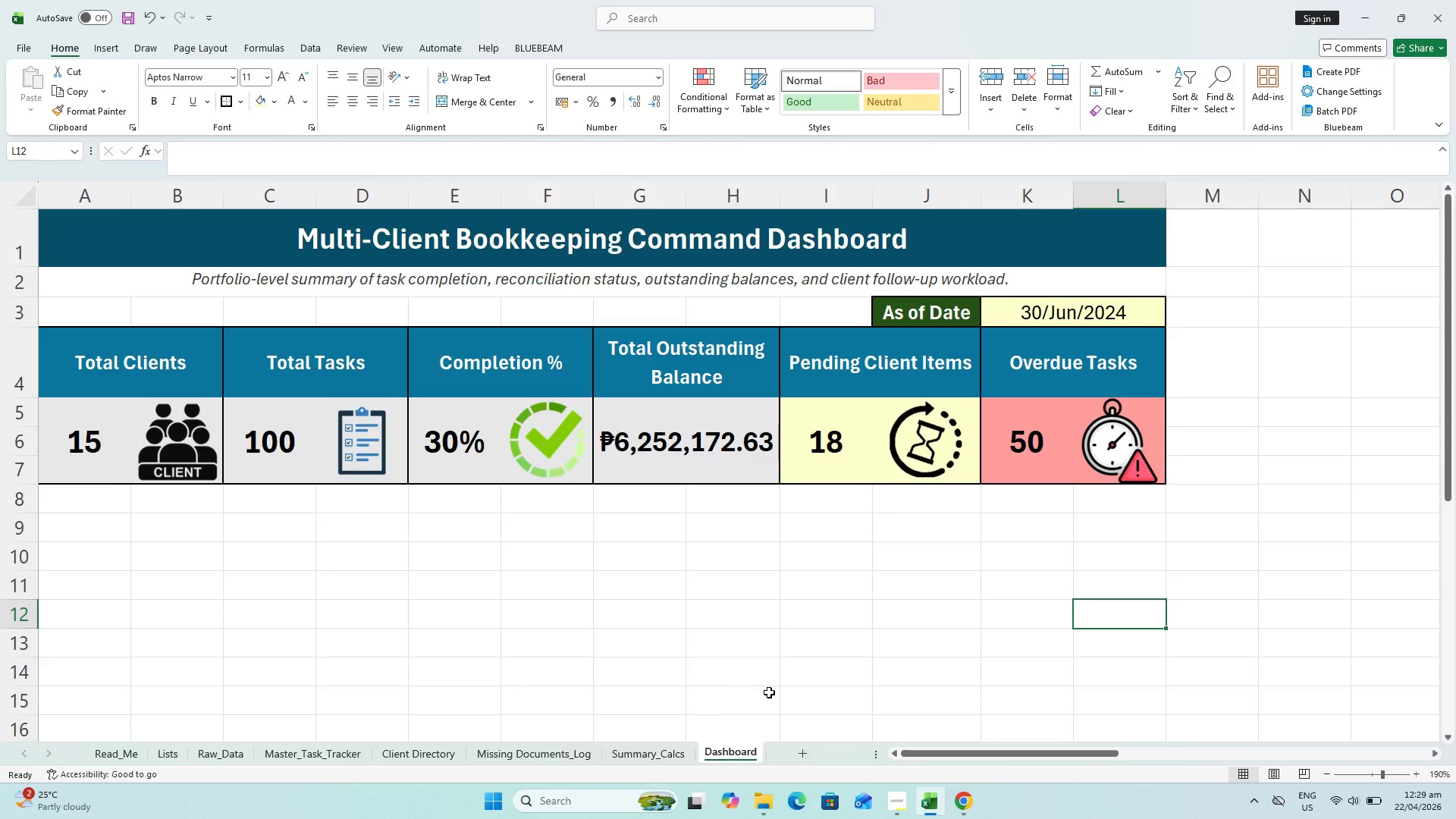 
key(Alt+AltLeft)
 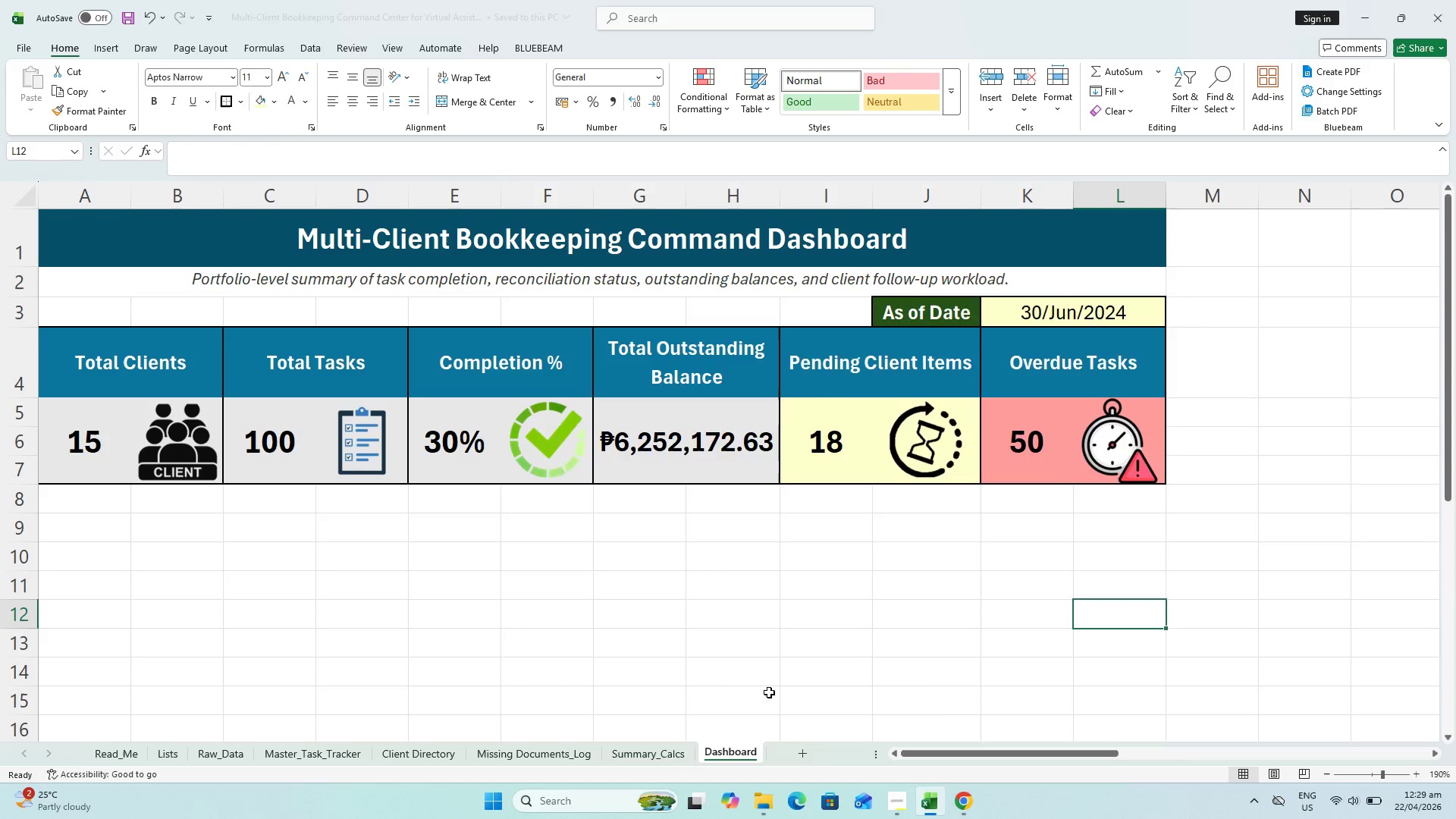 
key(Alt+Tab)
 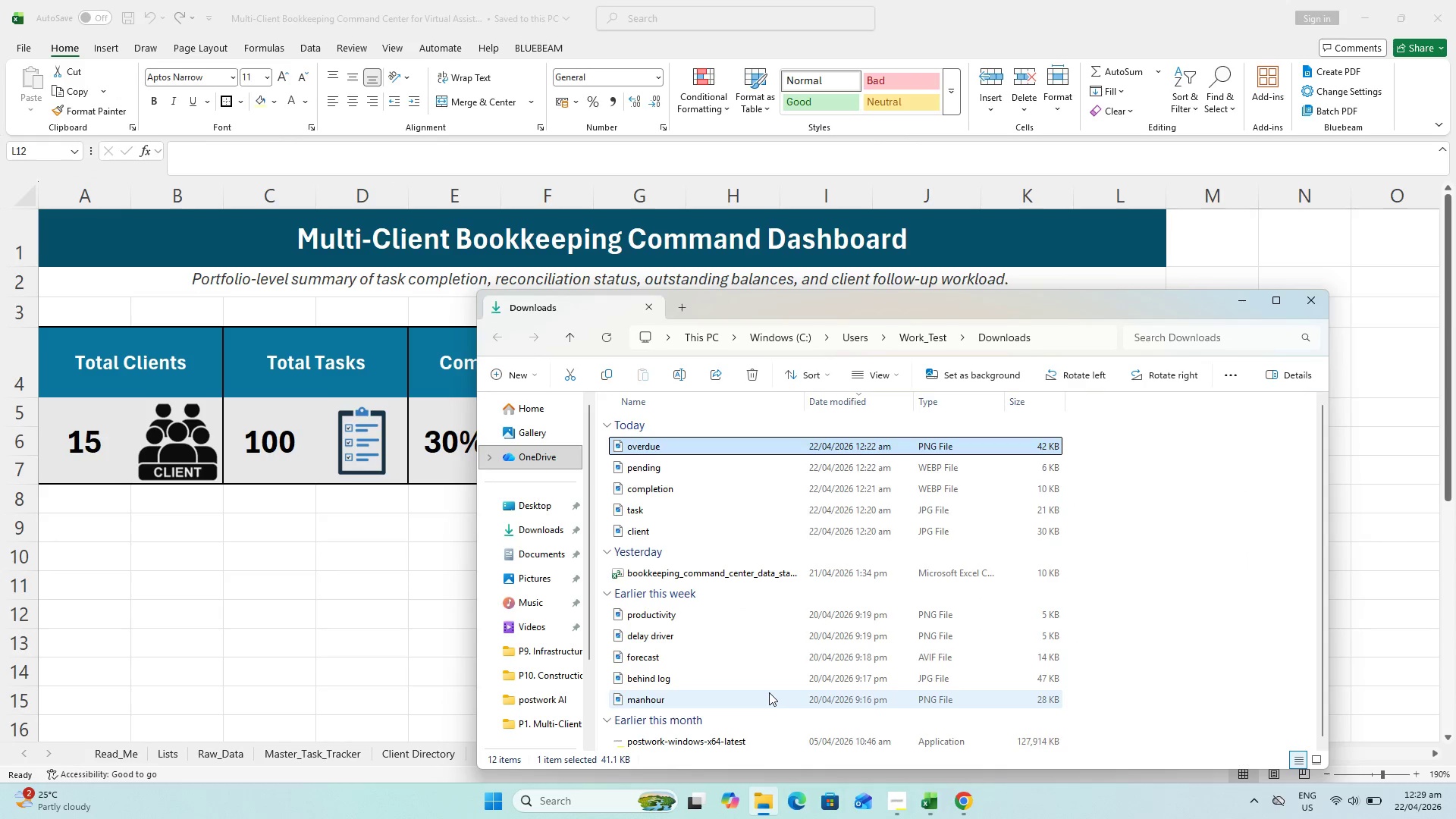 
hold_key(key=AltLeft, duration=0.33)
 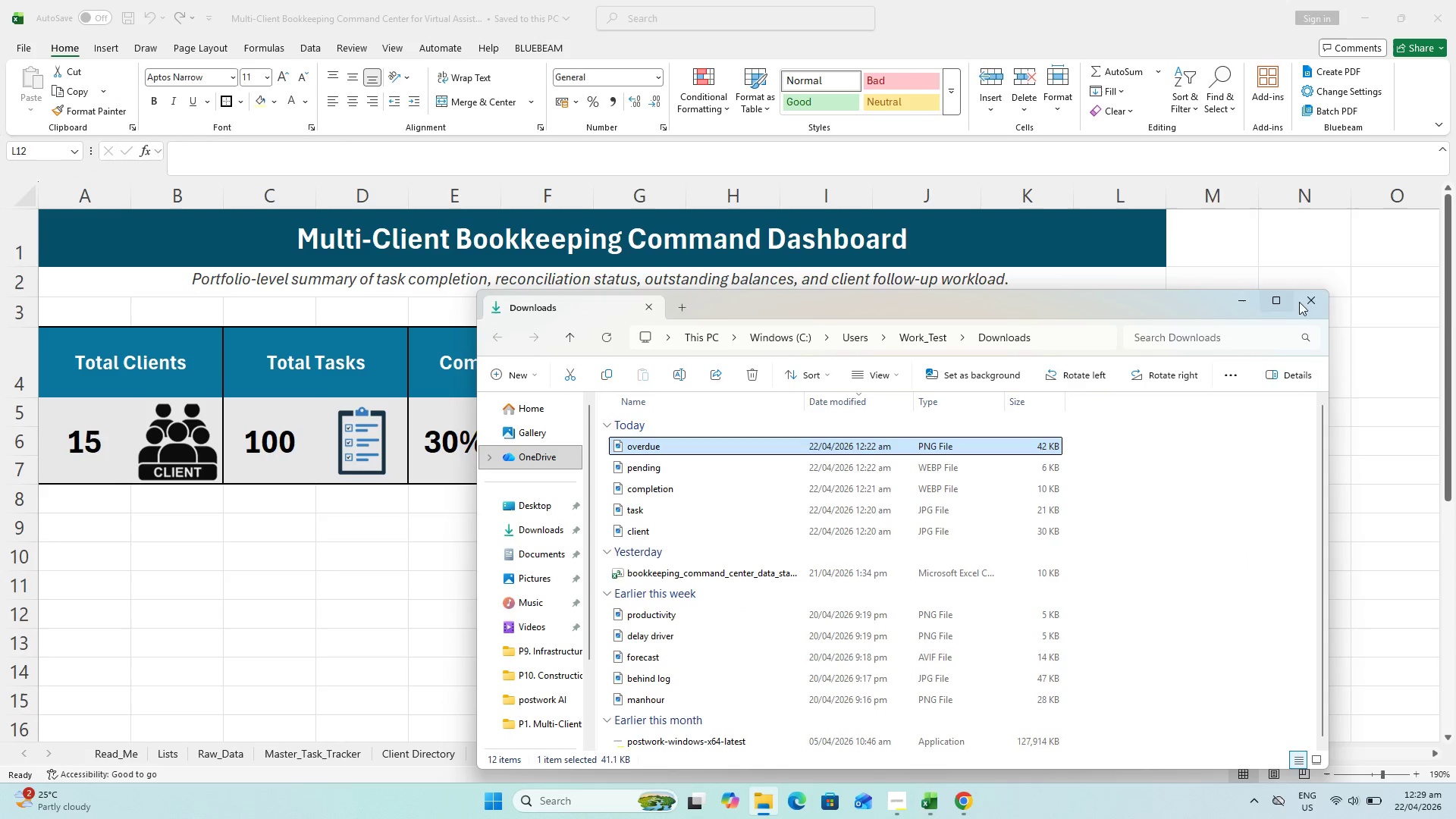 
key(Alt+AltLeft)
 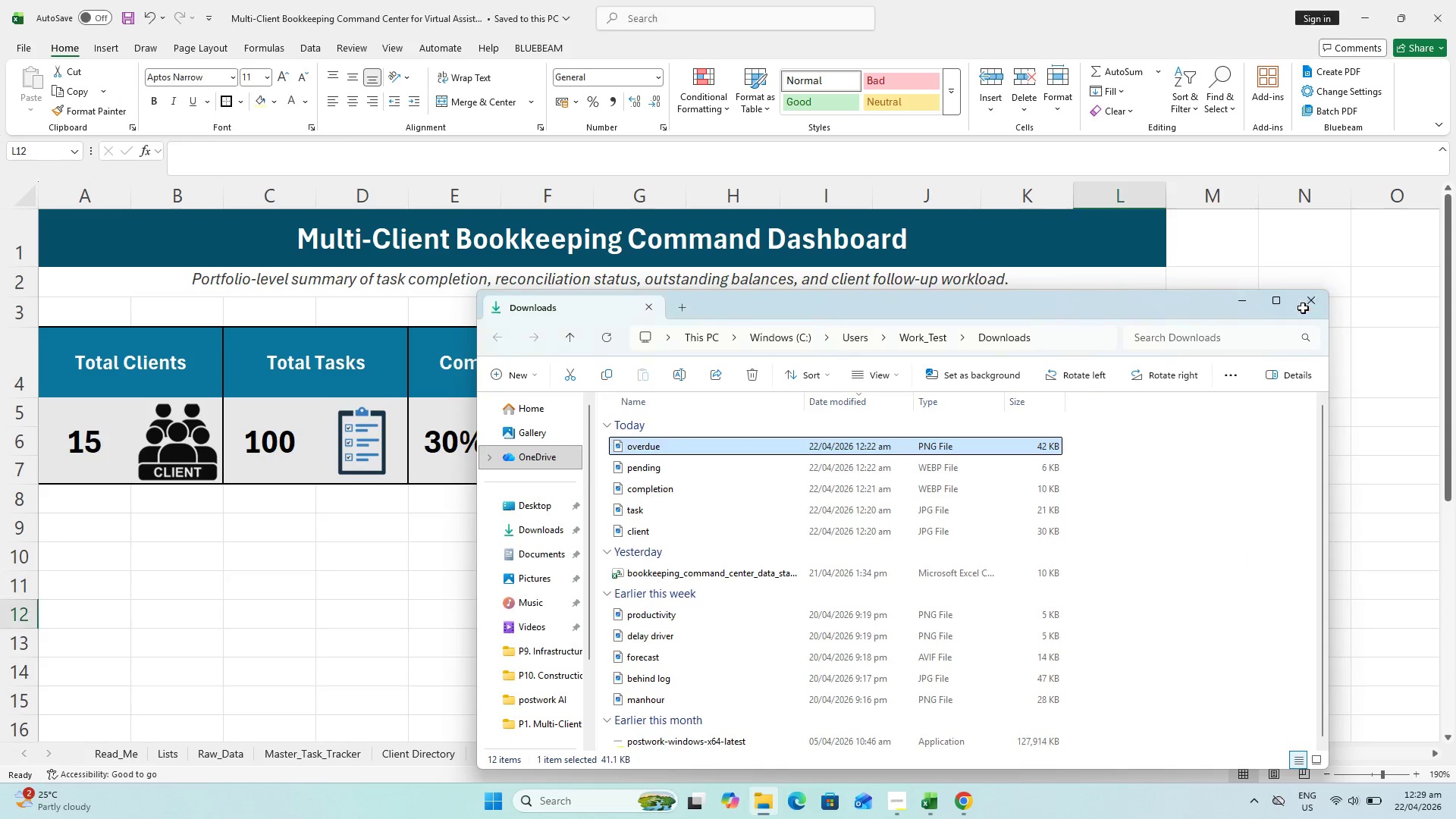 
key(Alt+Tab)
 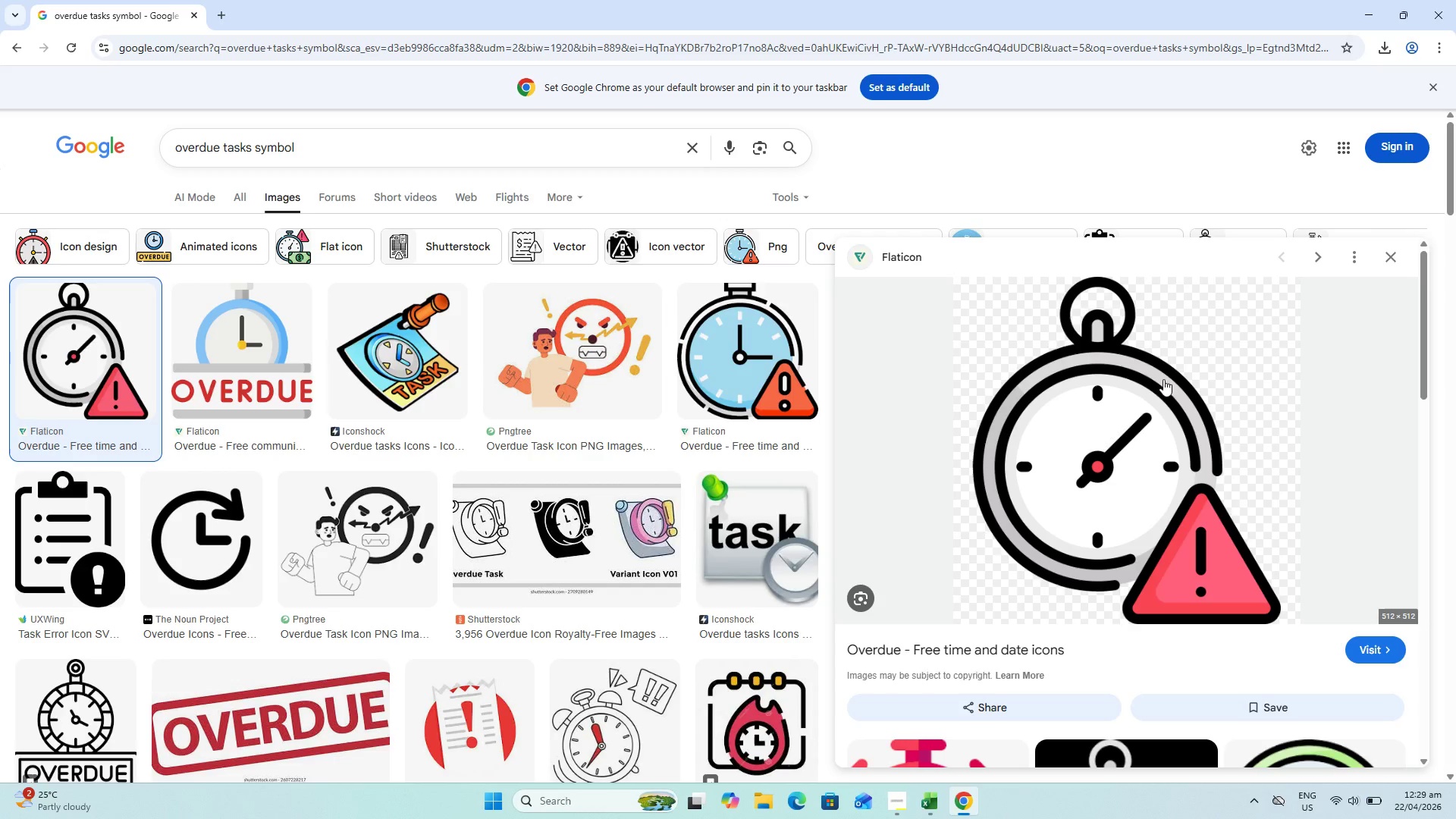 
key(Alt+AltLeft)
 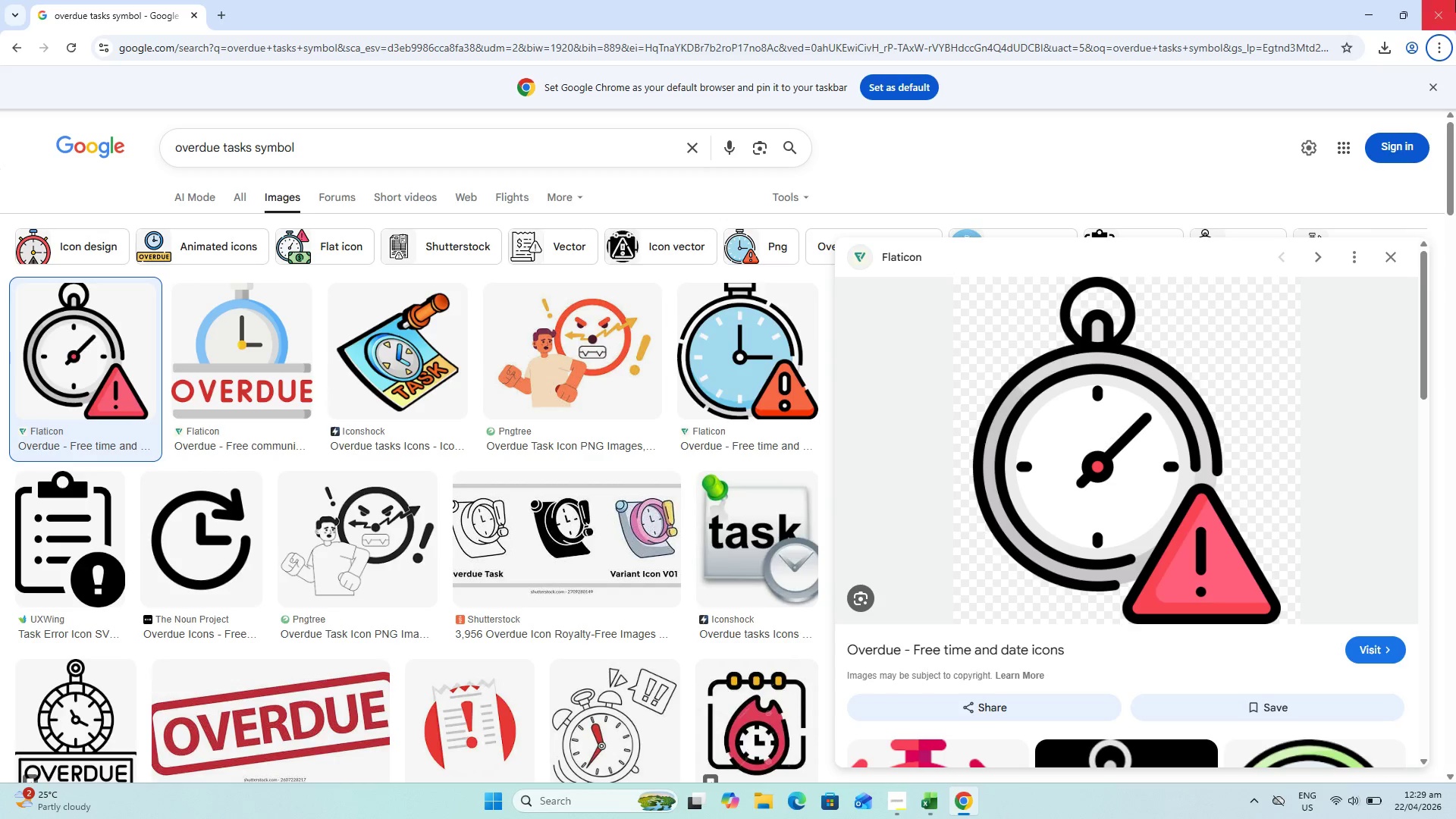 
left_click([1455, 0])
 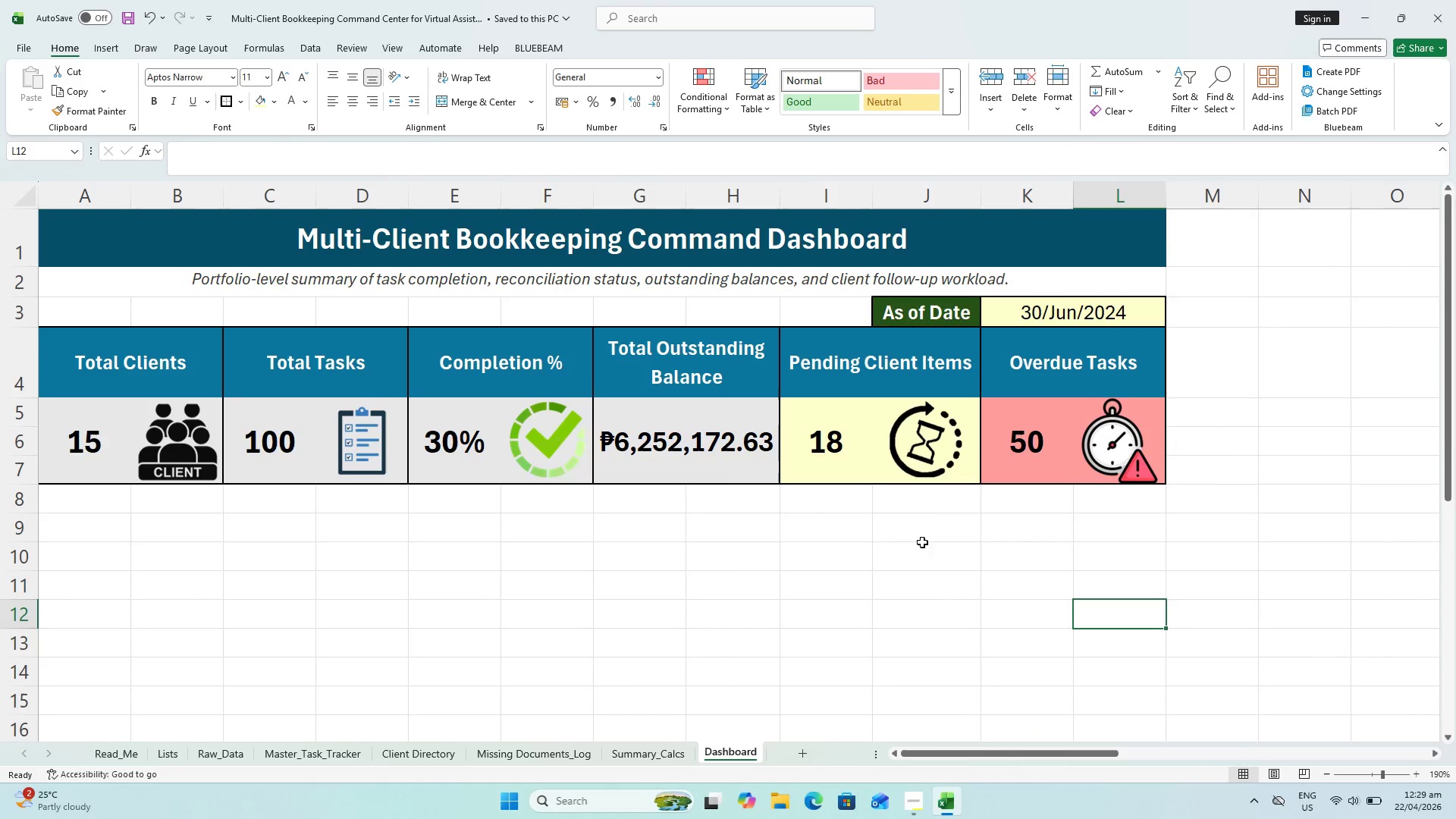 
key(Alt+Tab)